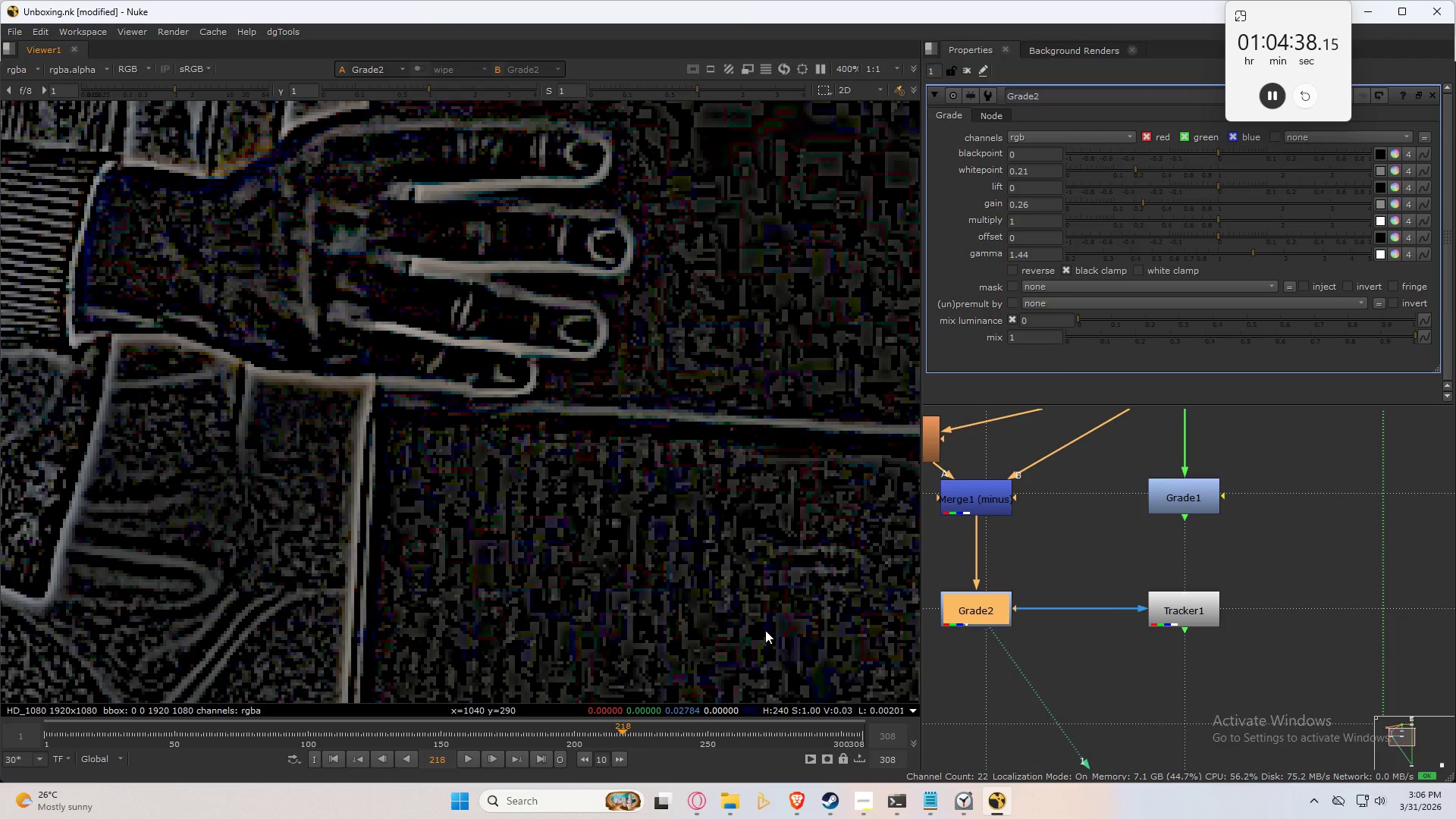 
key(Control+S)
 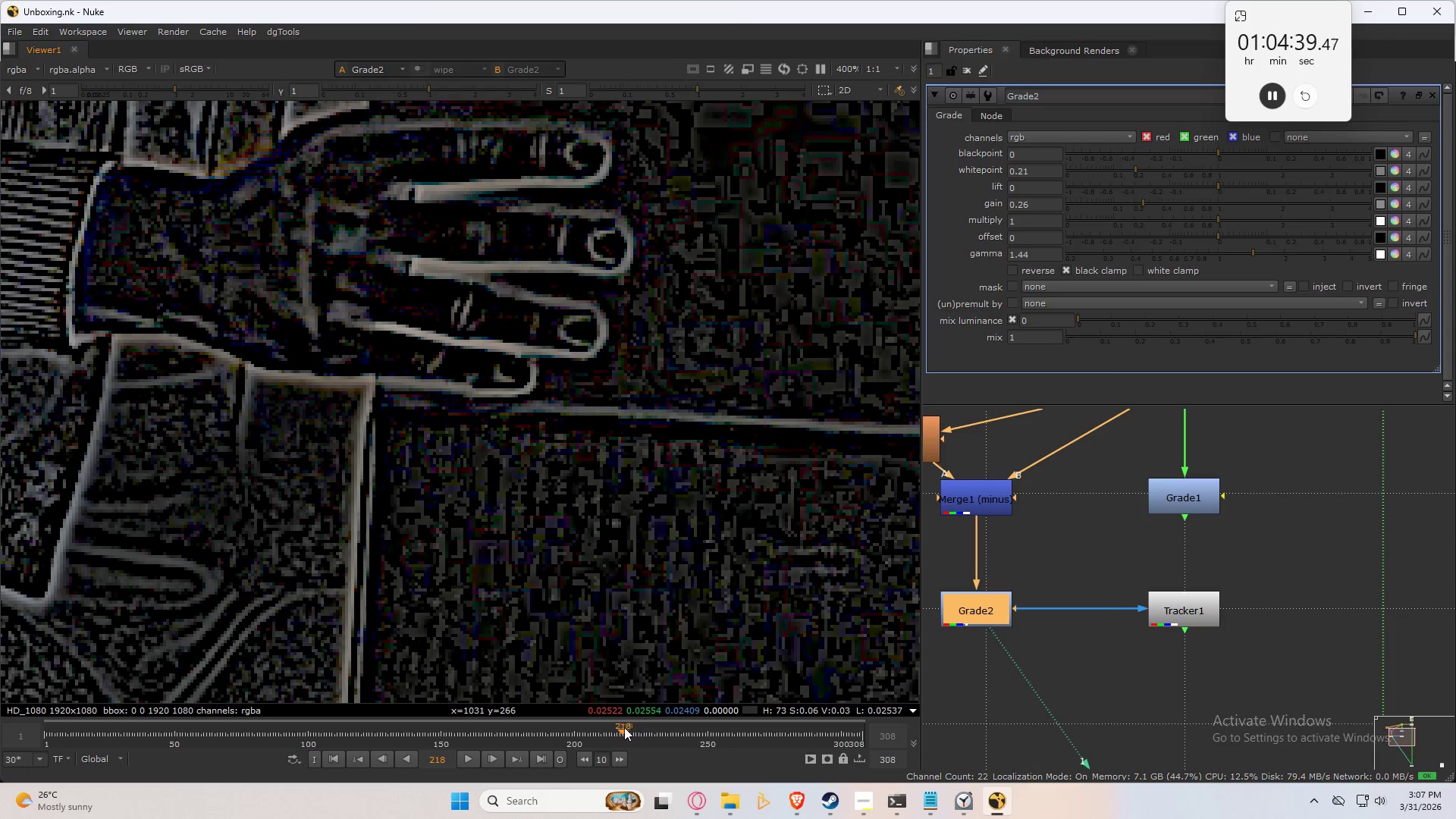 
left_click_drag(start_coordinate=[624, 728], to_coordinate=[587, 727])
 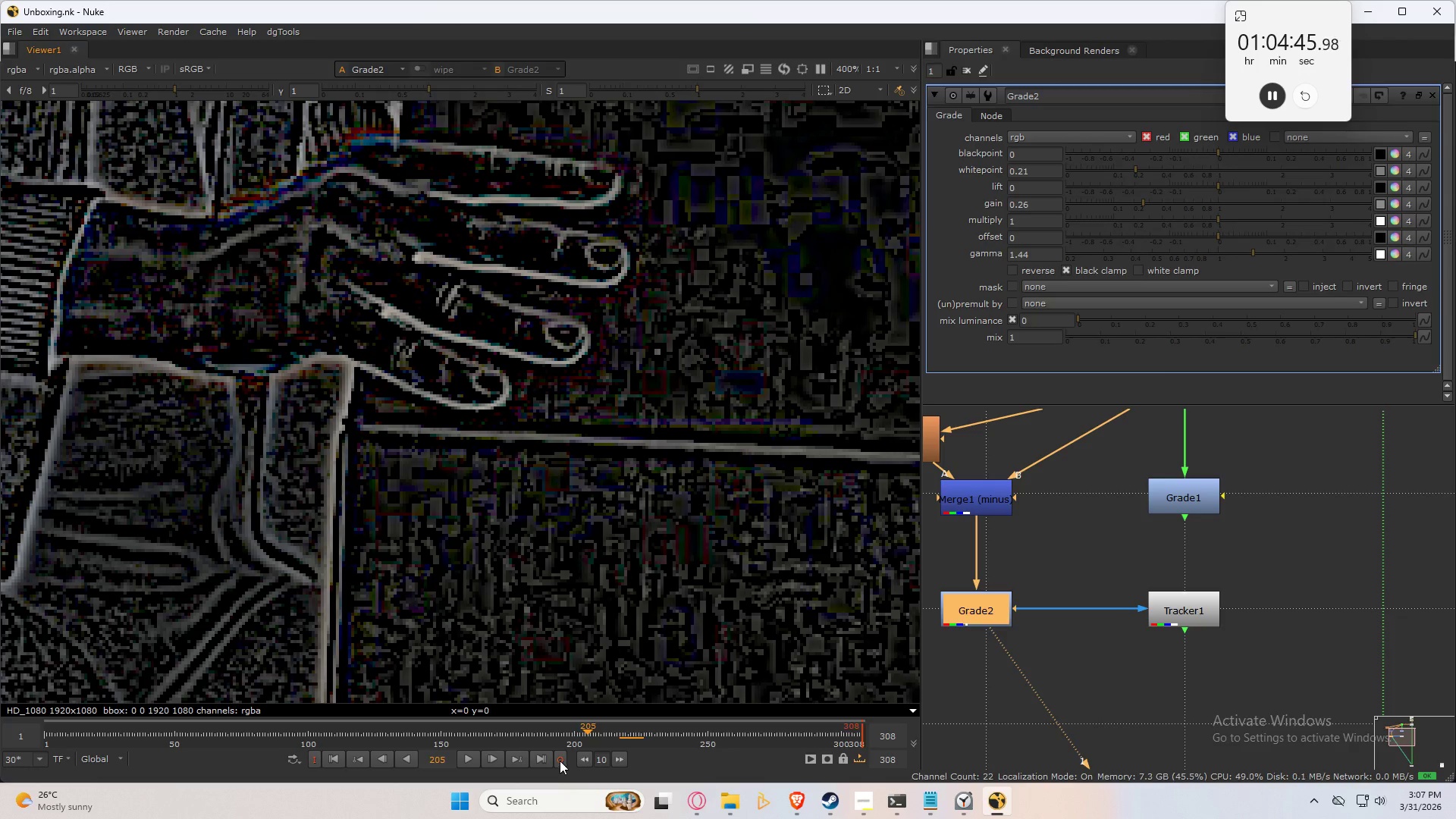 
right_click([560, 760])
 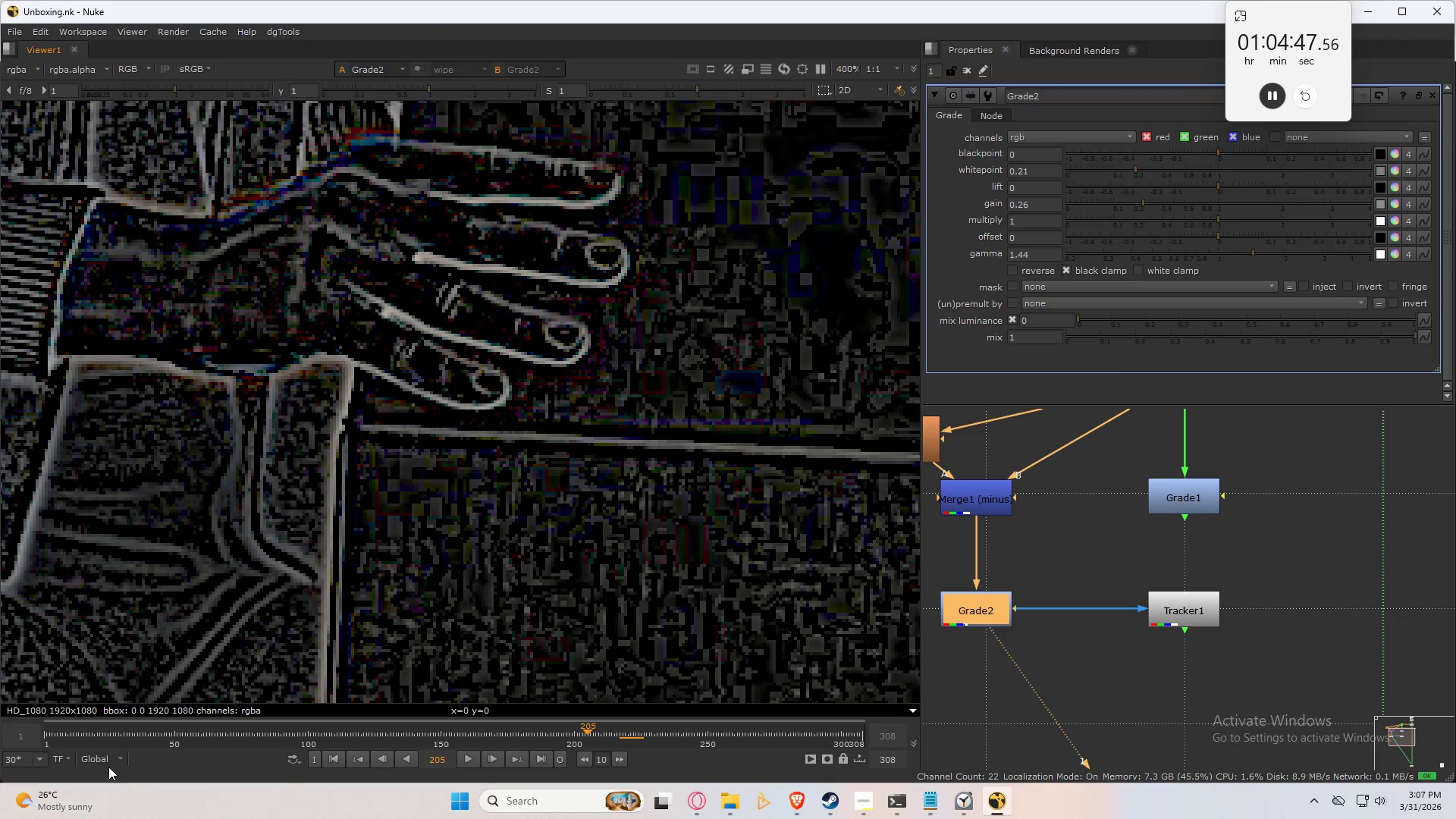 
double_click([108, 763])
 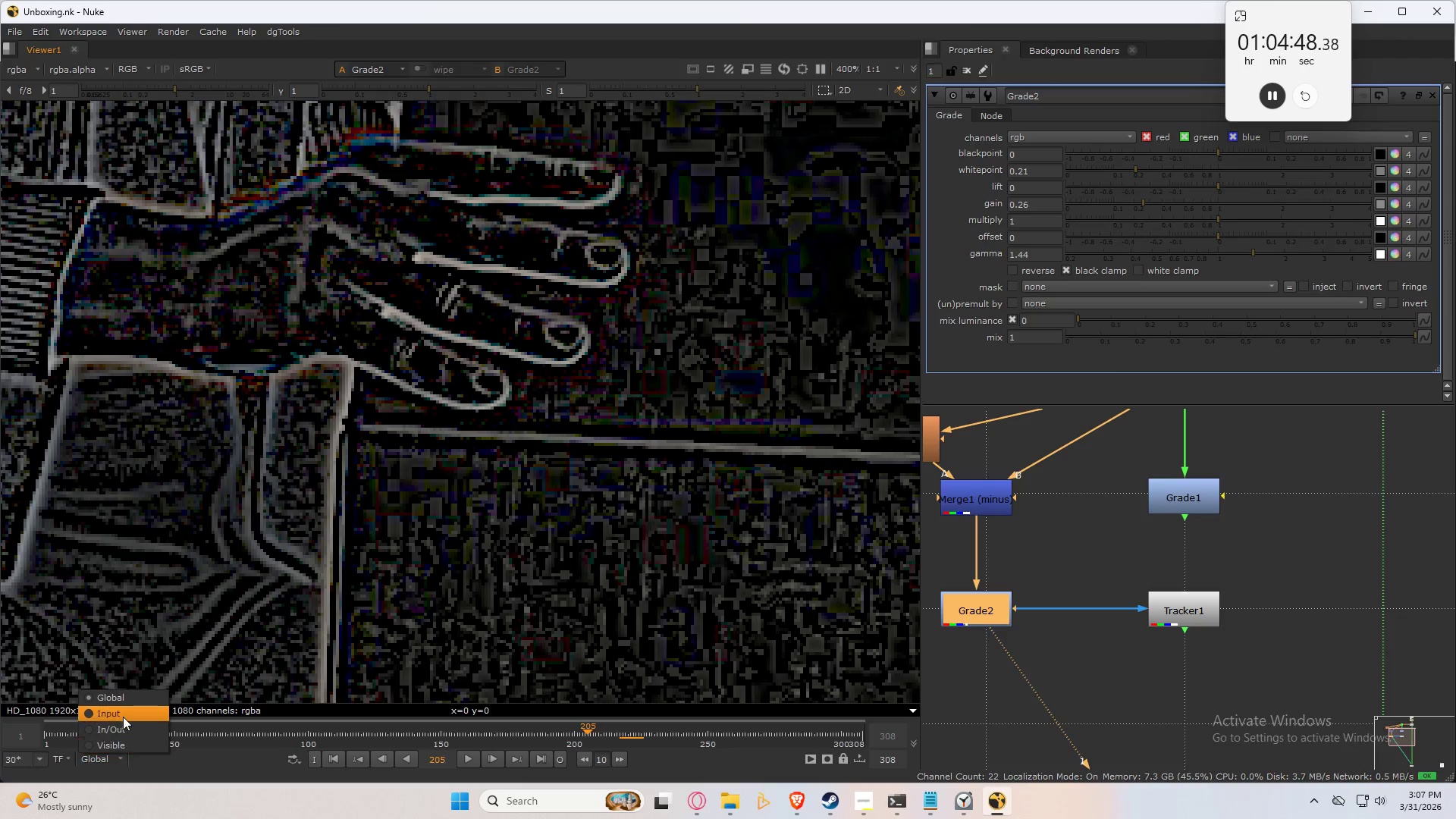 
left_click([123, 716])
 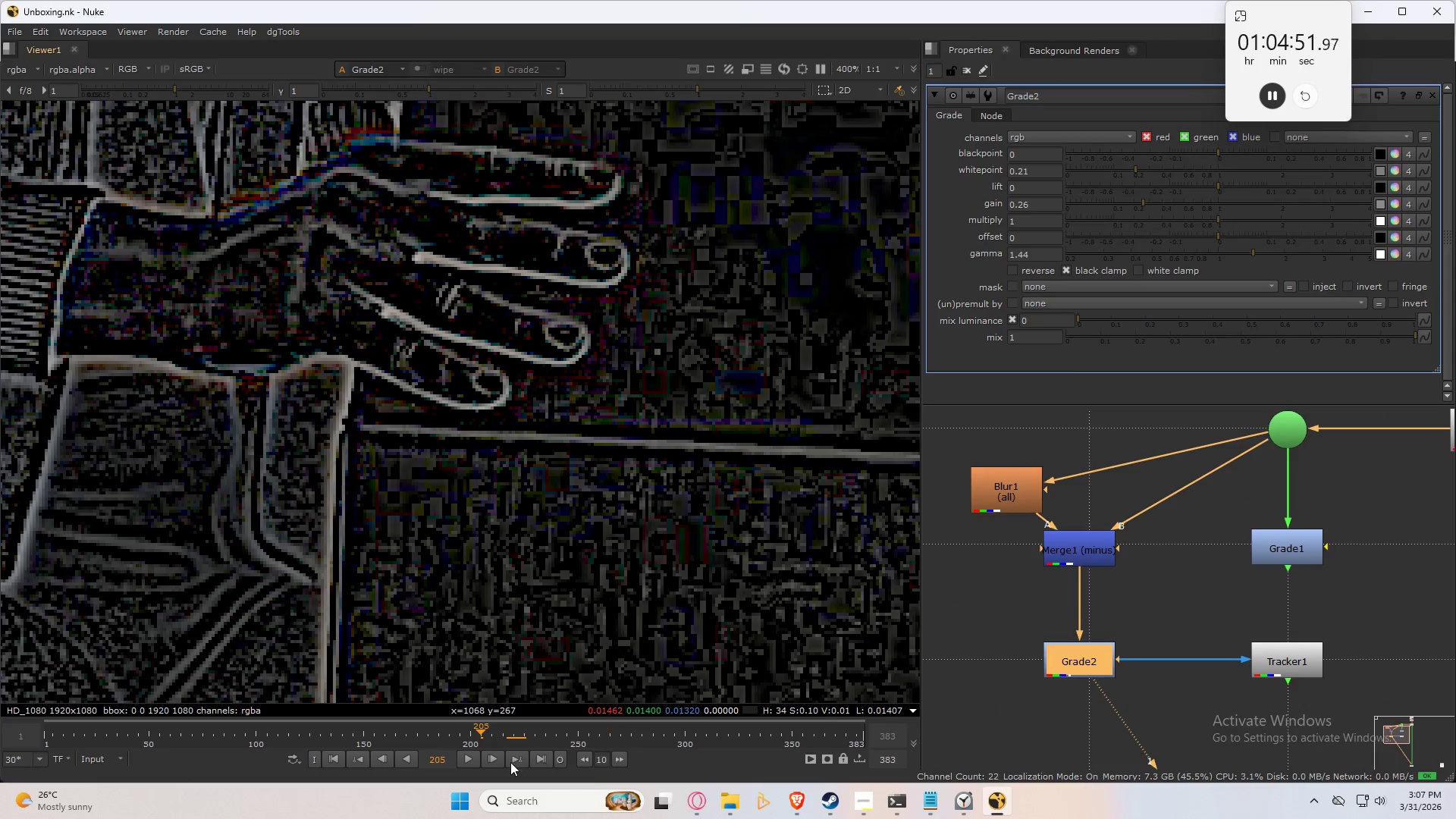 
left_click([468, 758])
 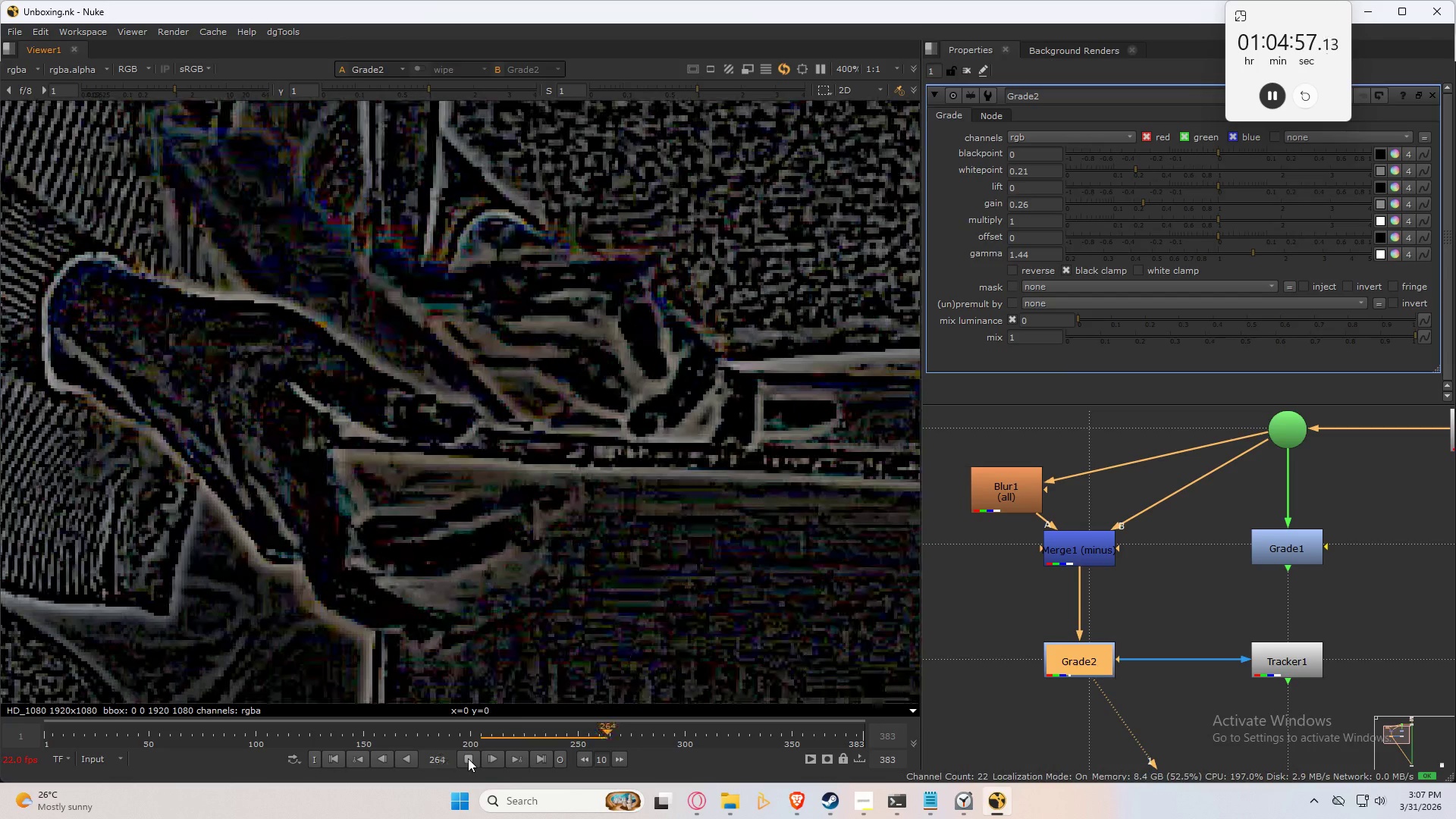 
wait(6.42)
 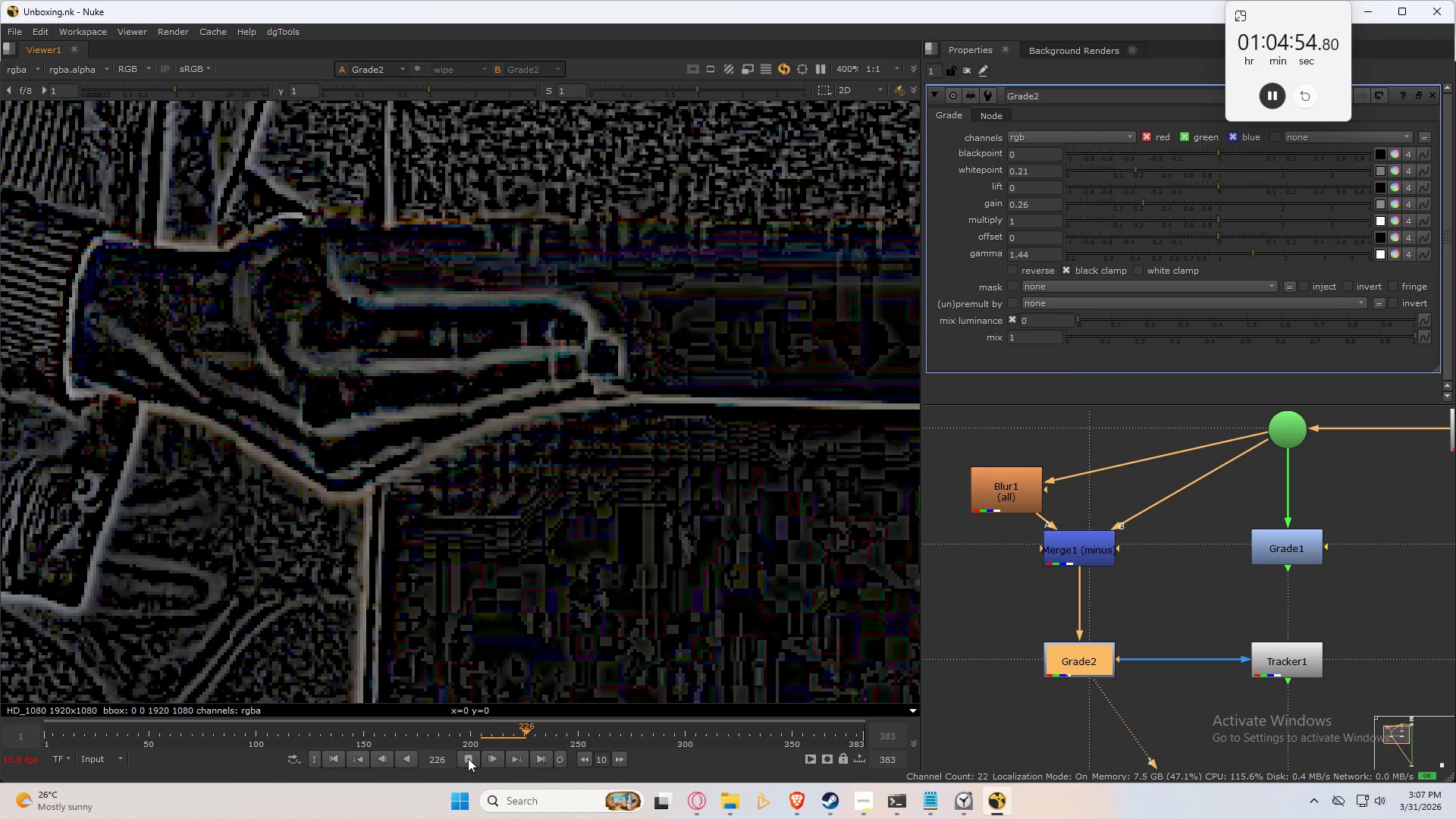 
left_click([468, 758])
 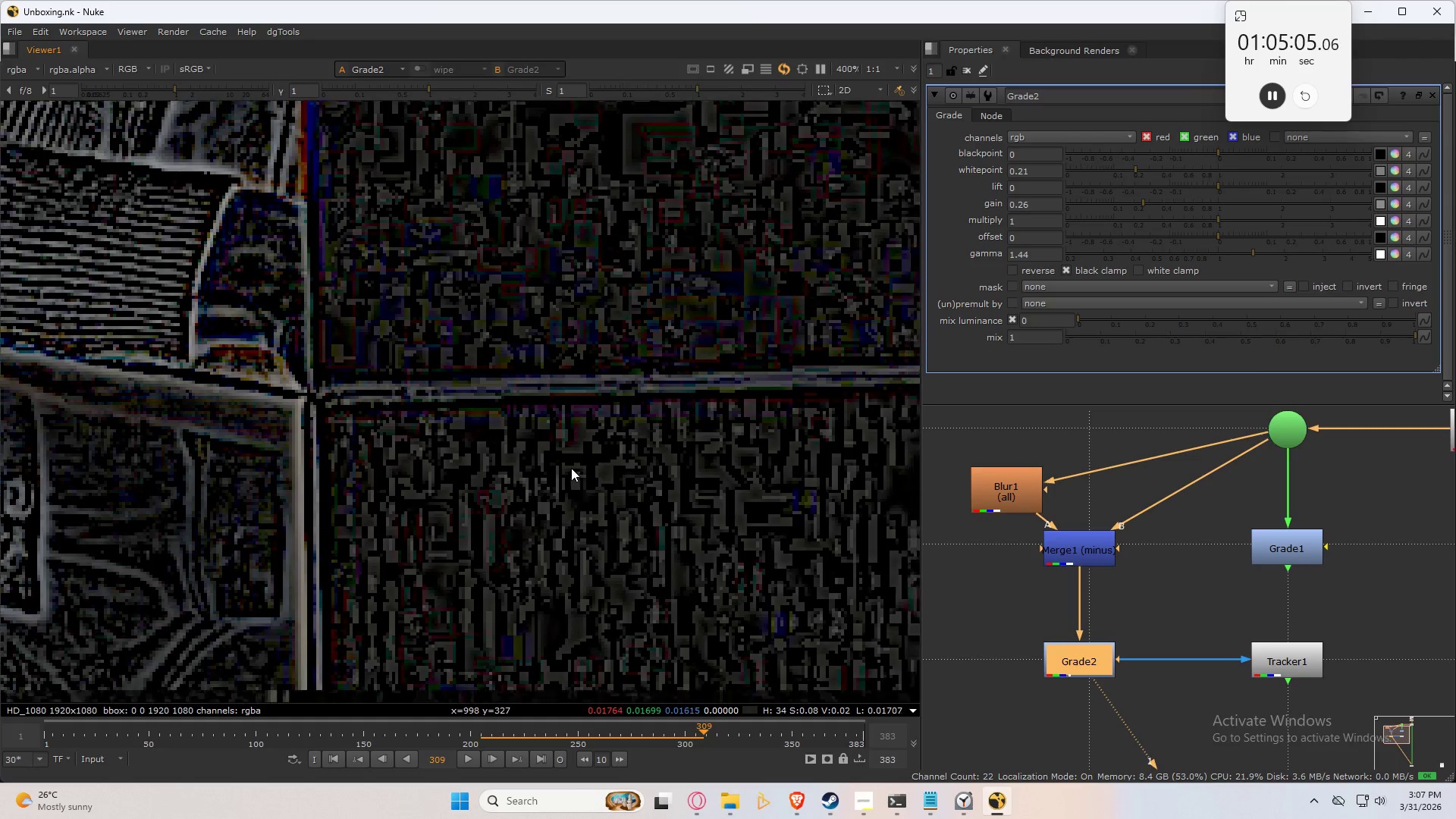 
wait(10.48)
 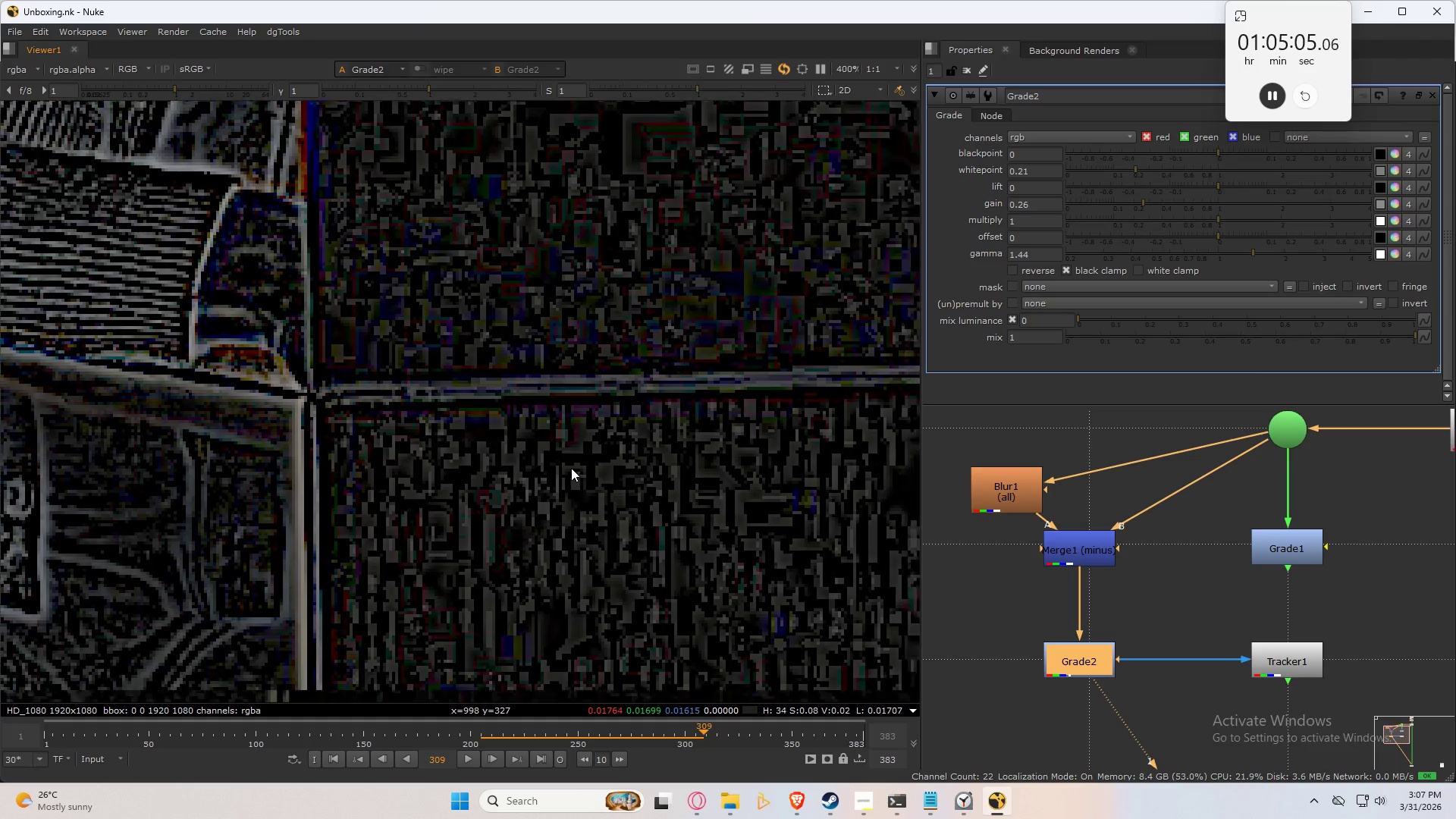 
left_click_drag(start_coordinate=[1219, 743], to_coordinate=[1027, 513])
 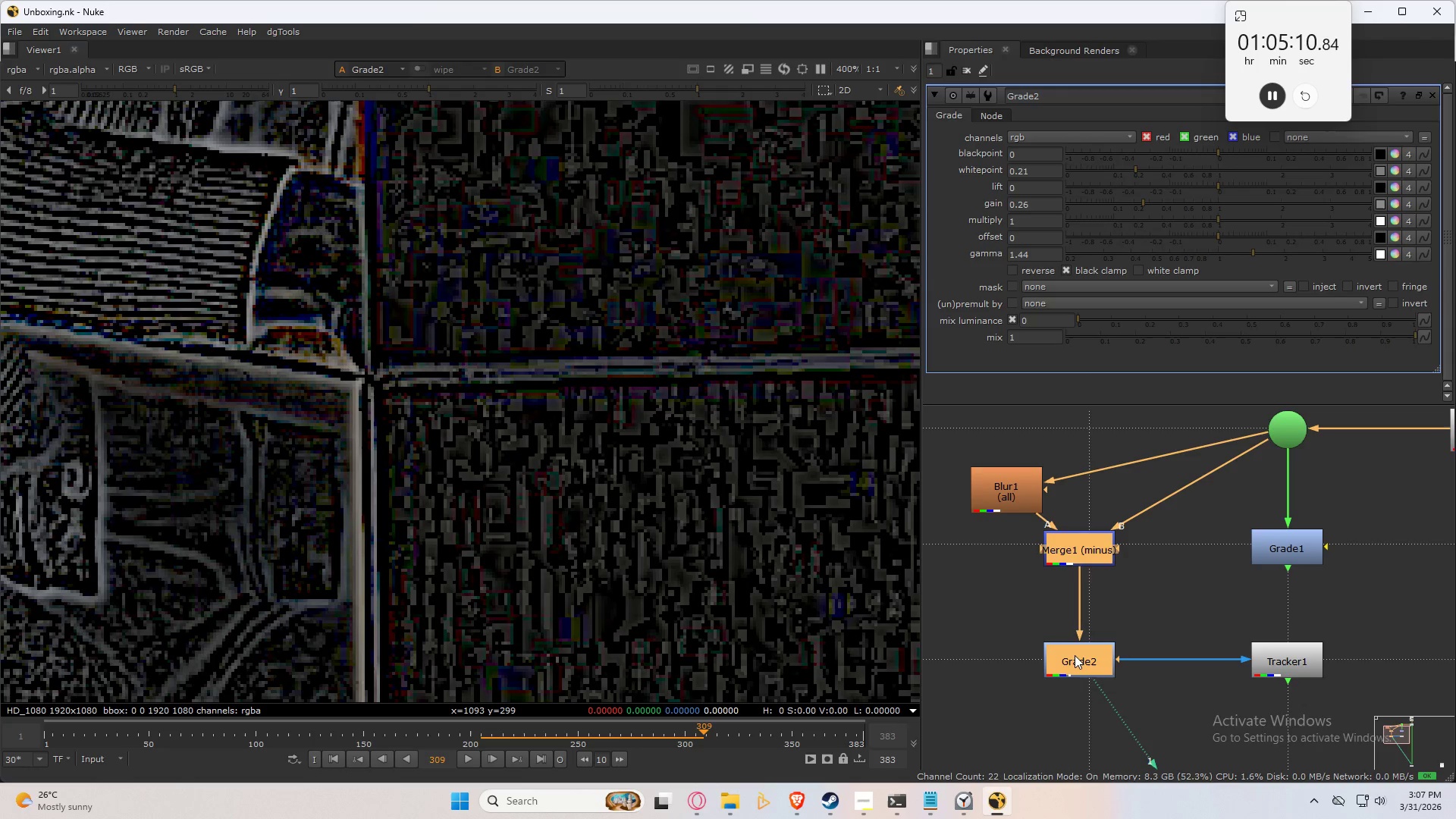 
left_click_drag(start_coordinate=[1075, 655], to_coordinate=[1084, 654])
 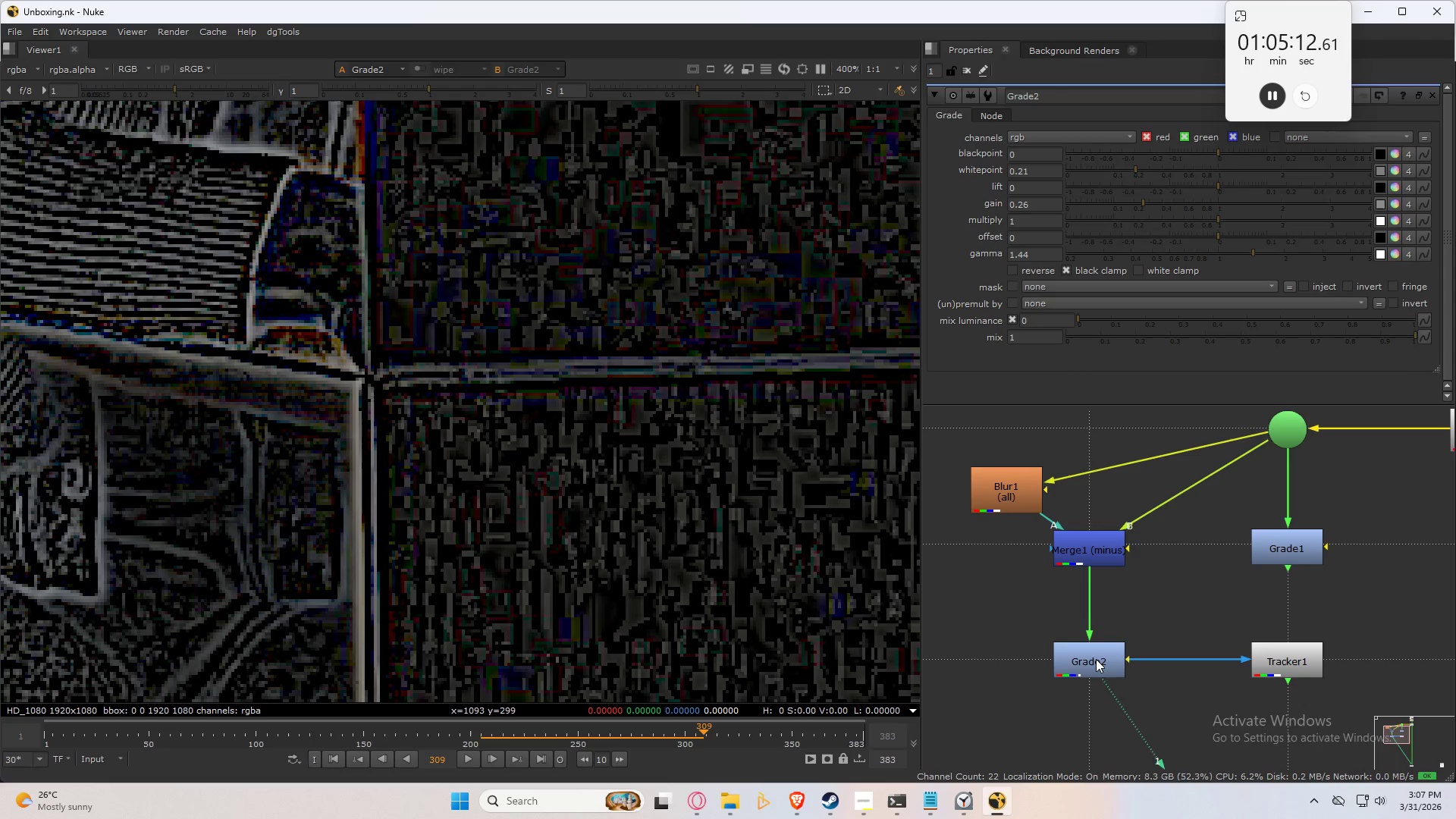 
left_click_drag(start_coordinate=[1096, 659], to_coordinate=[1097, 606])
 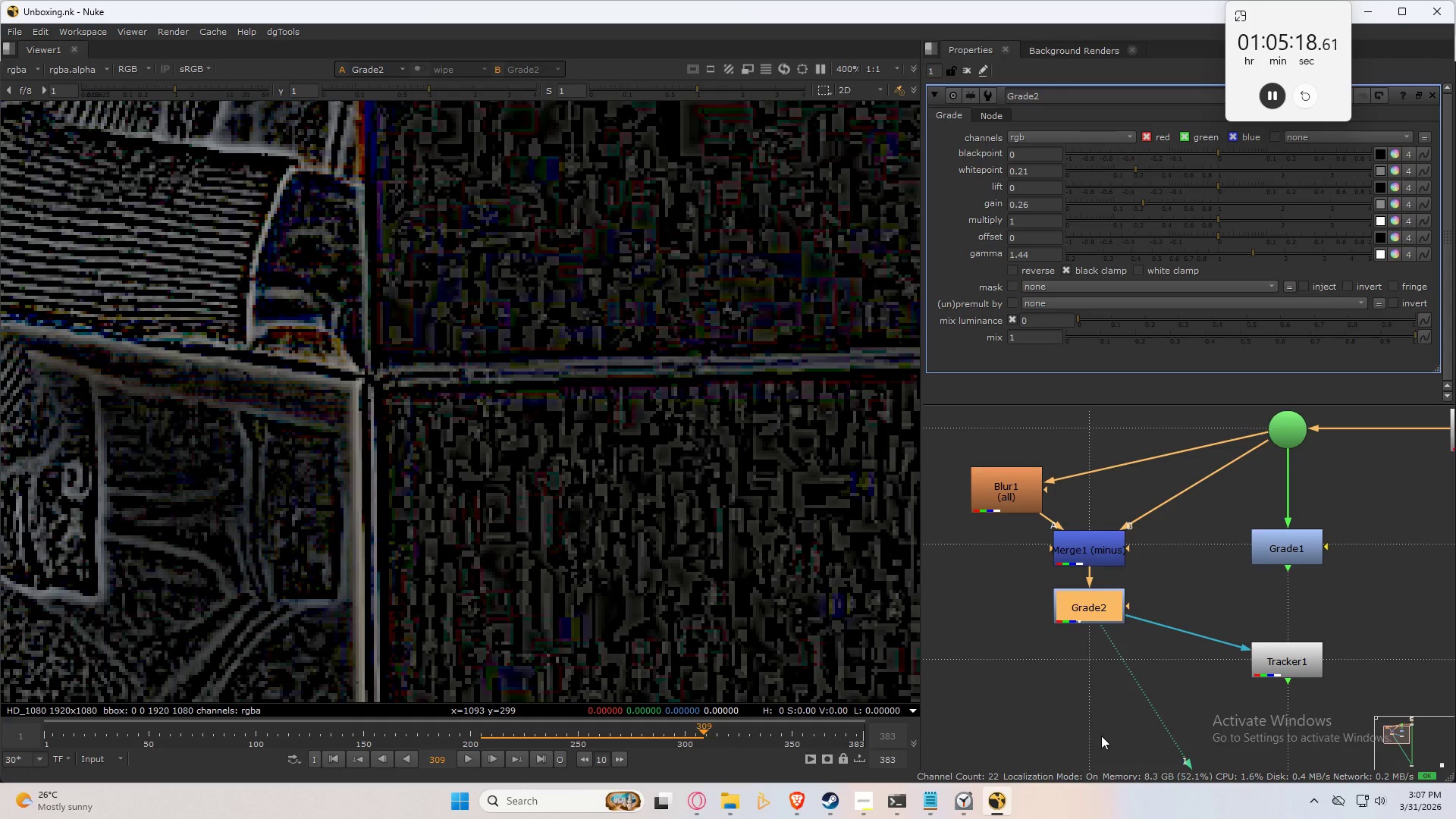 
wait(5.48)
 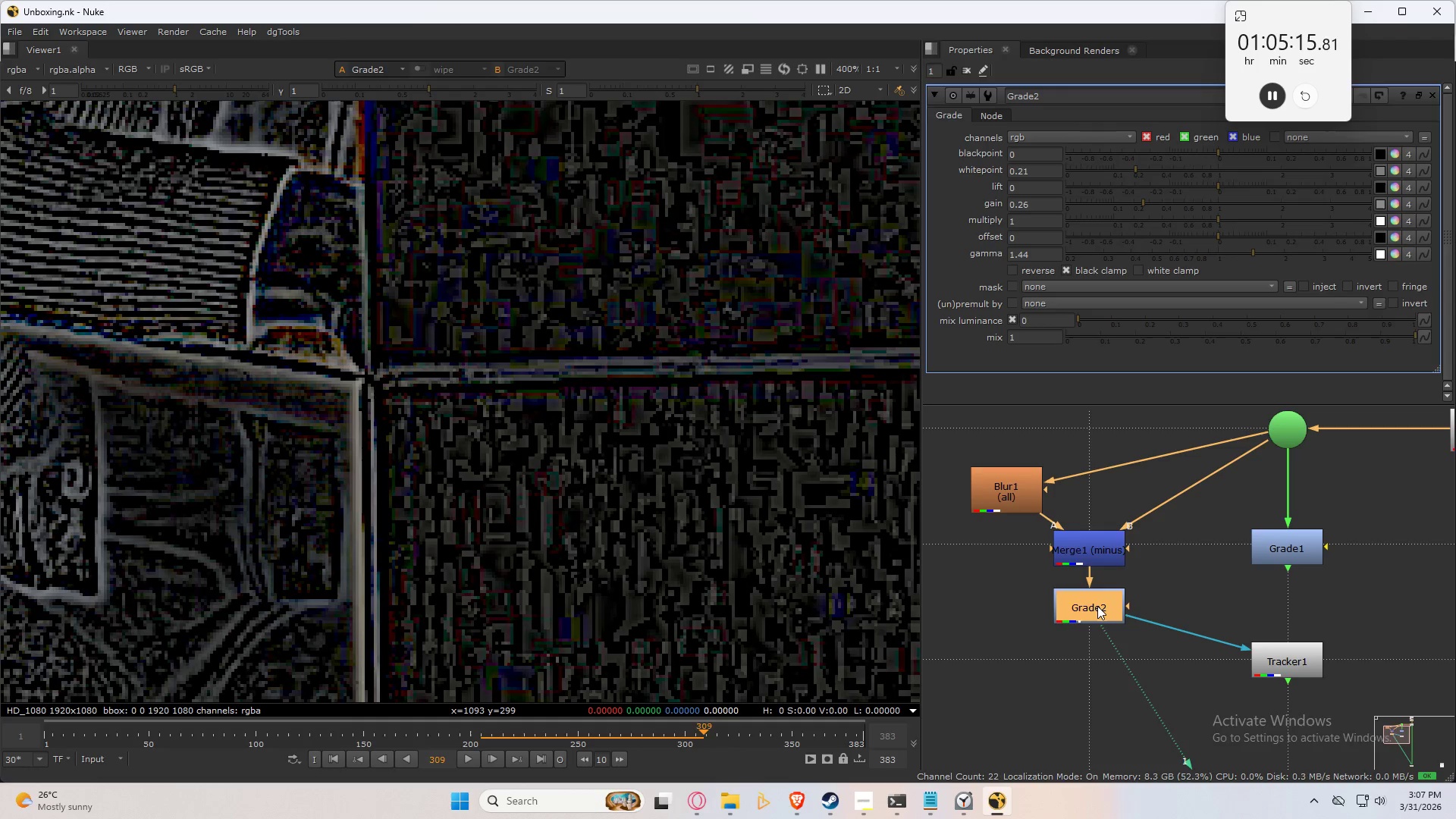 
key(B)
 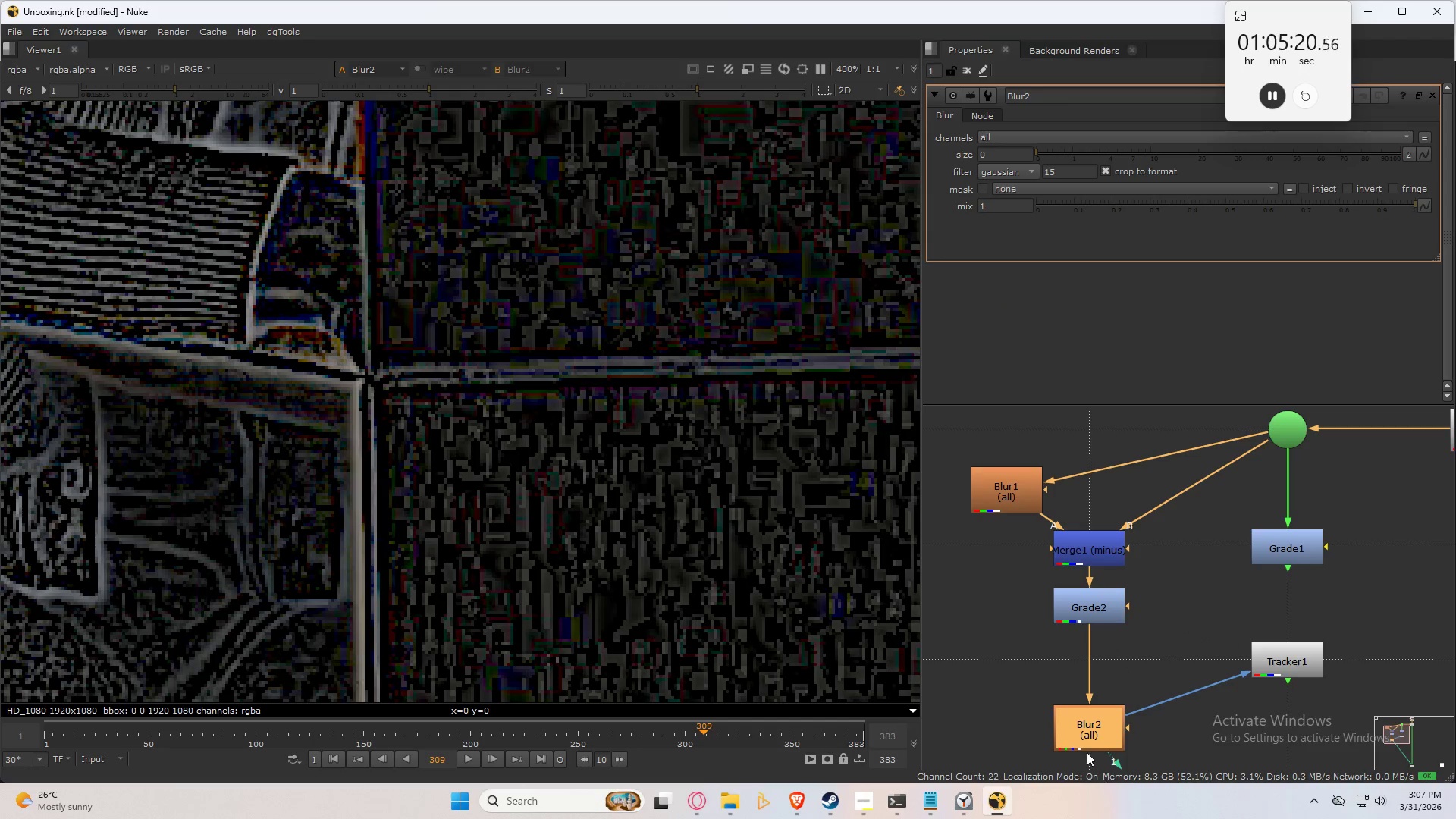 
left_click_drag(start_coordinate=[1084, 735], to_coordinate=[1084, 668])
 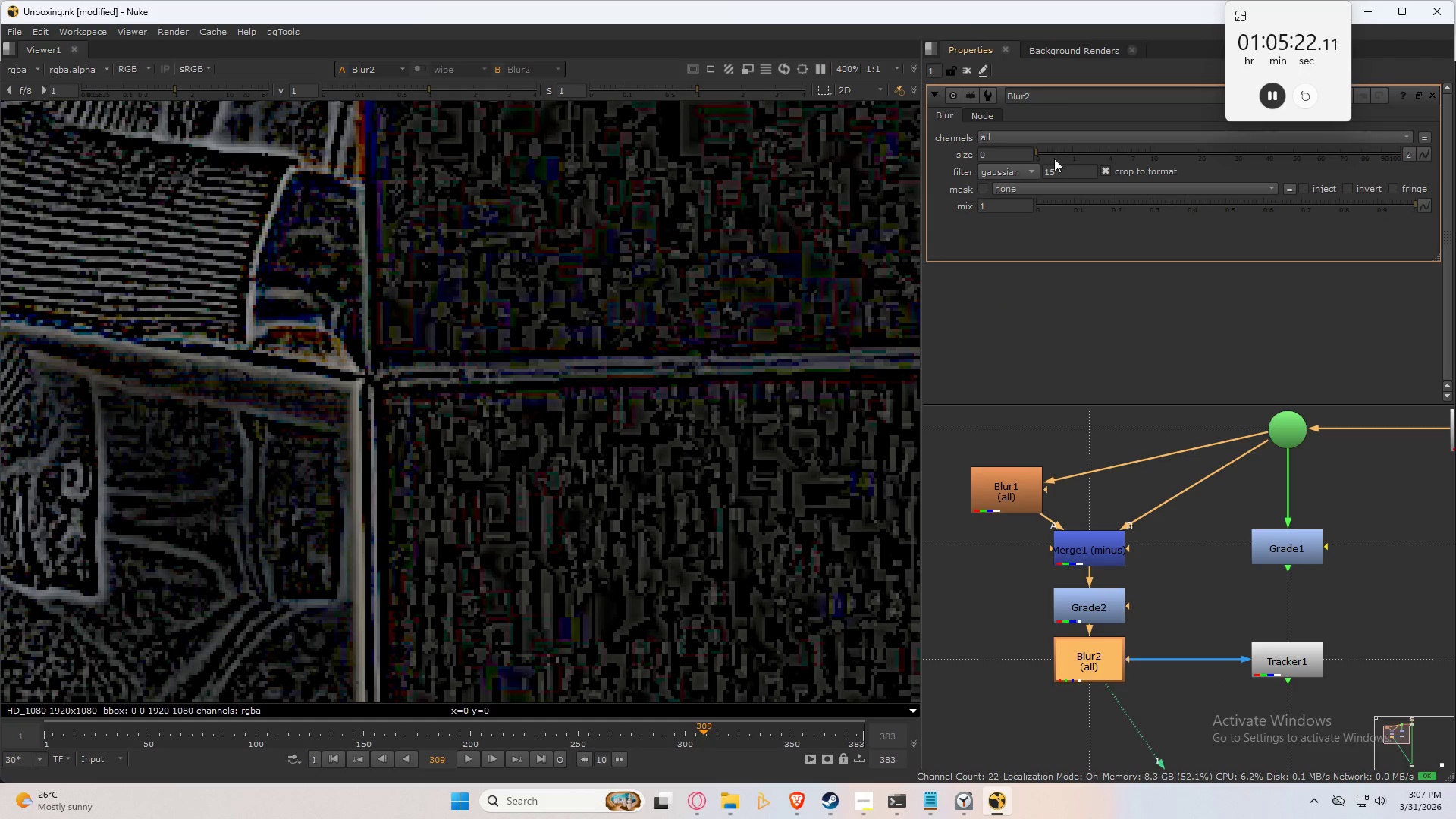 
left_click_drag(start_coordinate=[1059, 152], to_coordinate=[1118, 140])
 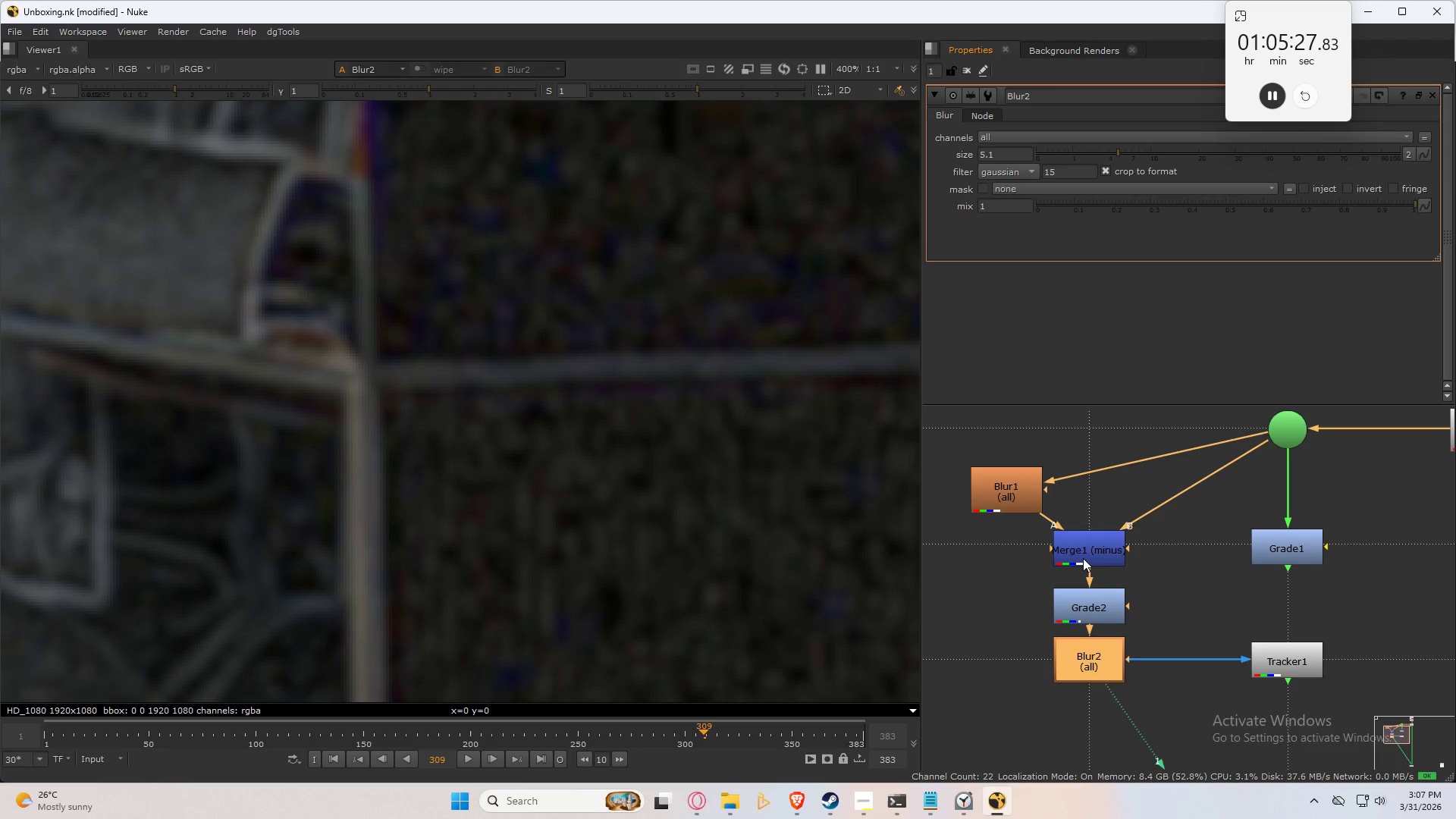 
left_click([1101, 659])
 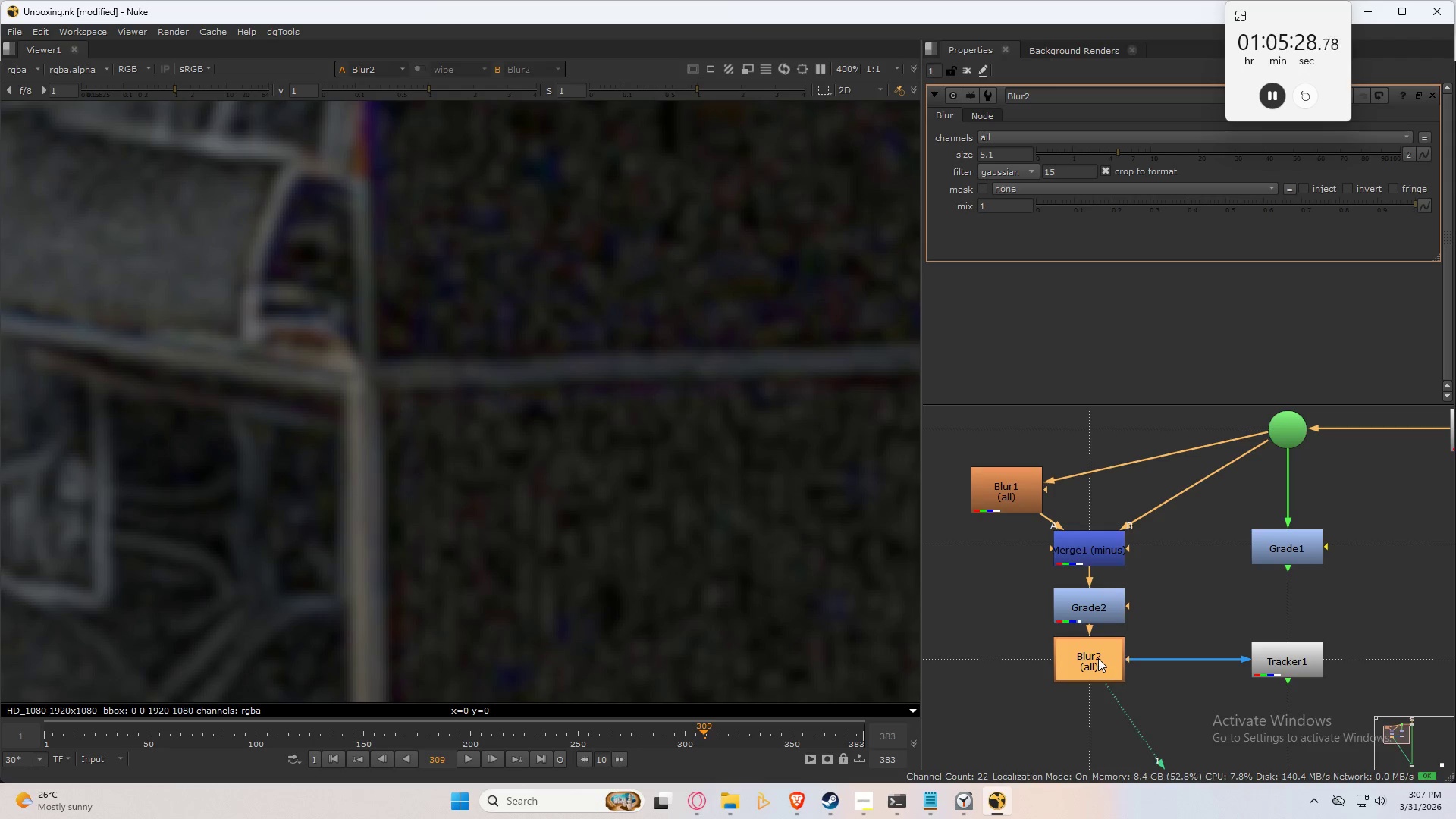 
key(D)
 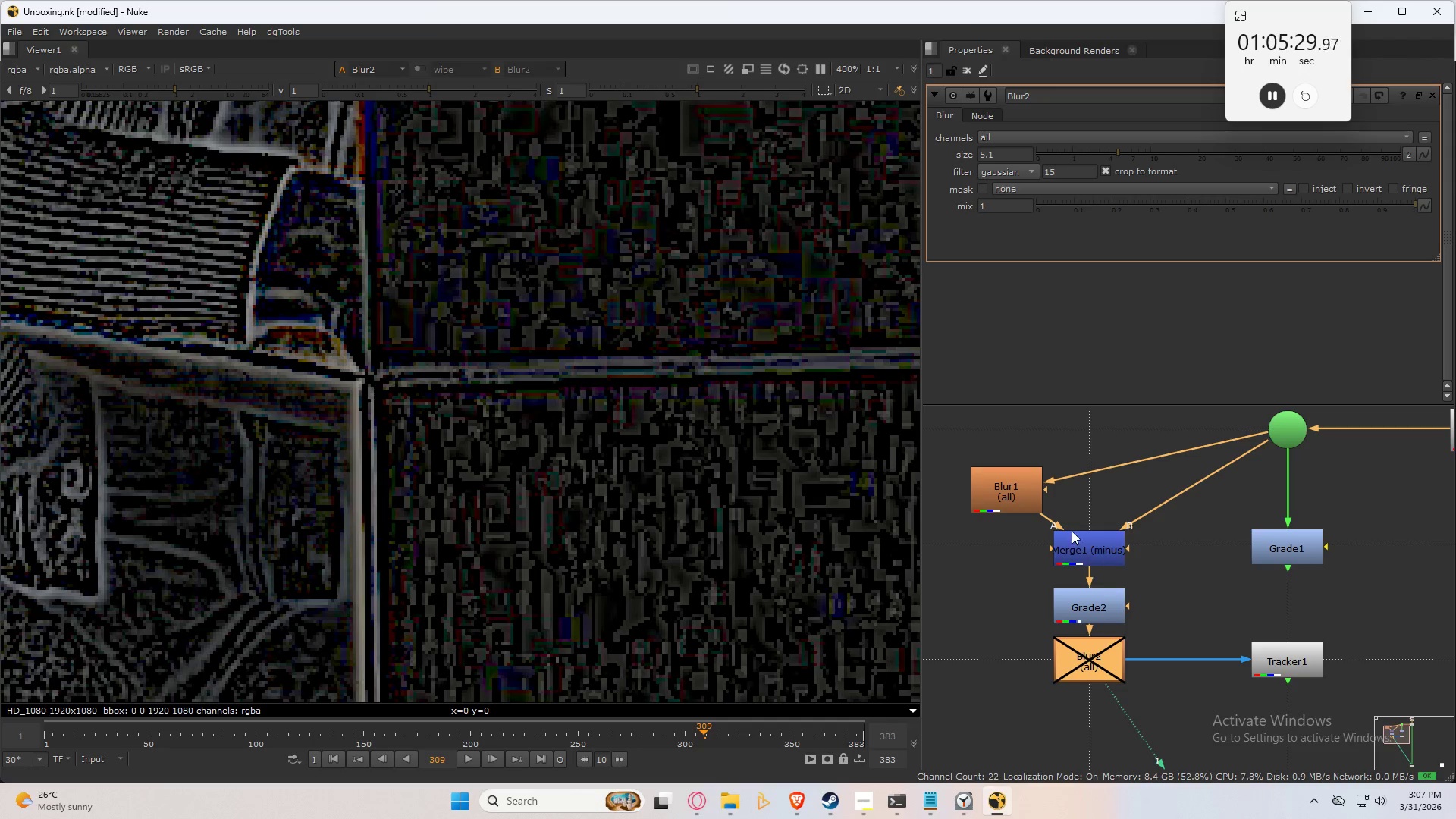 
double_click([1010, 500])
 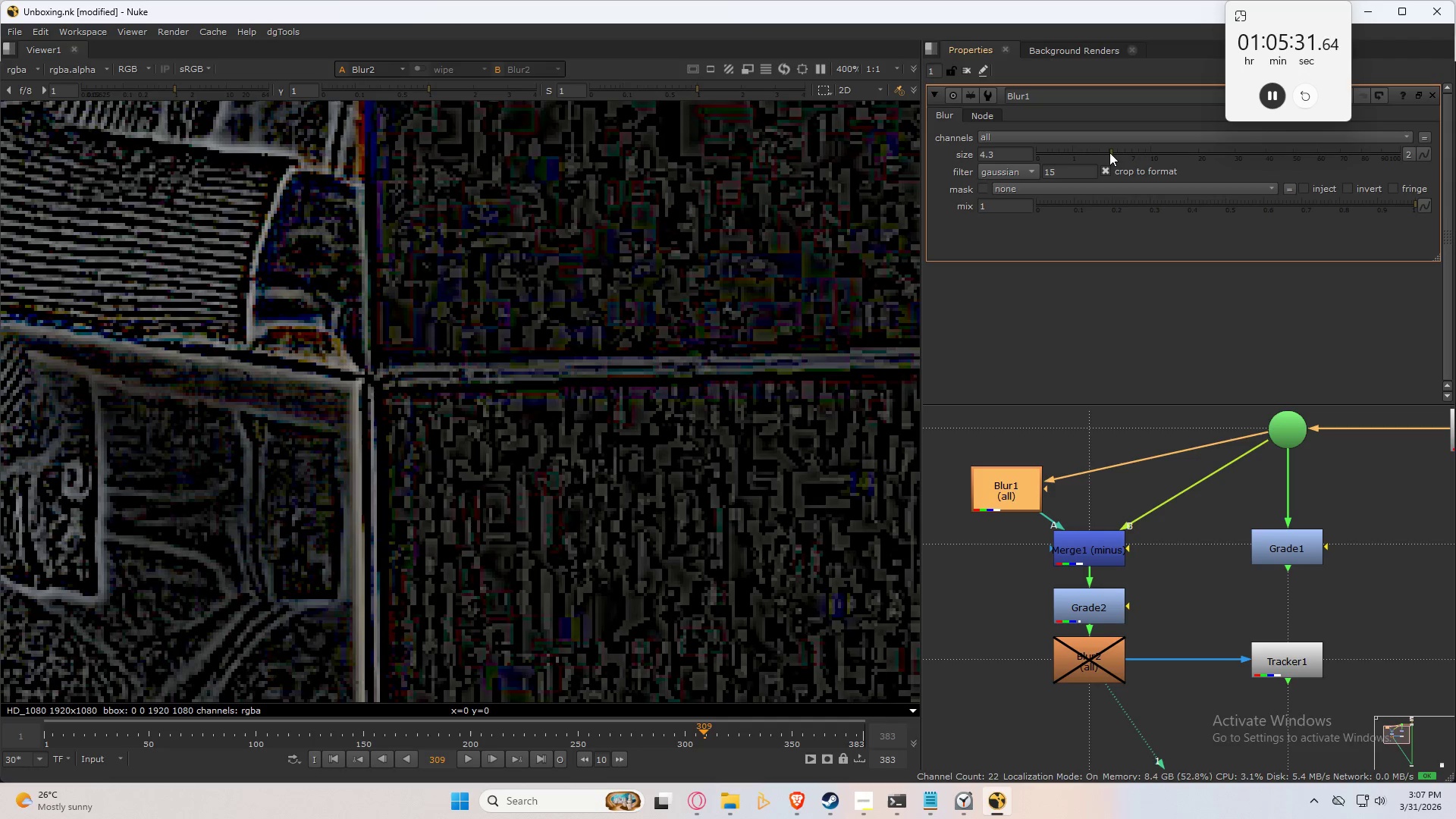 
left_click_drag(start_coordinate=[1112, 151], to_coordinate=[1077, 155])
 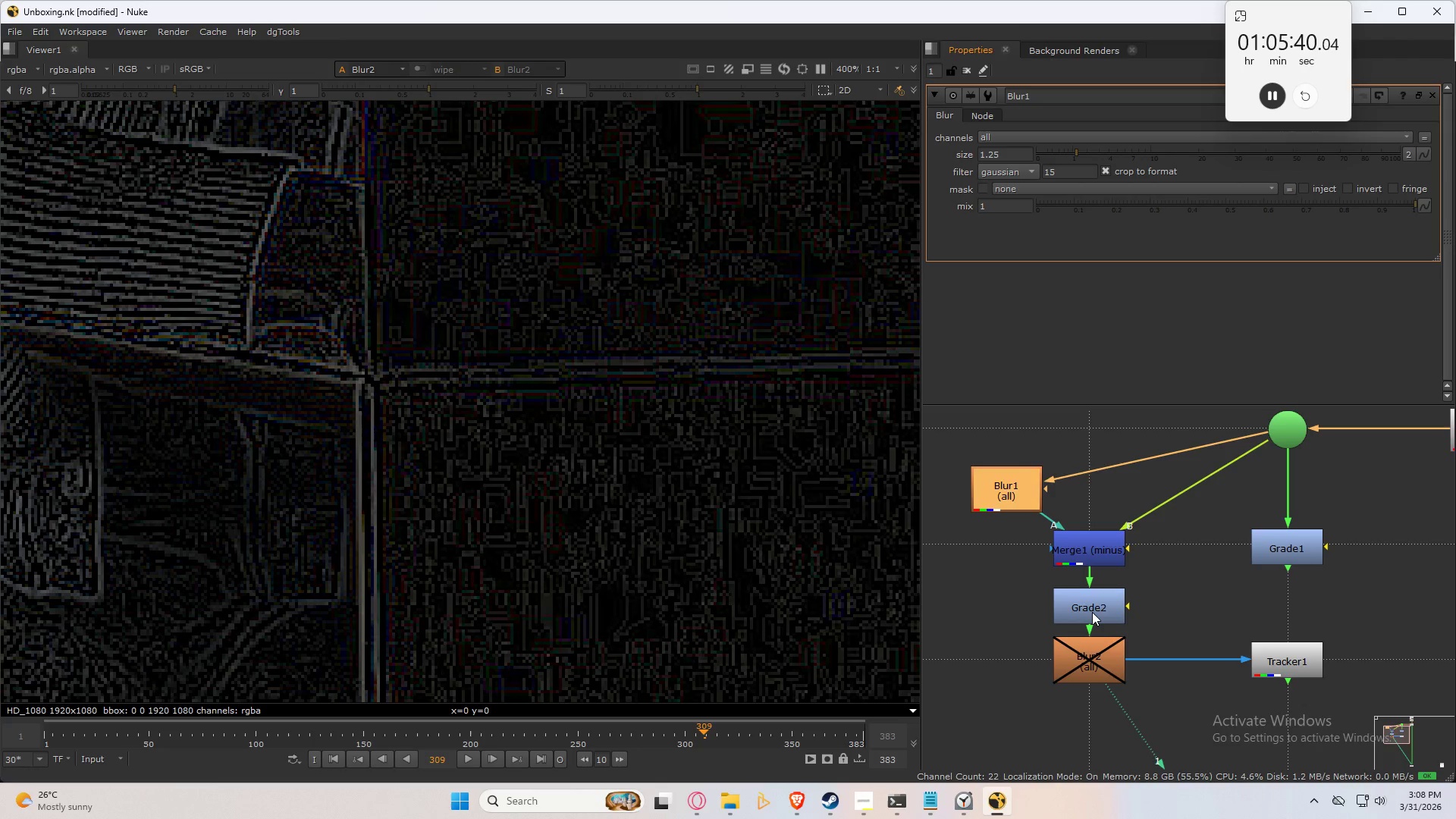 
key(D)
 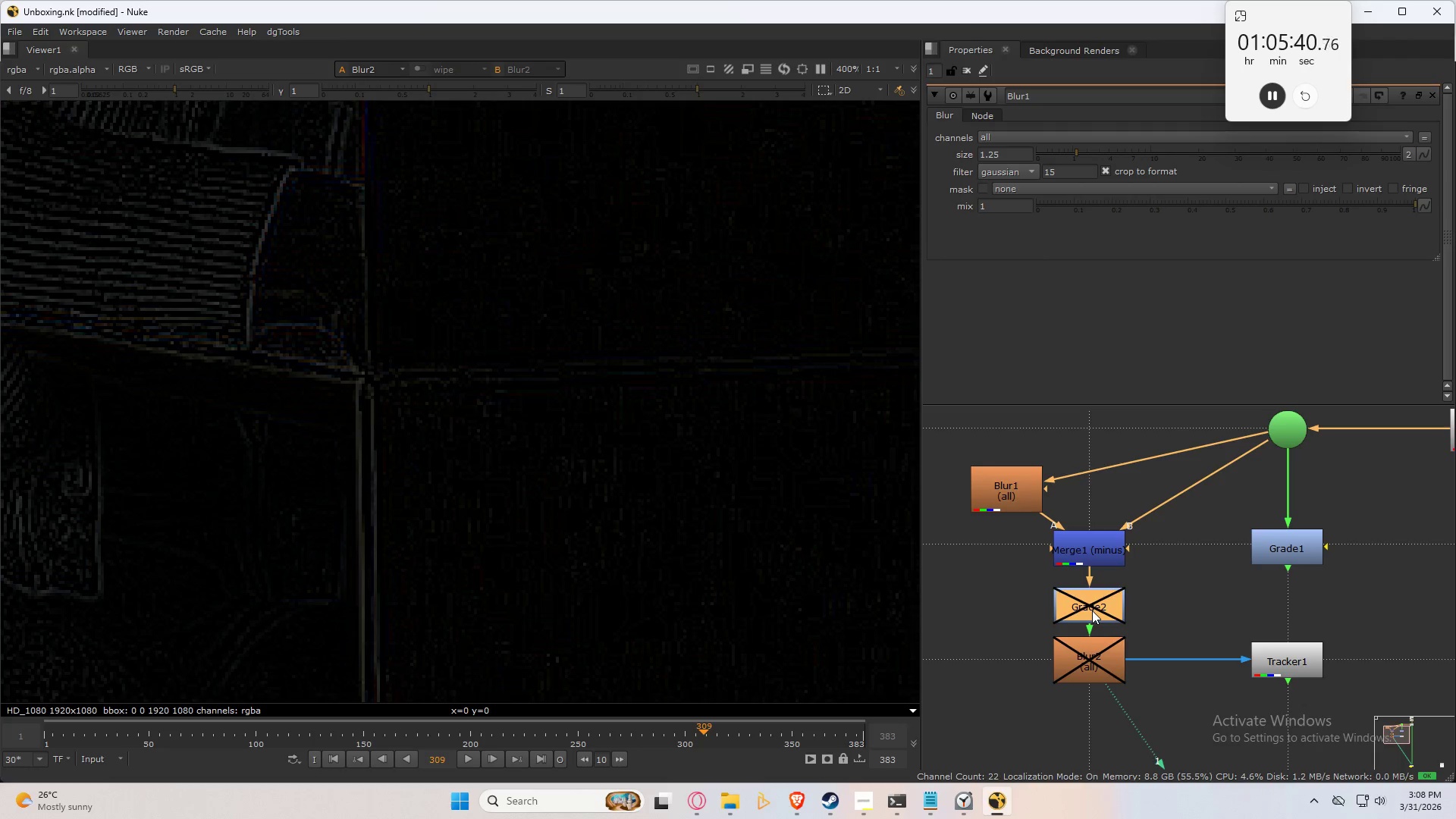 
left_click([1092, 610])
 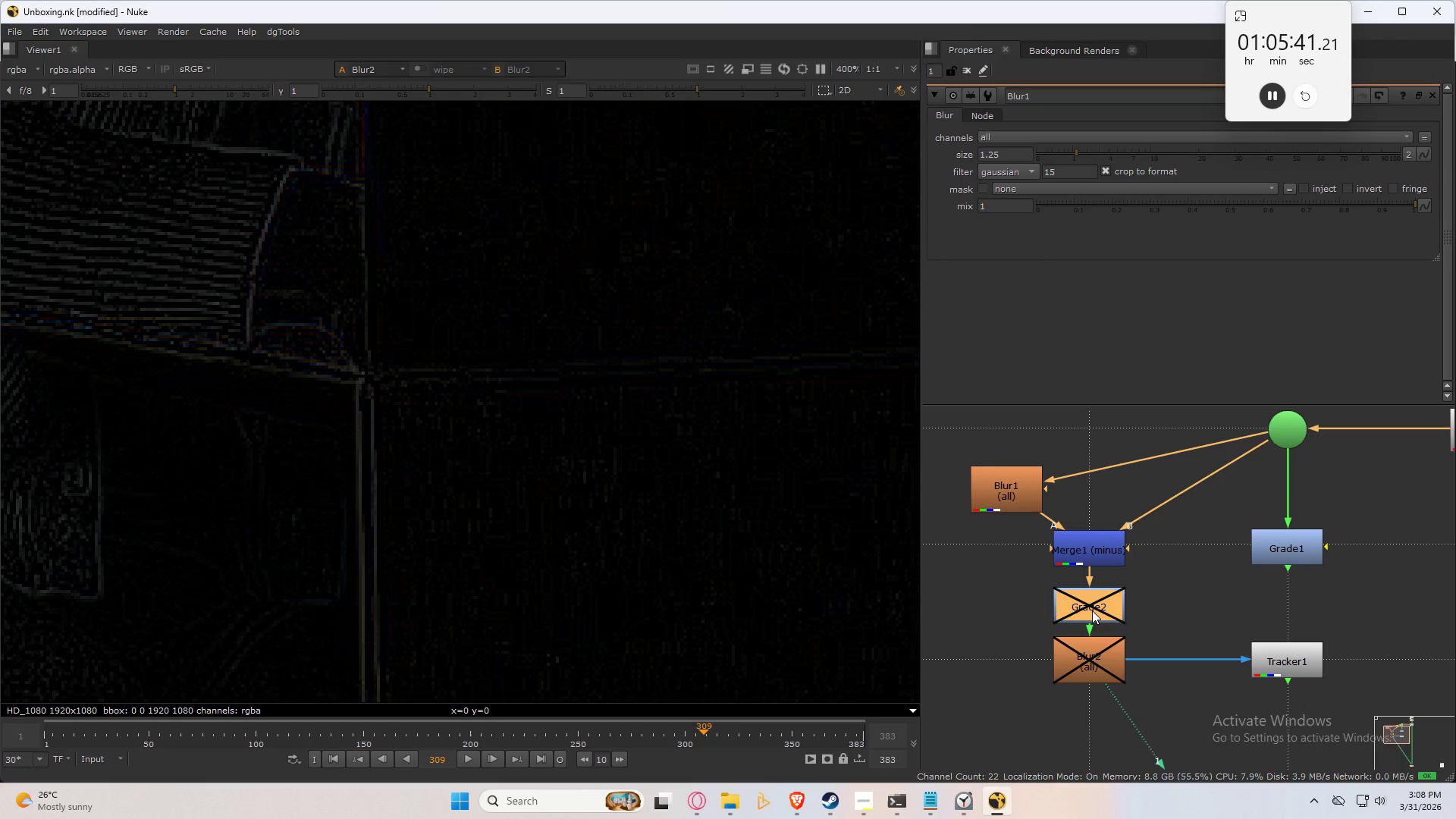 
key(D)
 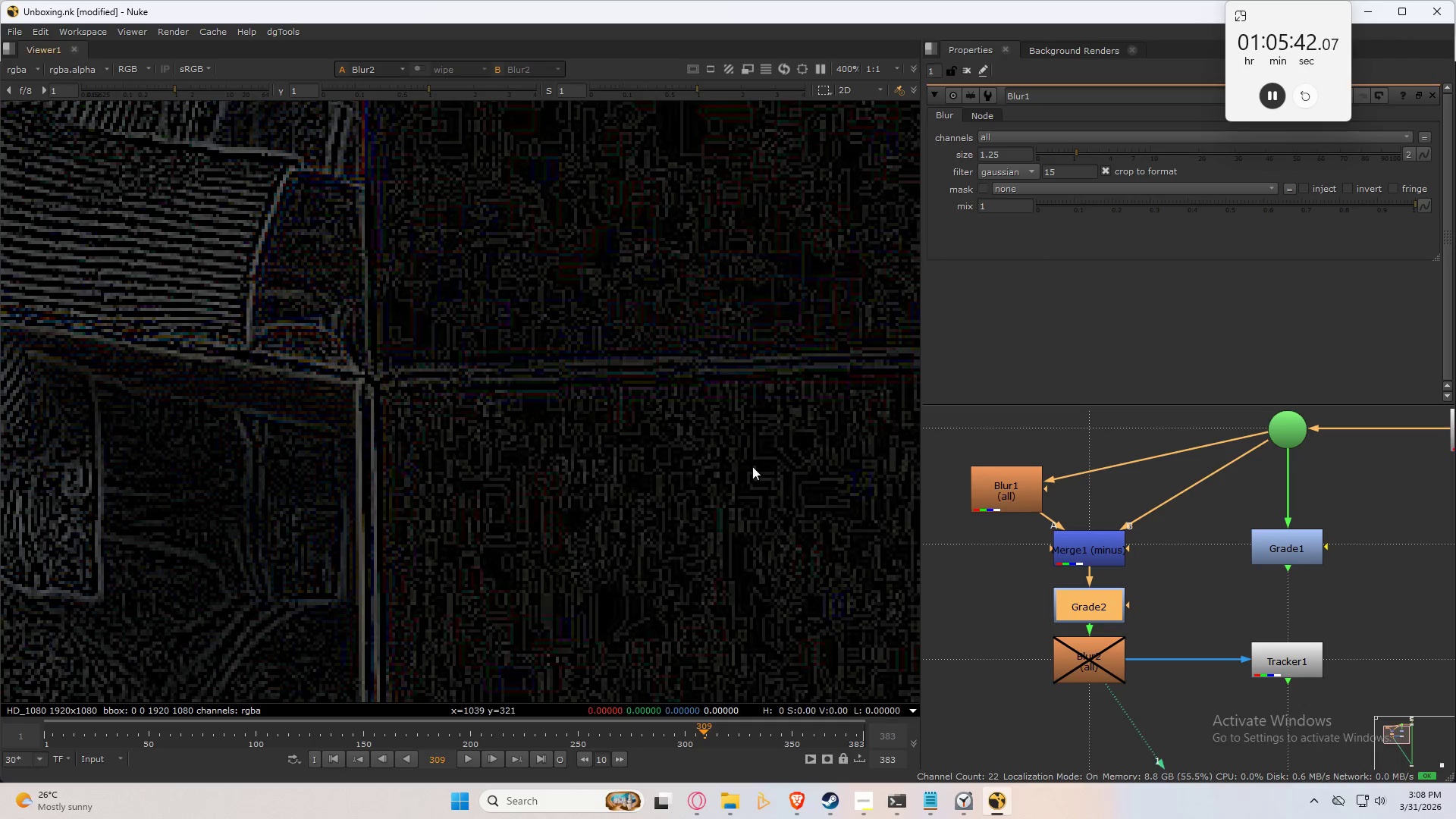 
scroll: coordinate [588, 419], scroll_direction: up, amount: 2.0
 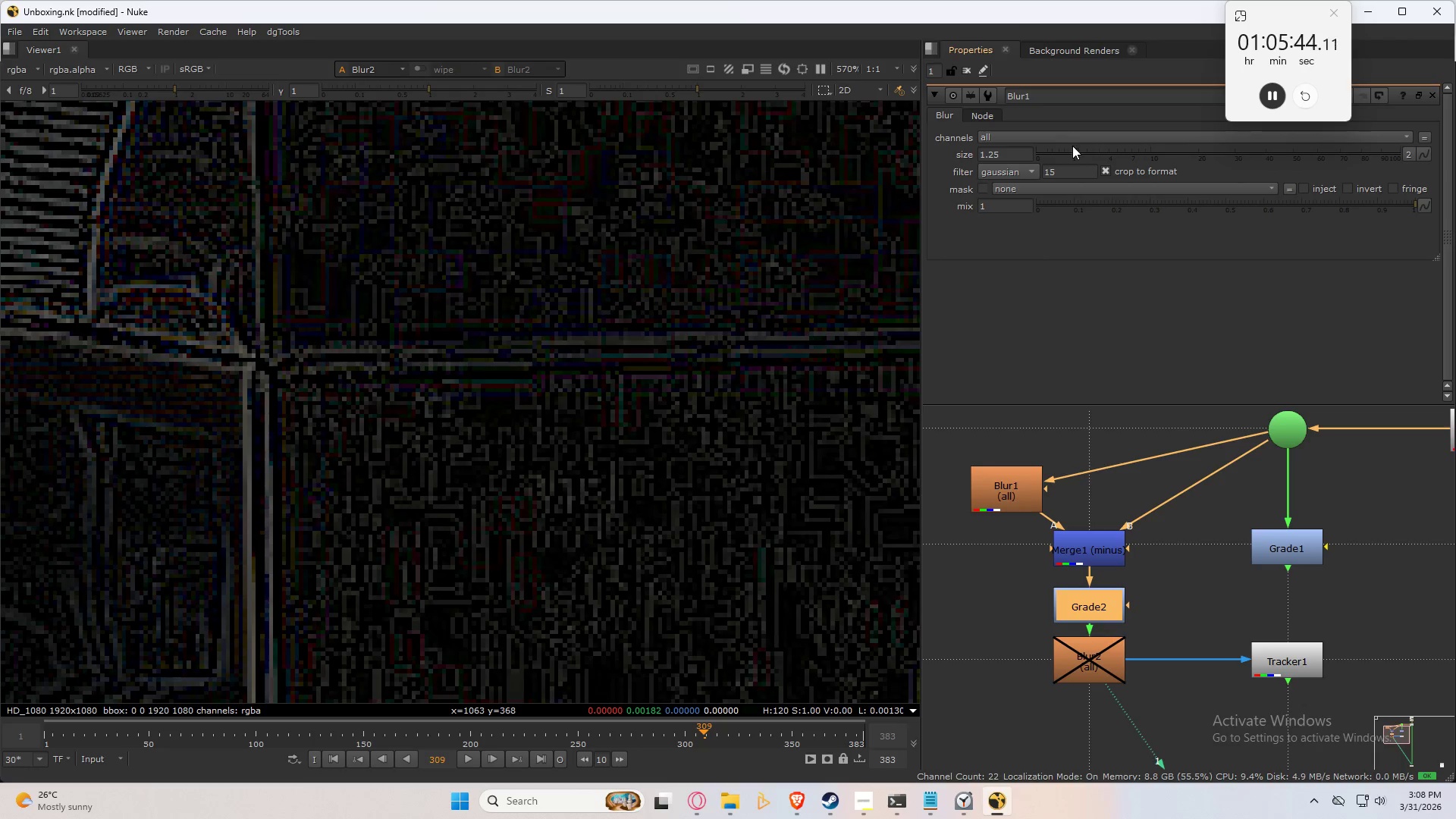 
left_click_drag(start_coordinate=[1082, 154], to_coordinate=[1094, 155])
 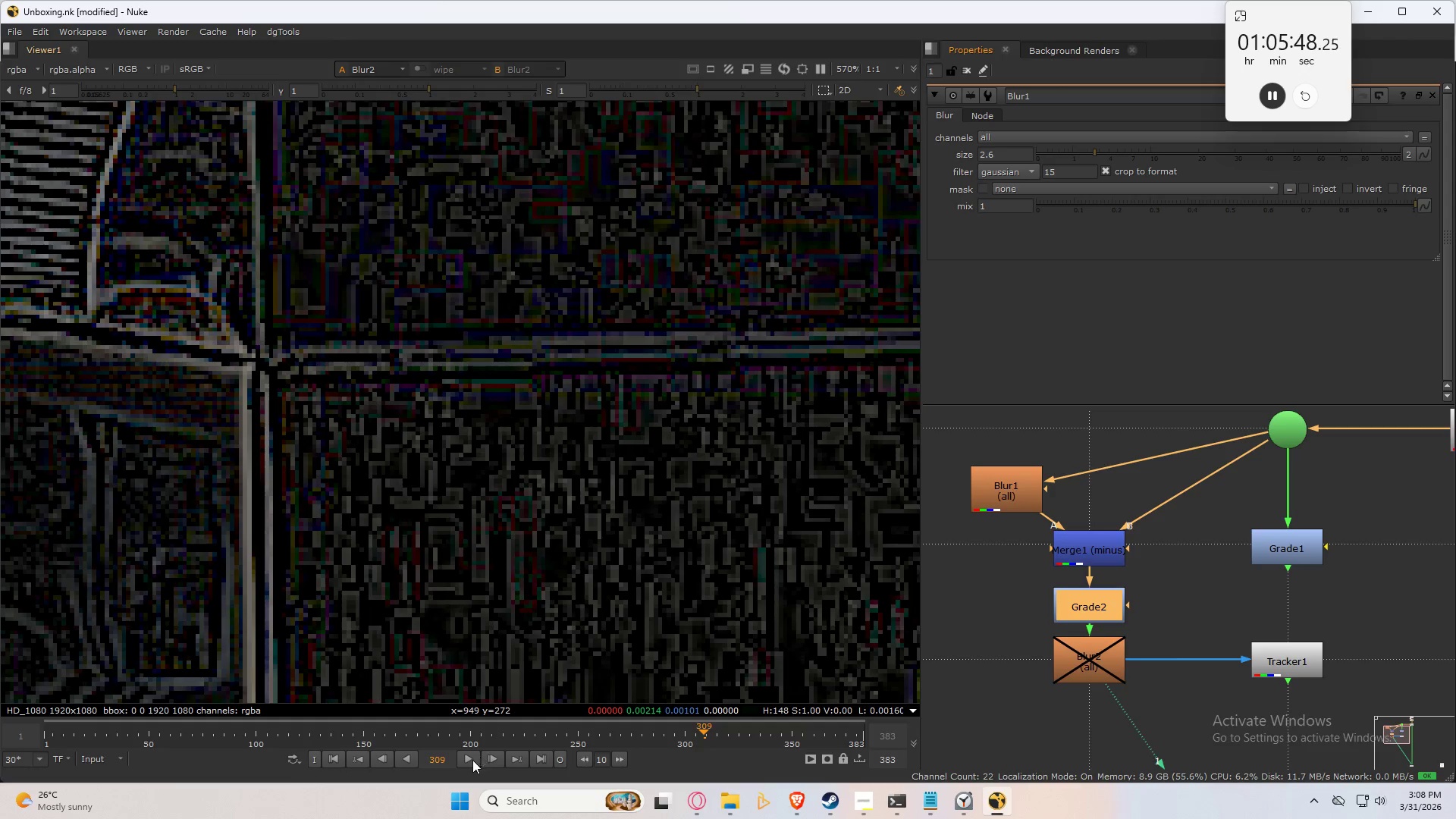 
left_click([466, 758])
 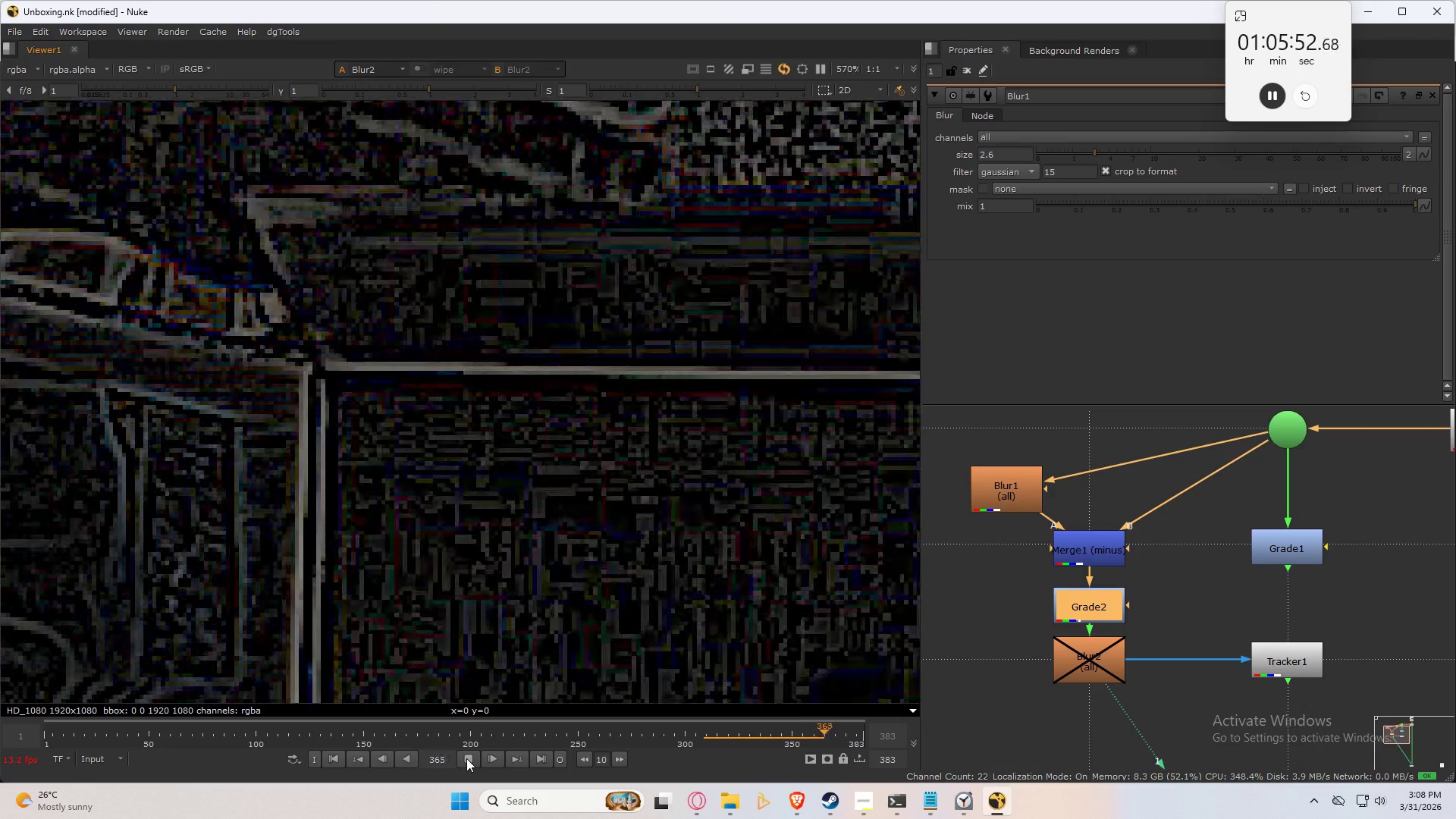 
wait(5.45)
 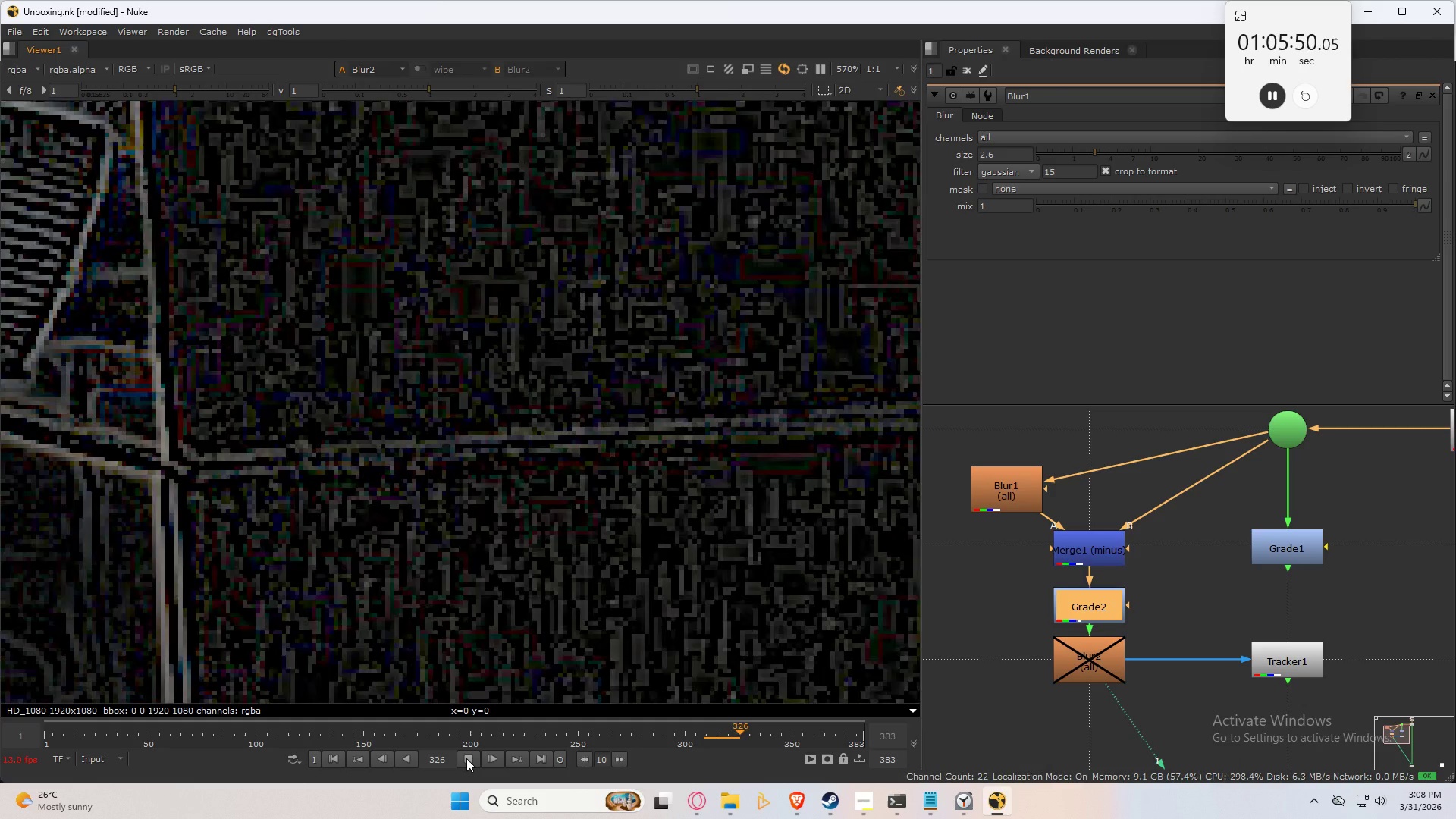 
left_click([466, 758])
 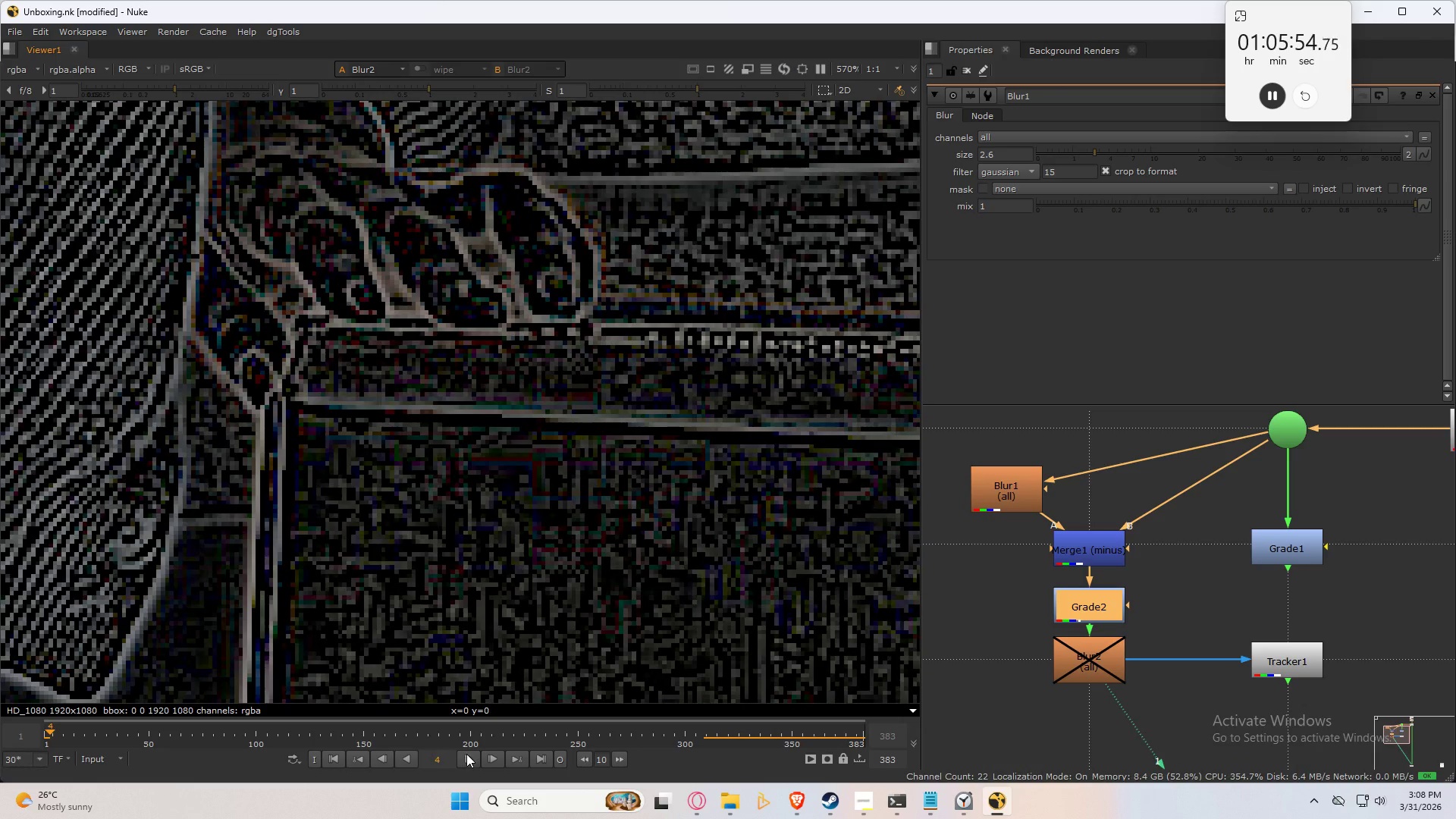 
left_click([466, 730])
 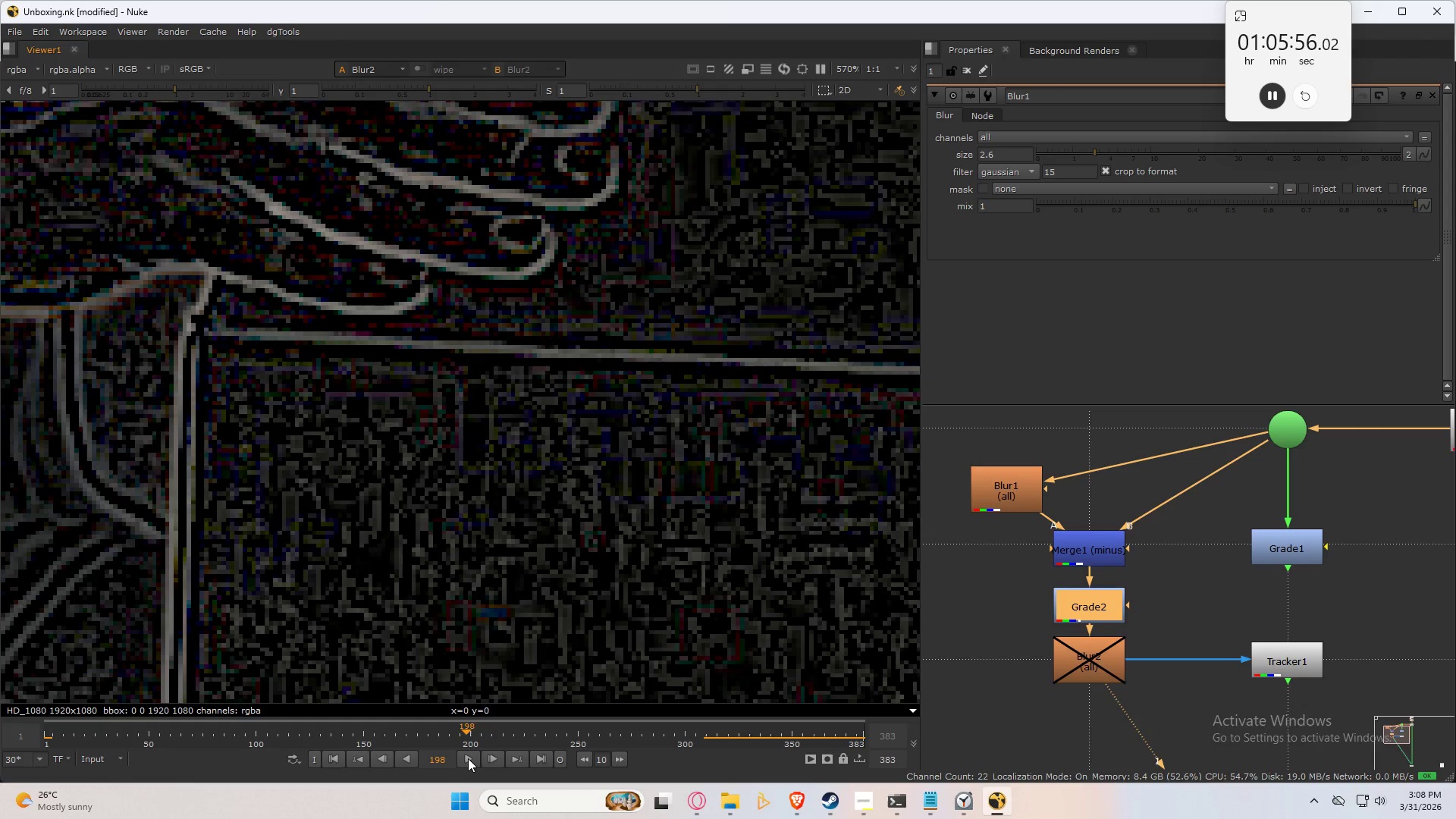 
left_click([468, 758])
 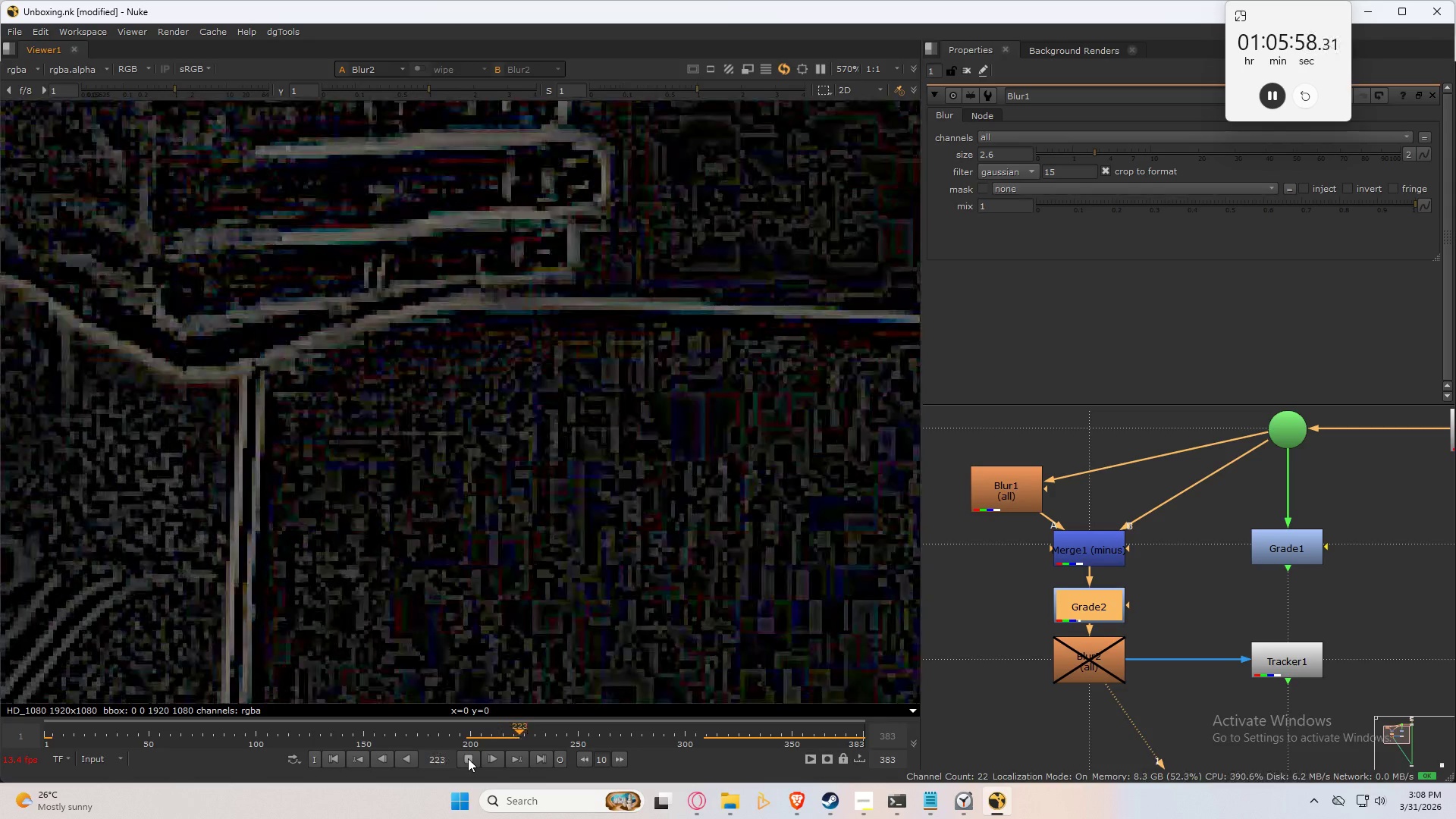 
left_click([468, 758])
 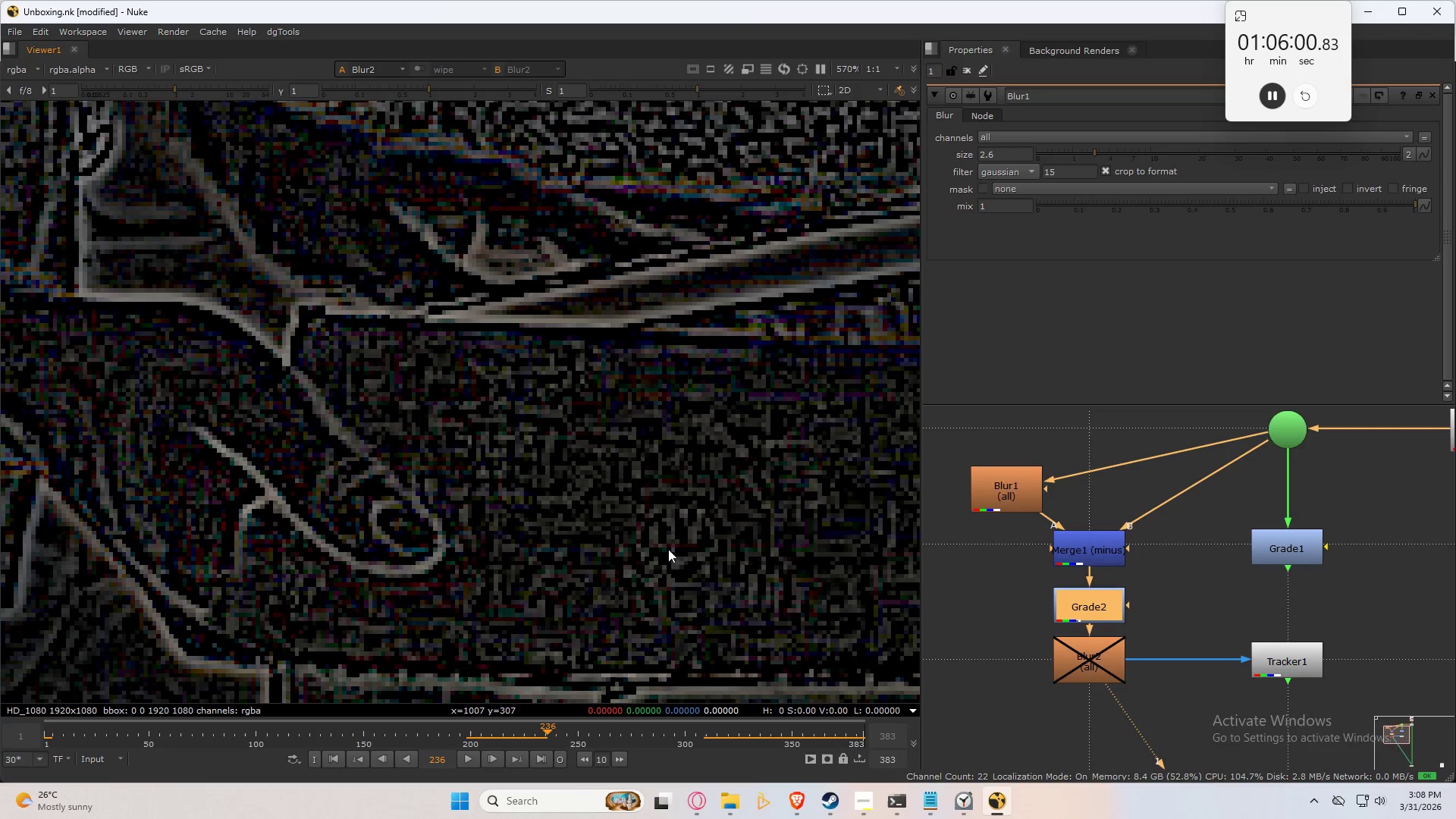 
scroll: coordinate [519, 463], scroll_direction: down, amount: 4.0
 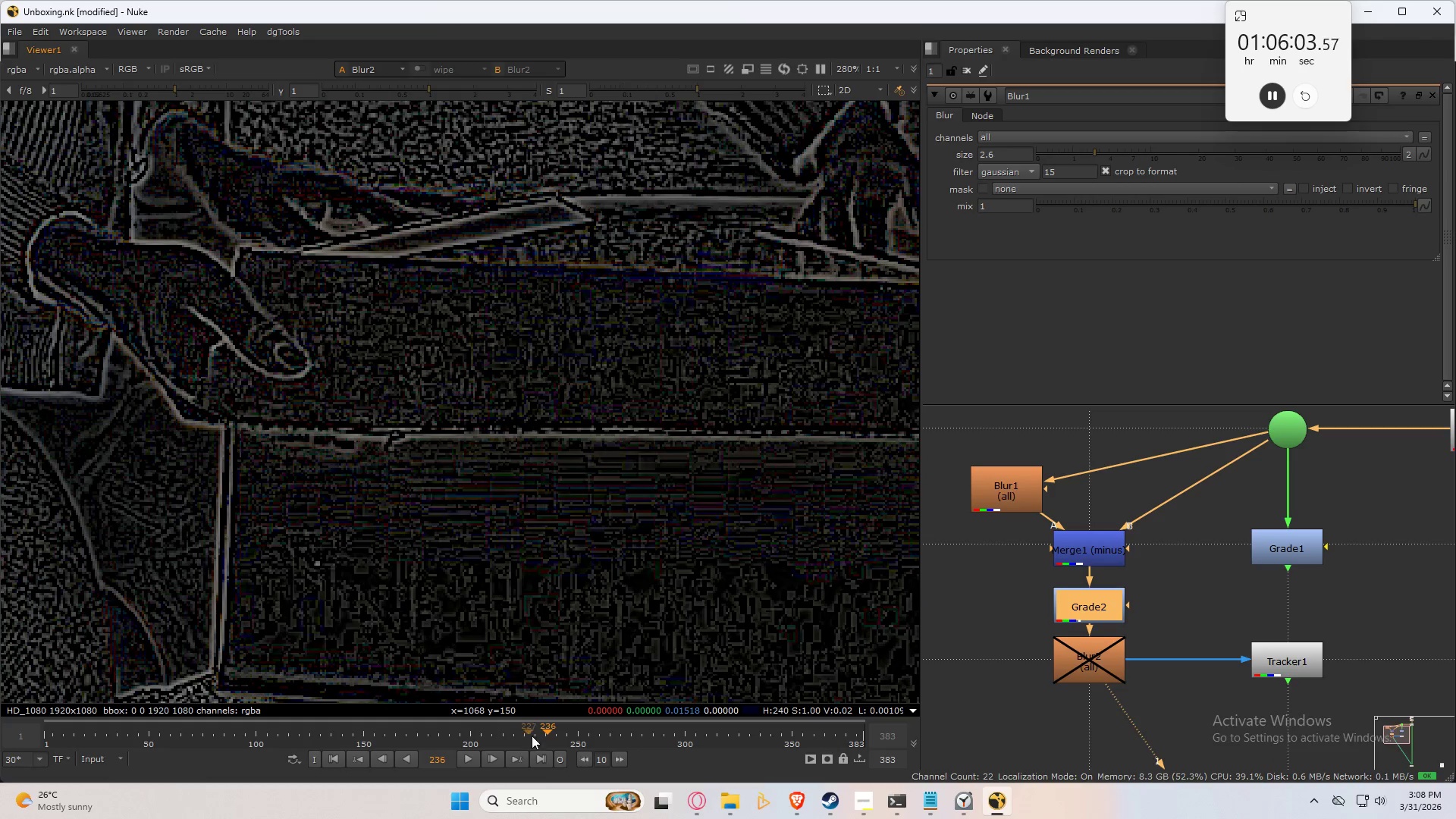 
left_click_drag(start_coordinate=[543, 723], to_coordinate=[468, 720])
 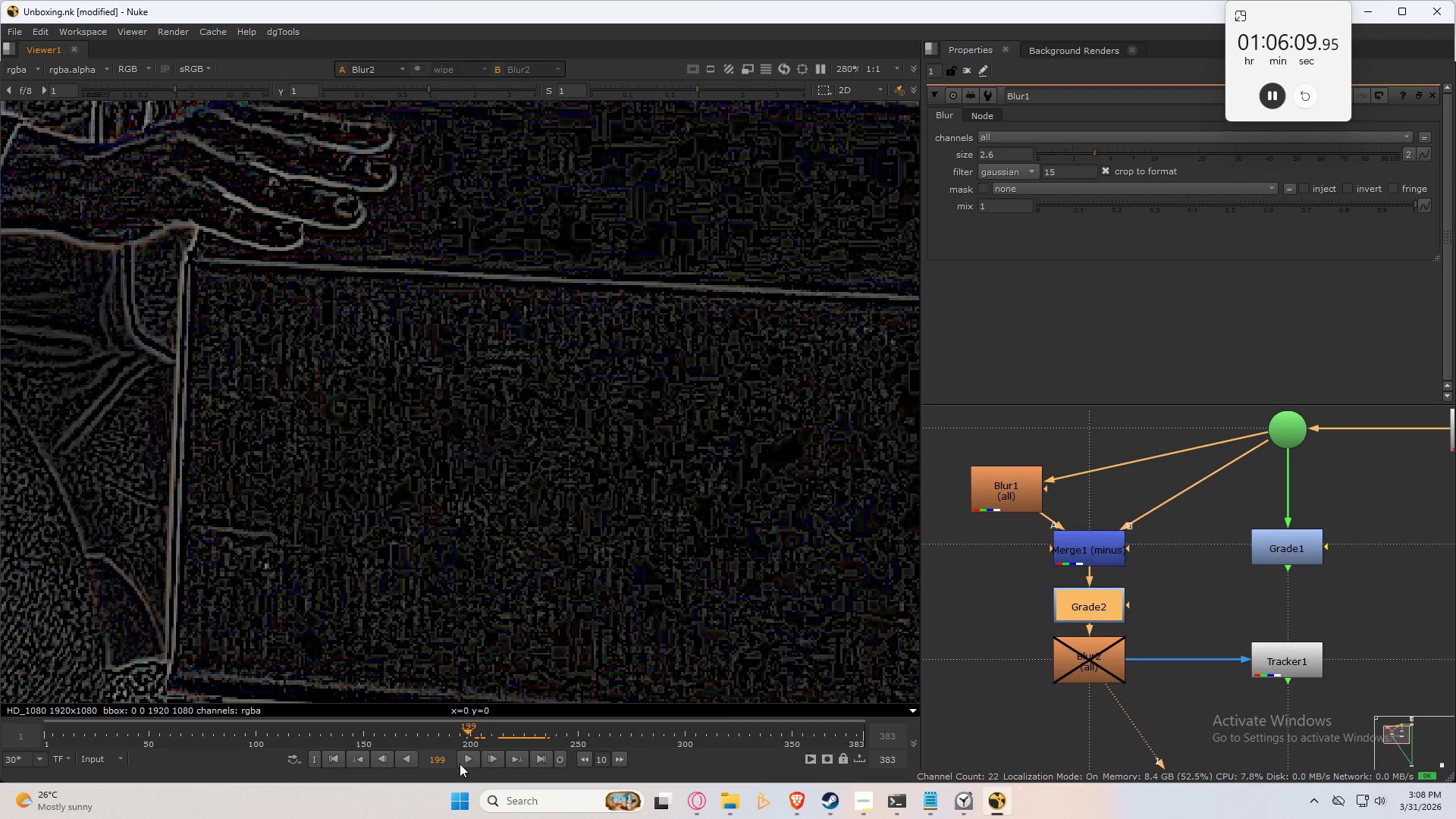 
left_click([467, 761])
 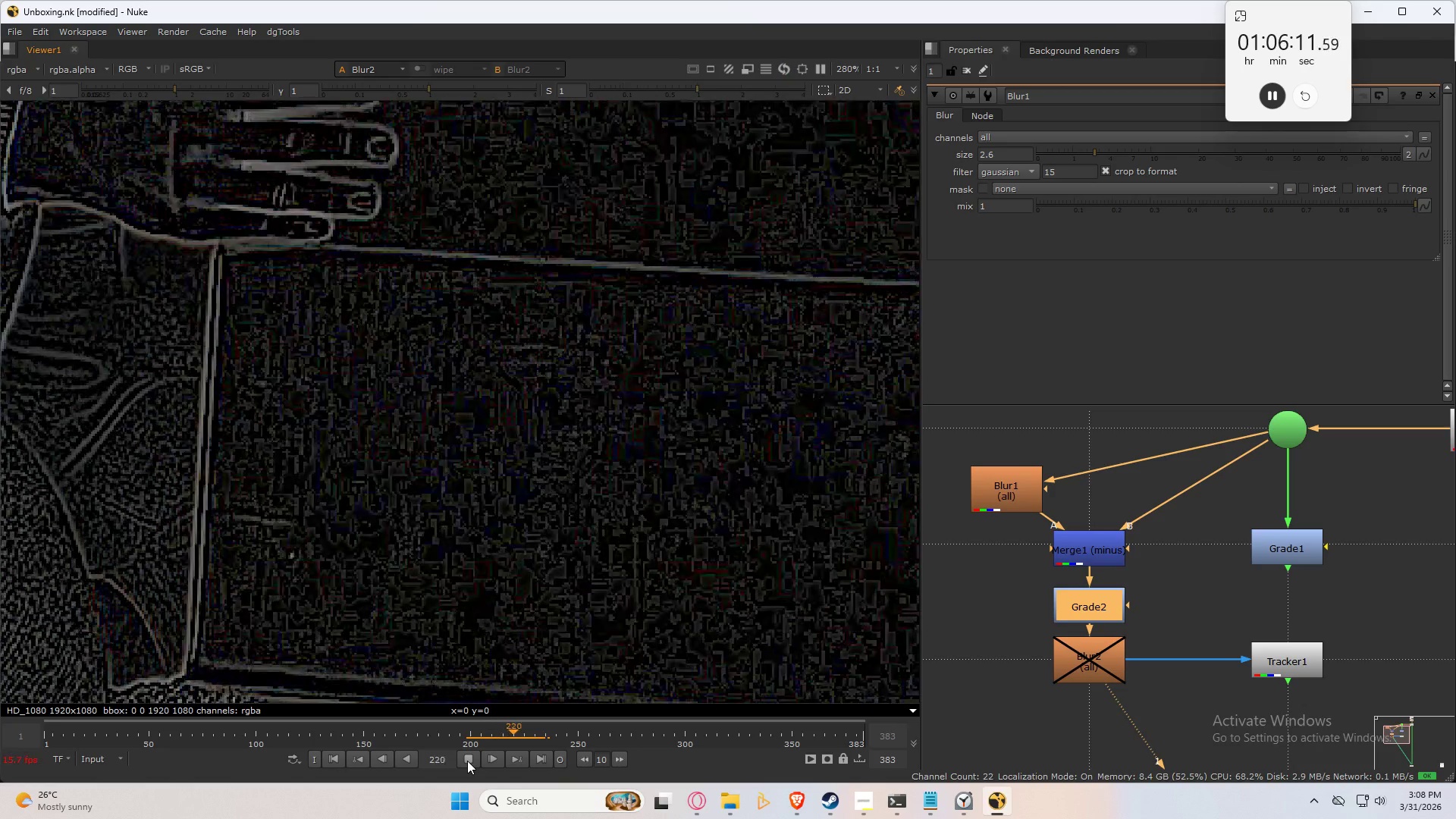 
left_click([467, 760])
 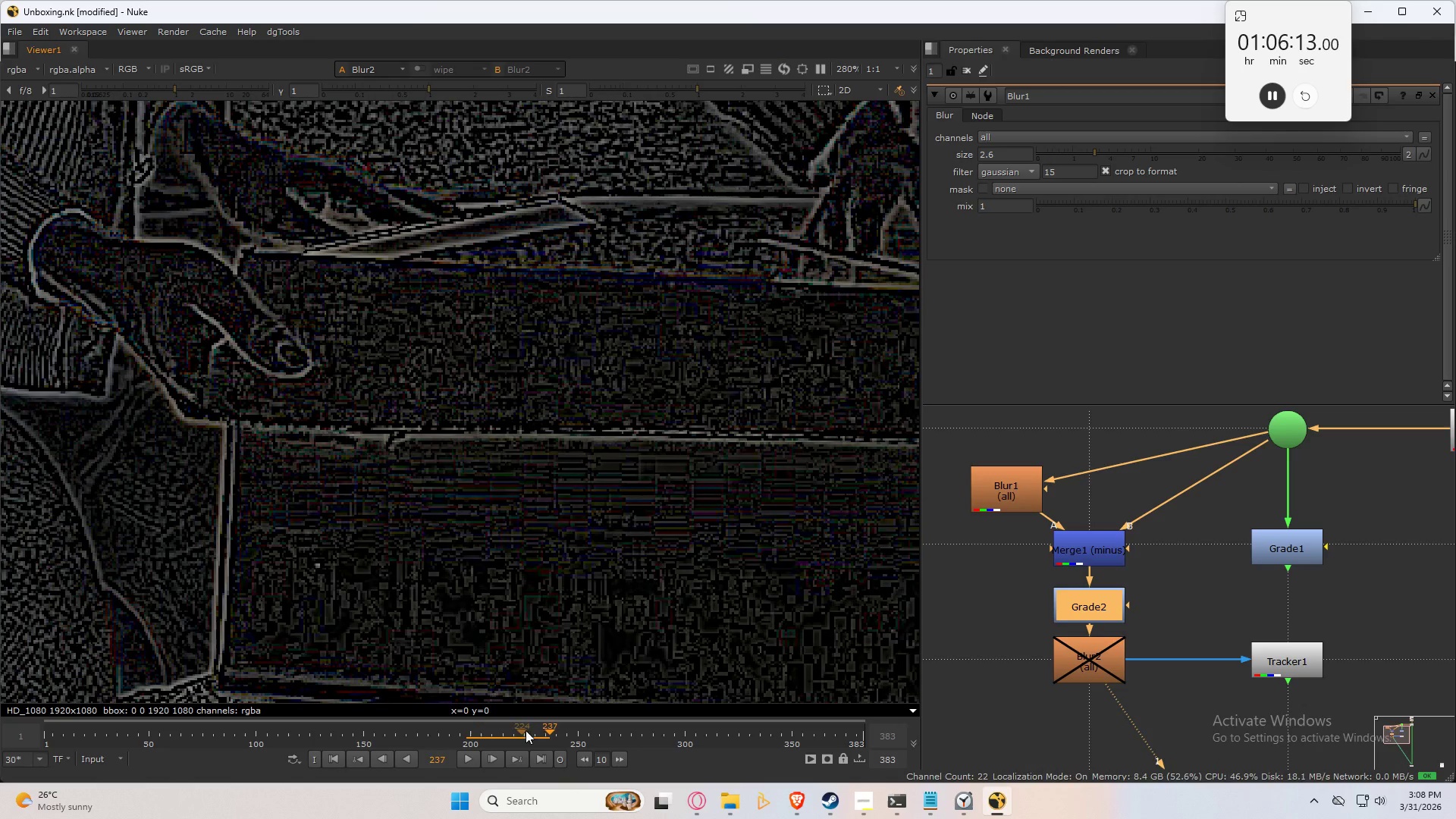 
left_click_drag(start_coordinate=[547, 731], to_coordinate=[533, 696])
 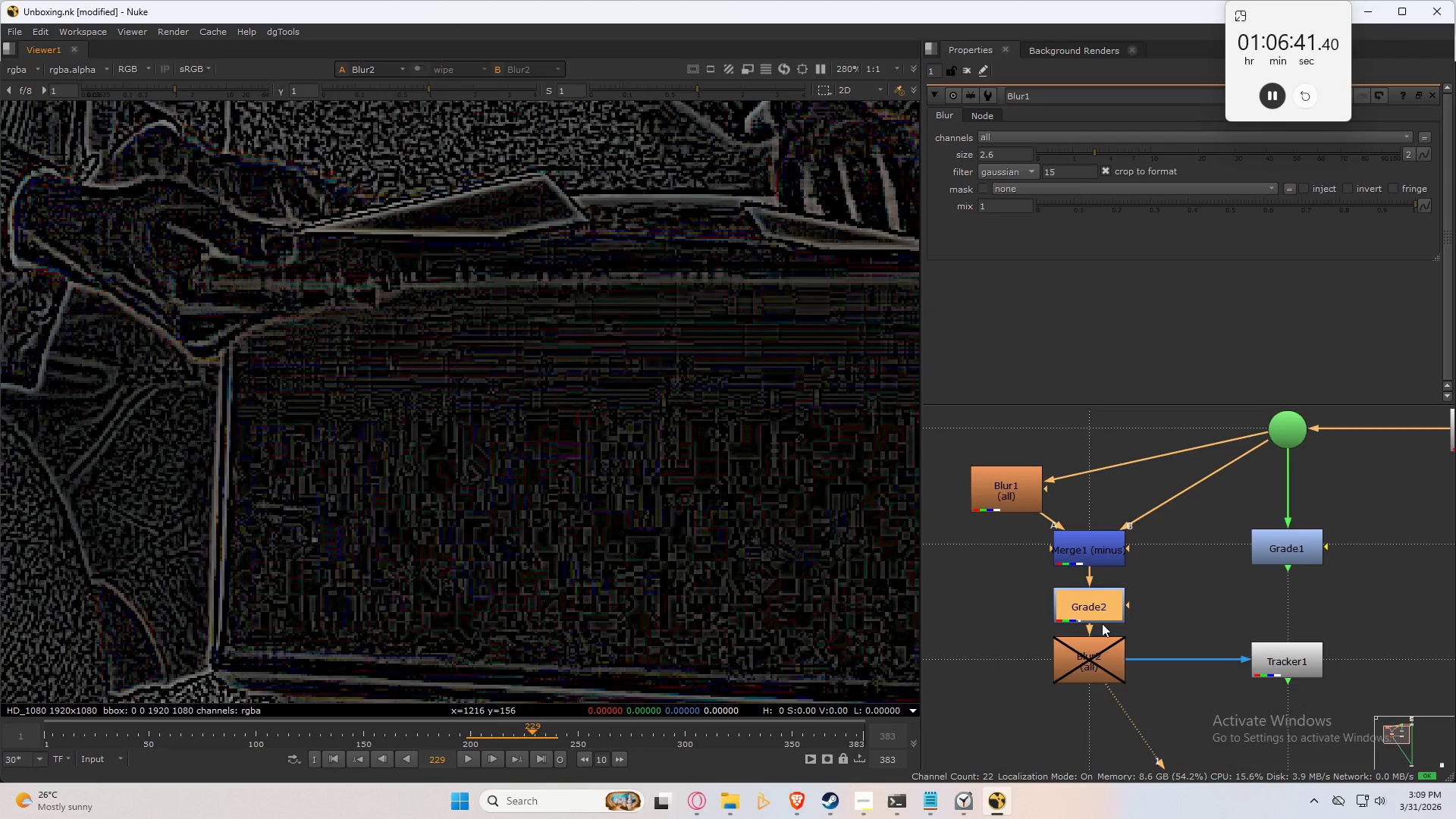 
left_click([1094, 605])
 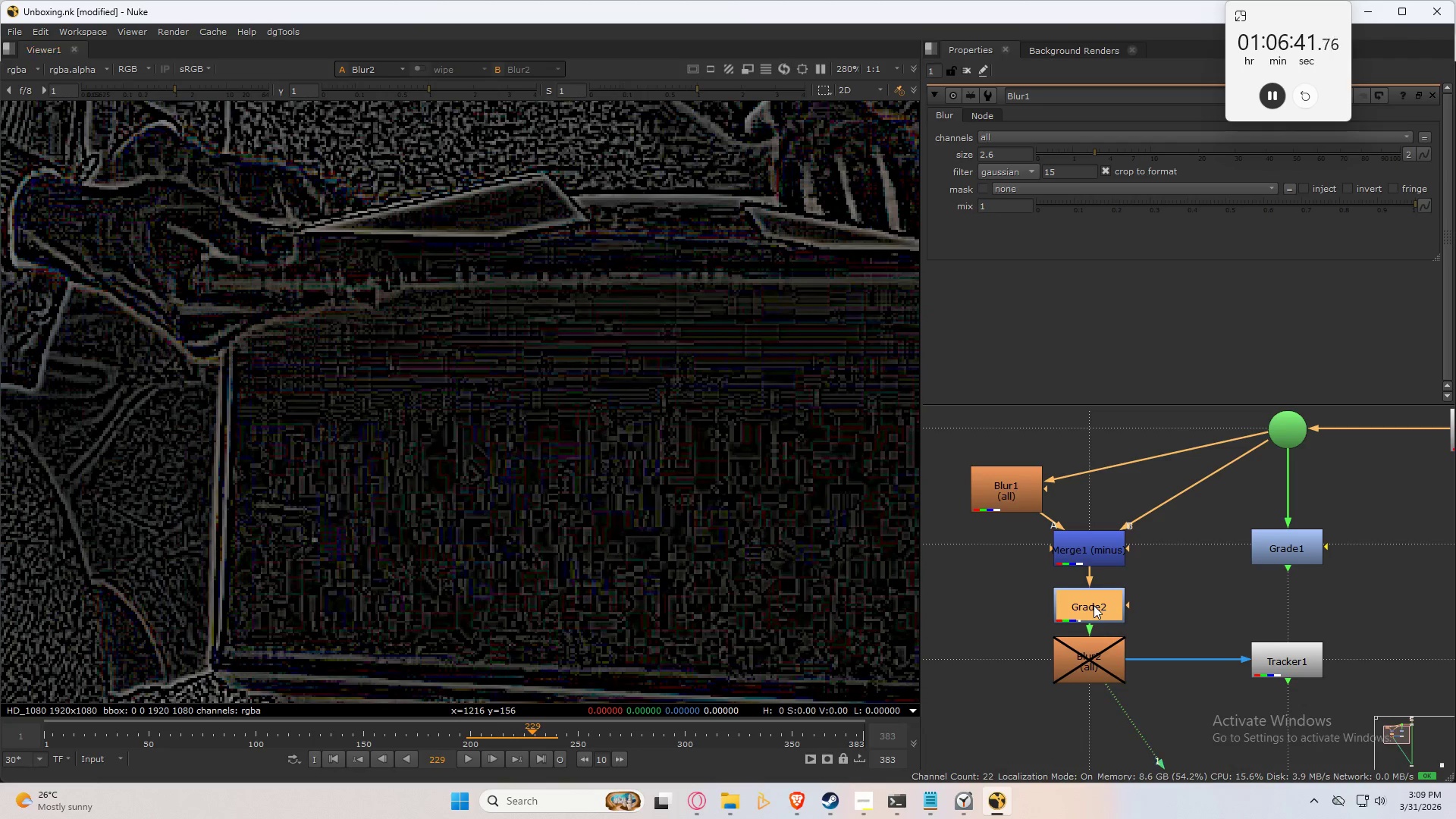 
key(D)
 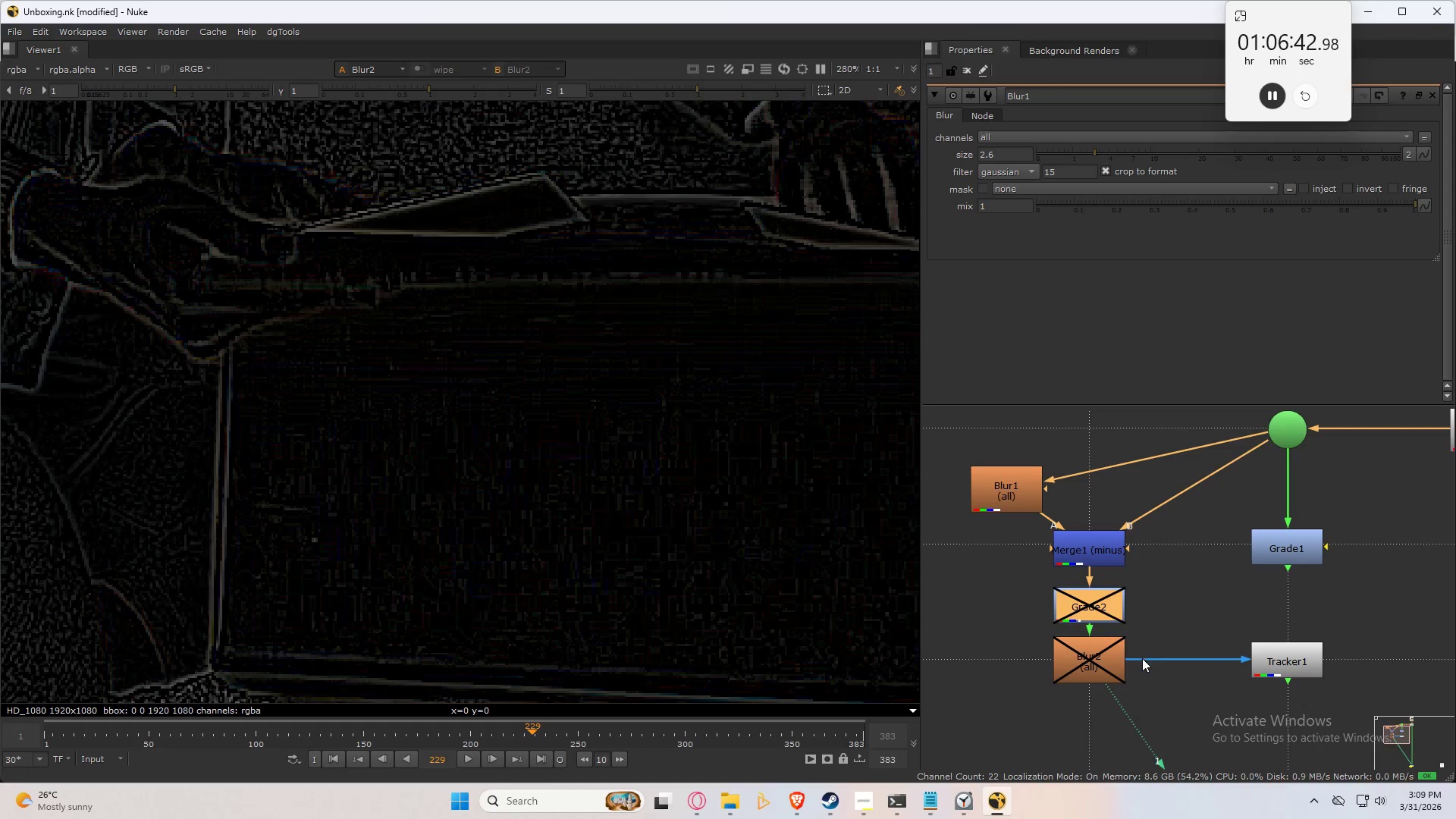 
left_click_drag(start_coordinate=[1141, 660], to_coordinate=[1109, 548])
 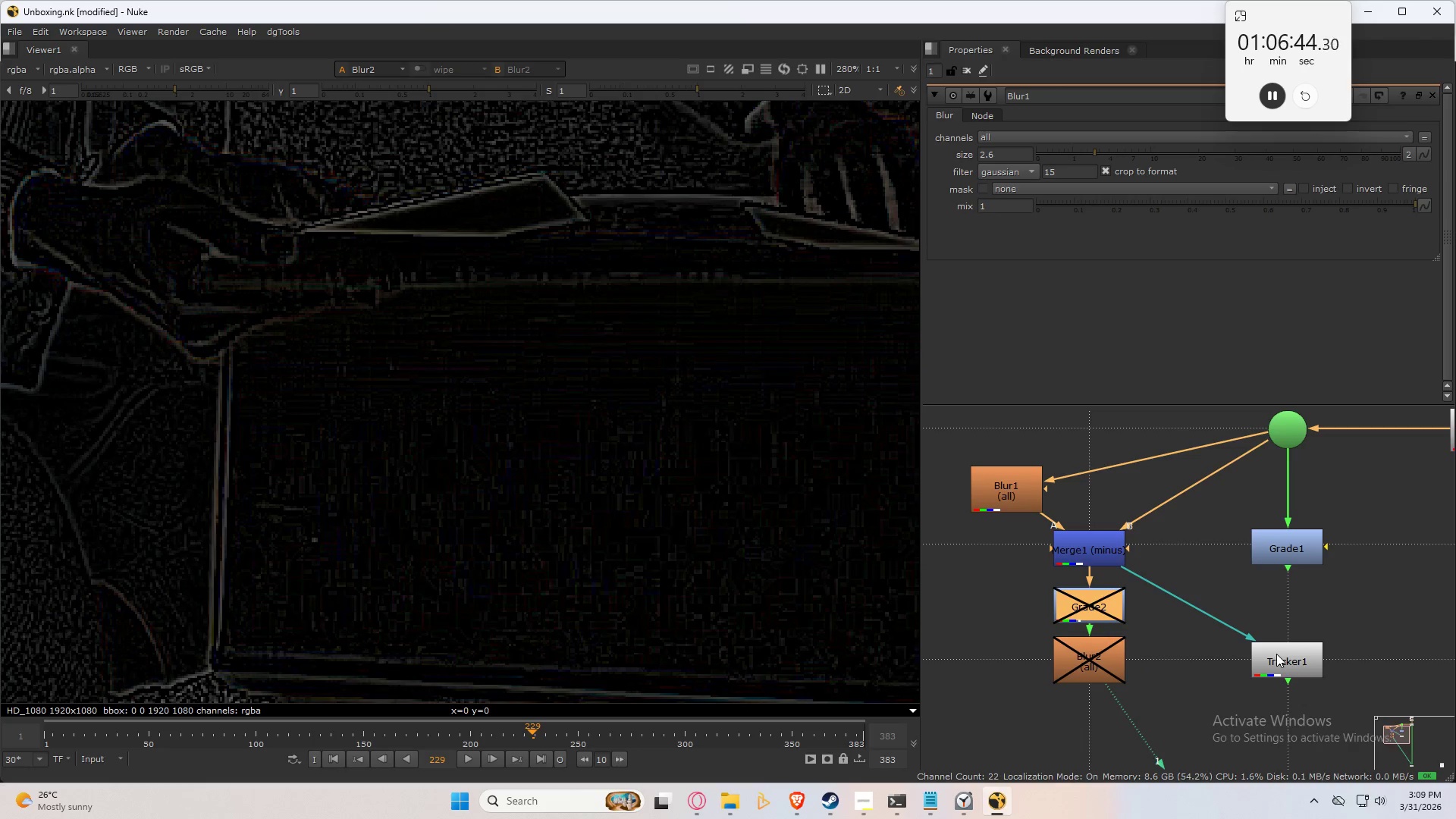 
left_click([1276, 653])
 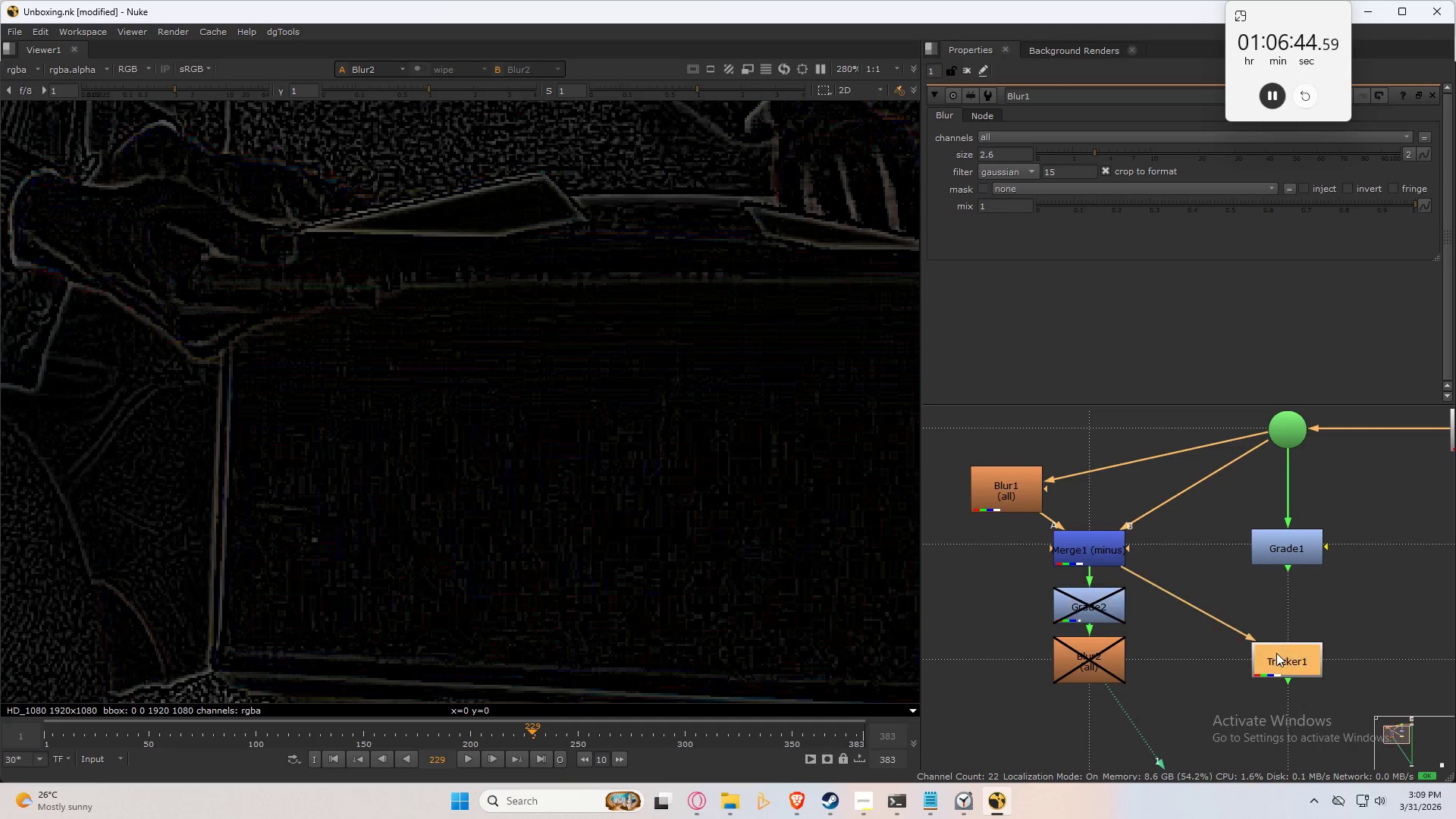 
key(1)
 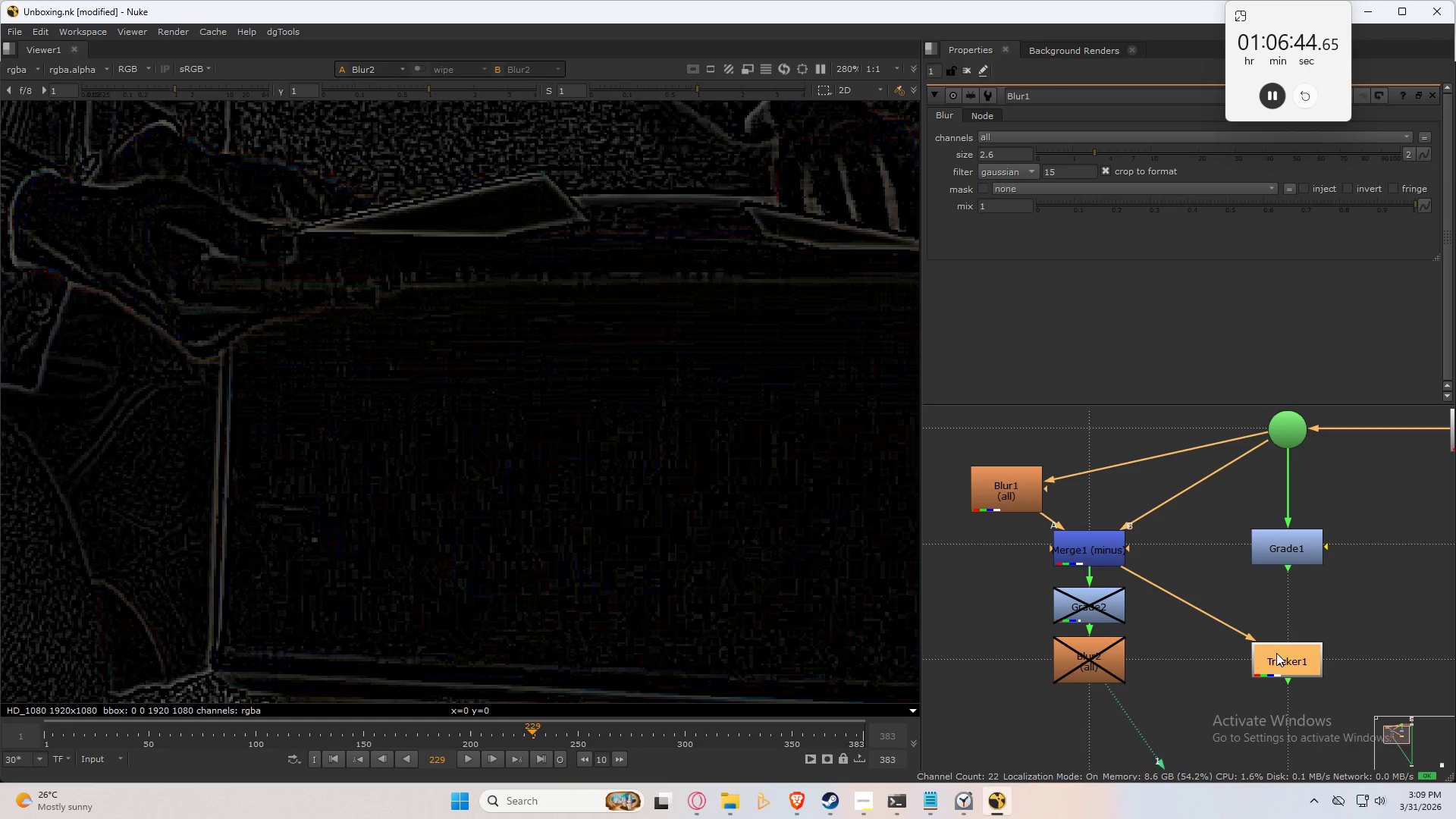 
double_click([1276, 652])
 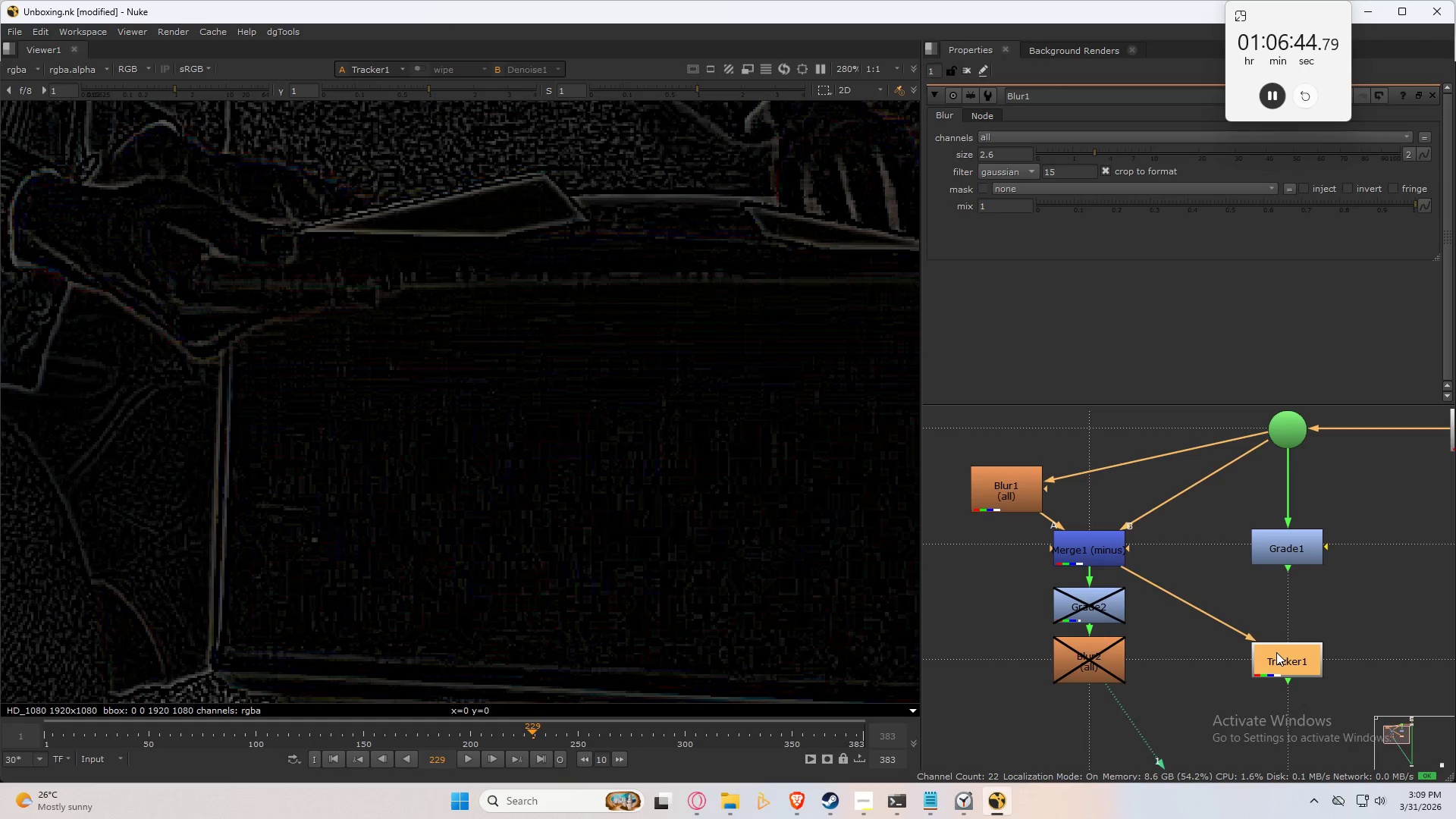 
triple_click([1276, 652])
 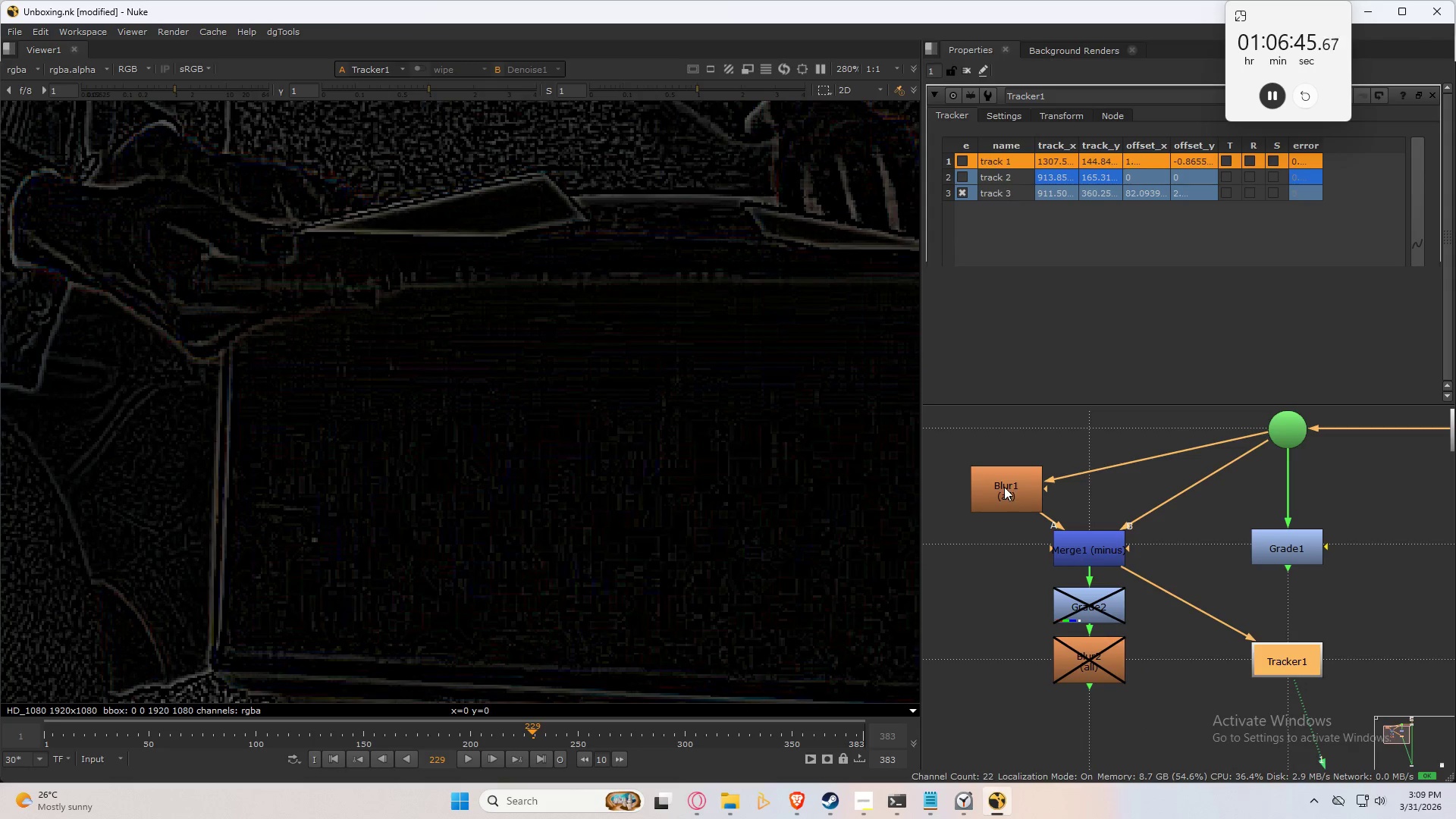 
double_click([1012, 488])
 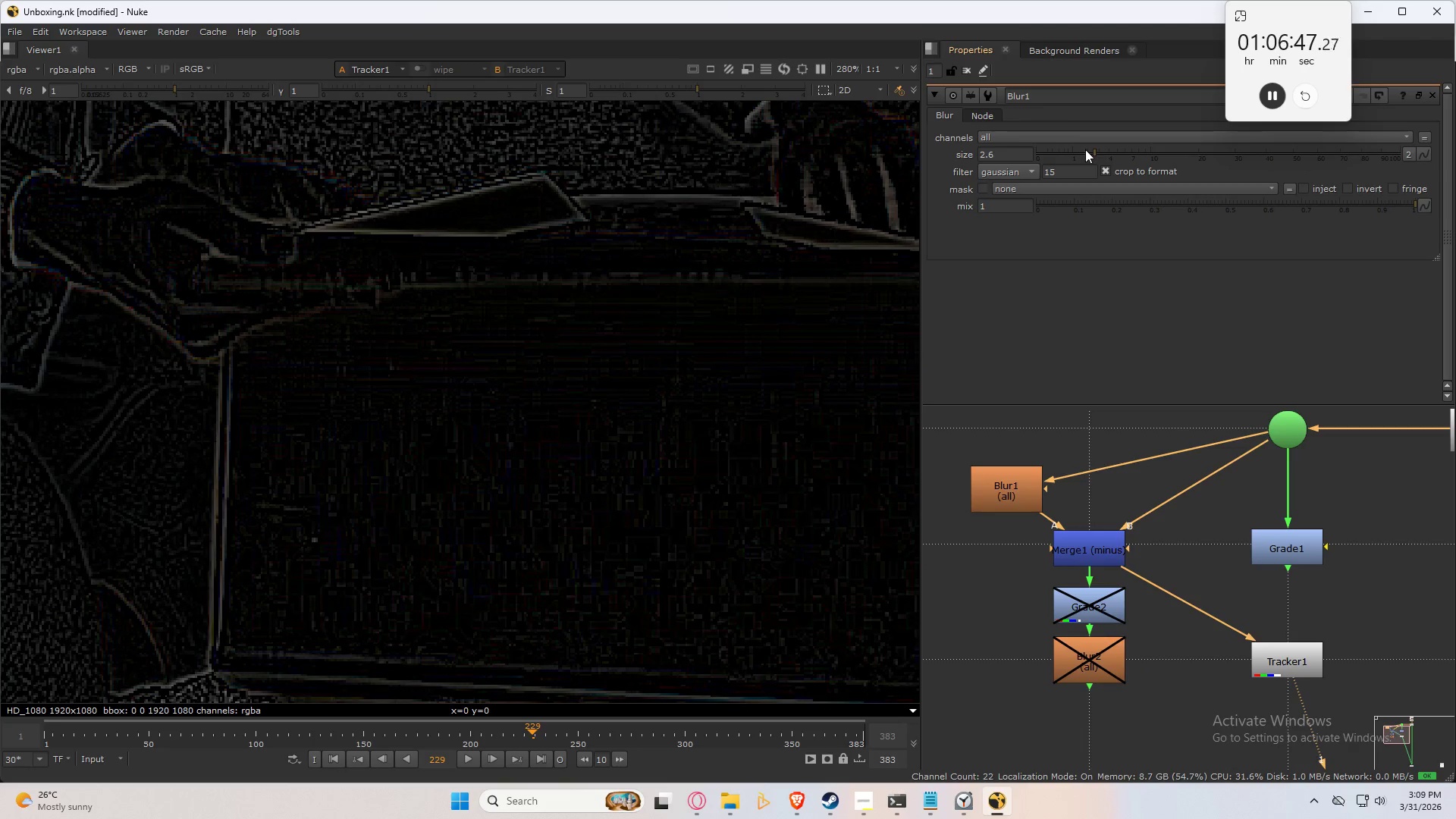 
left_click_drag(start_coordinate=[1097, 149], to_coordinate=[1128, 156])
 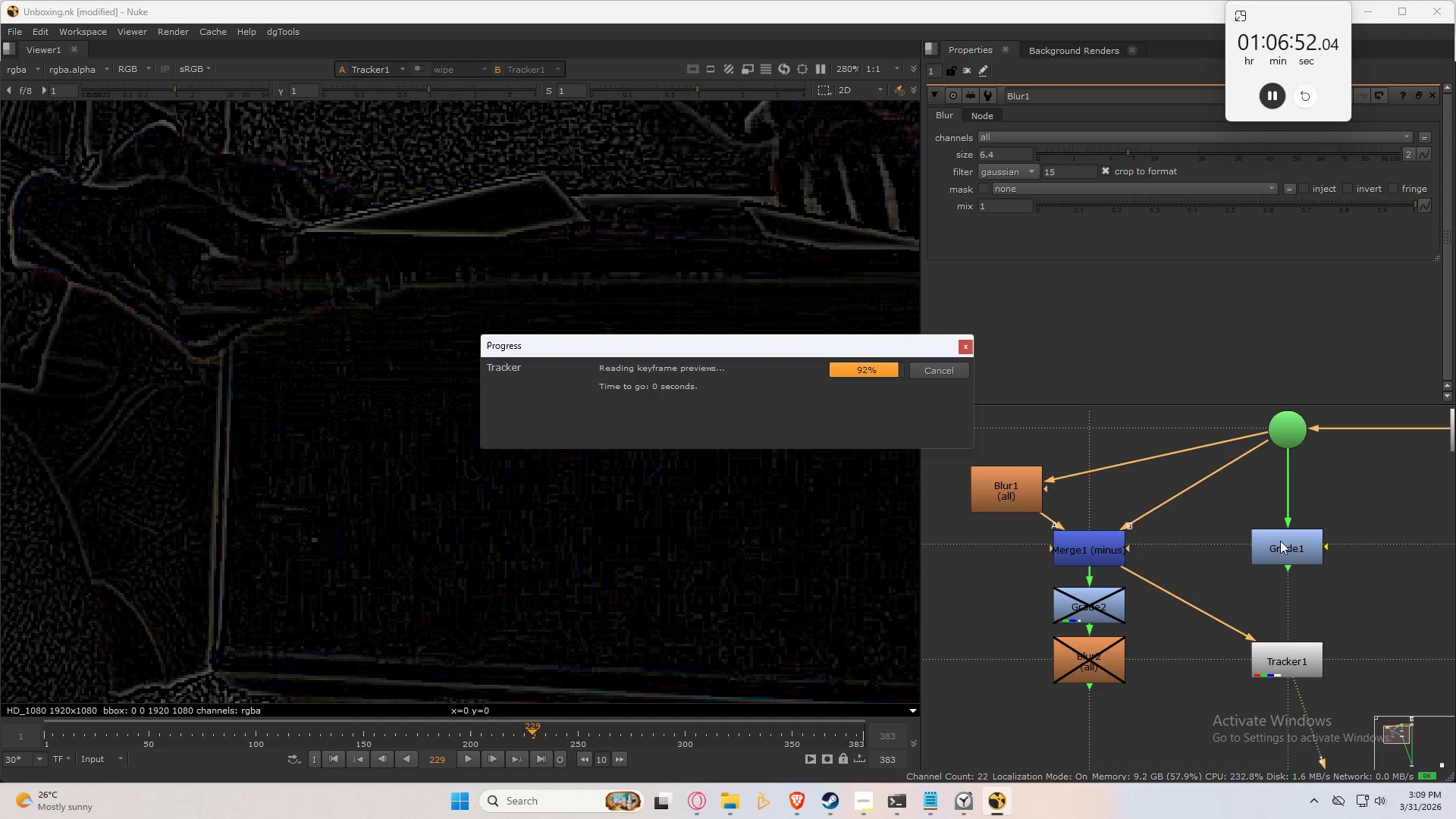 
key(Control+S)
 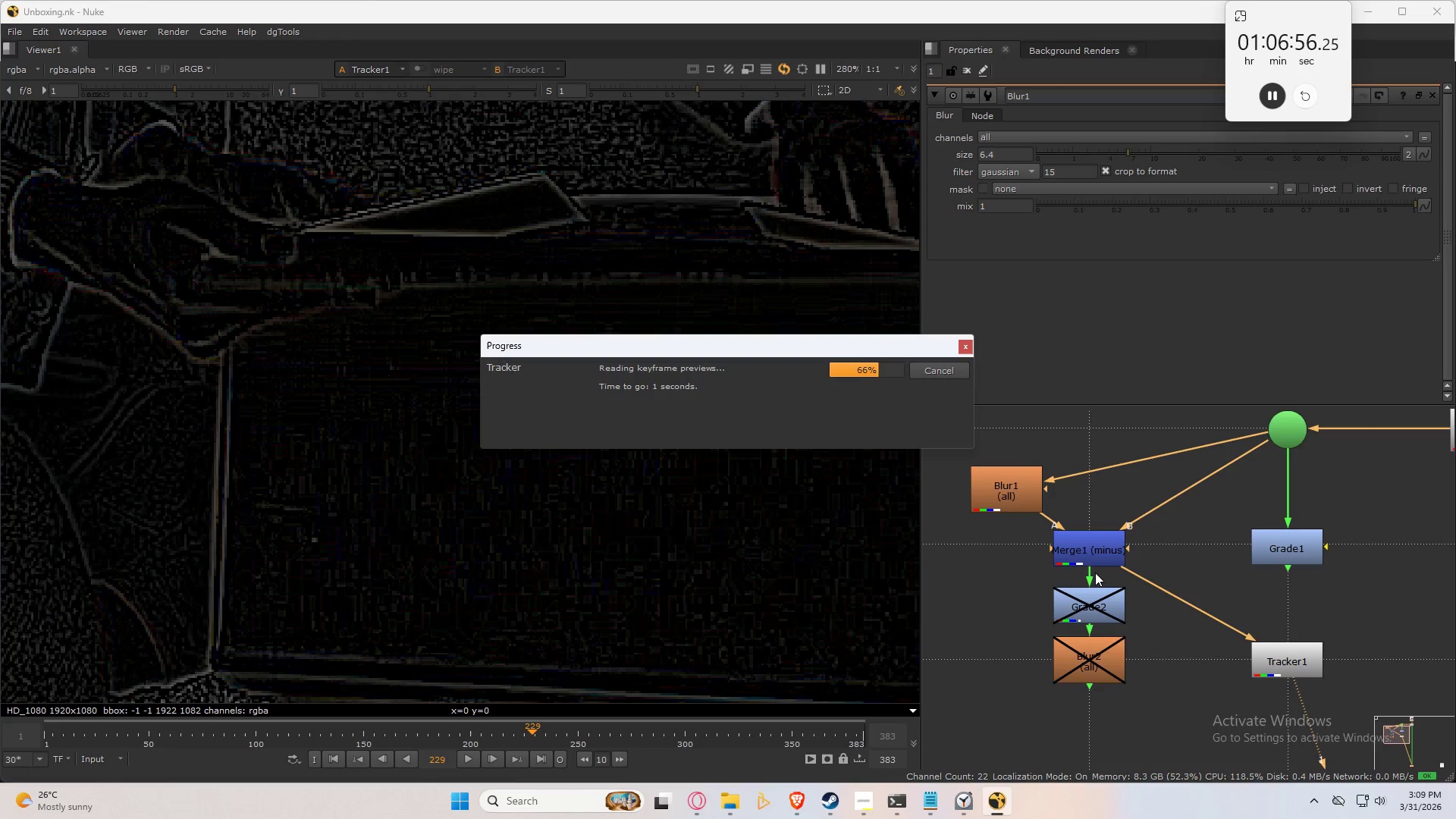 
wait(8.39)
 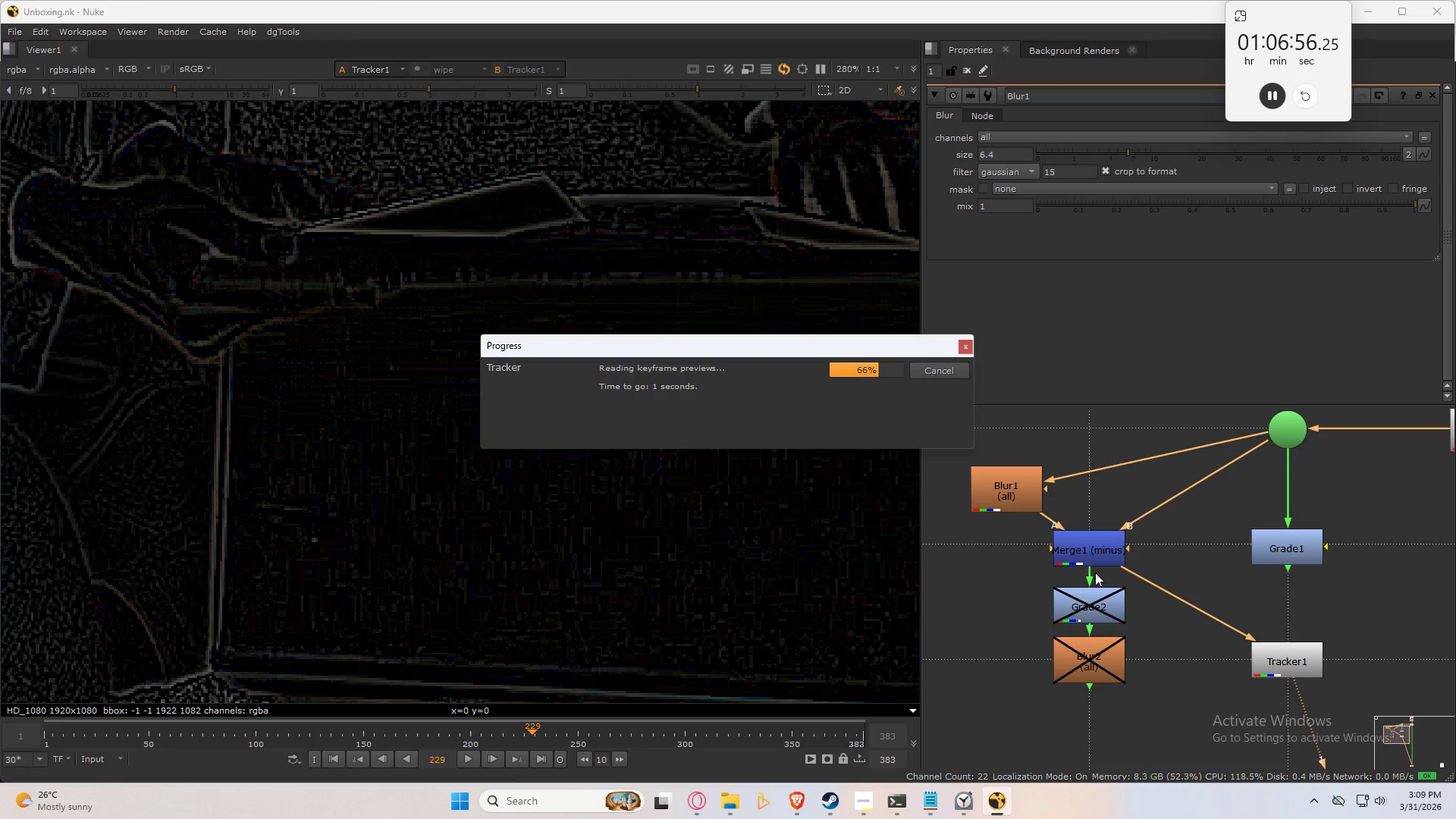 
double_click([1299, 675])
 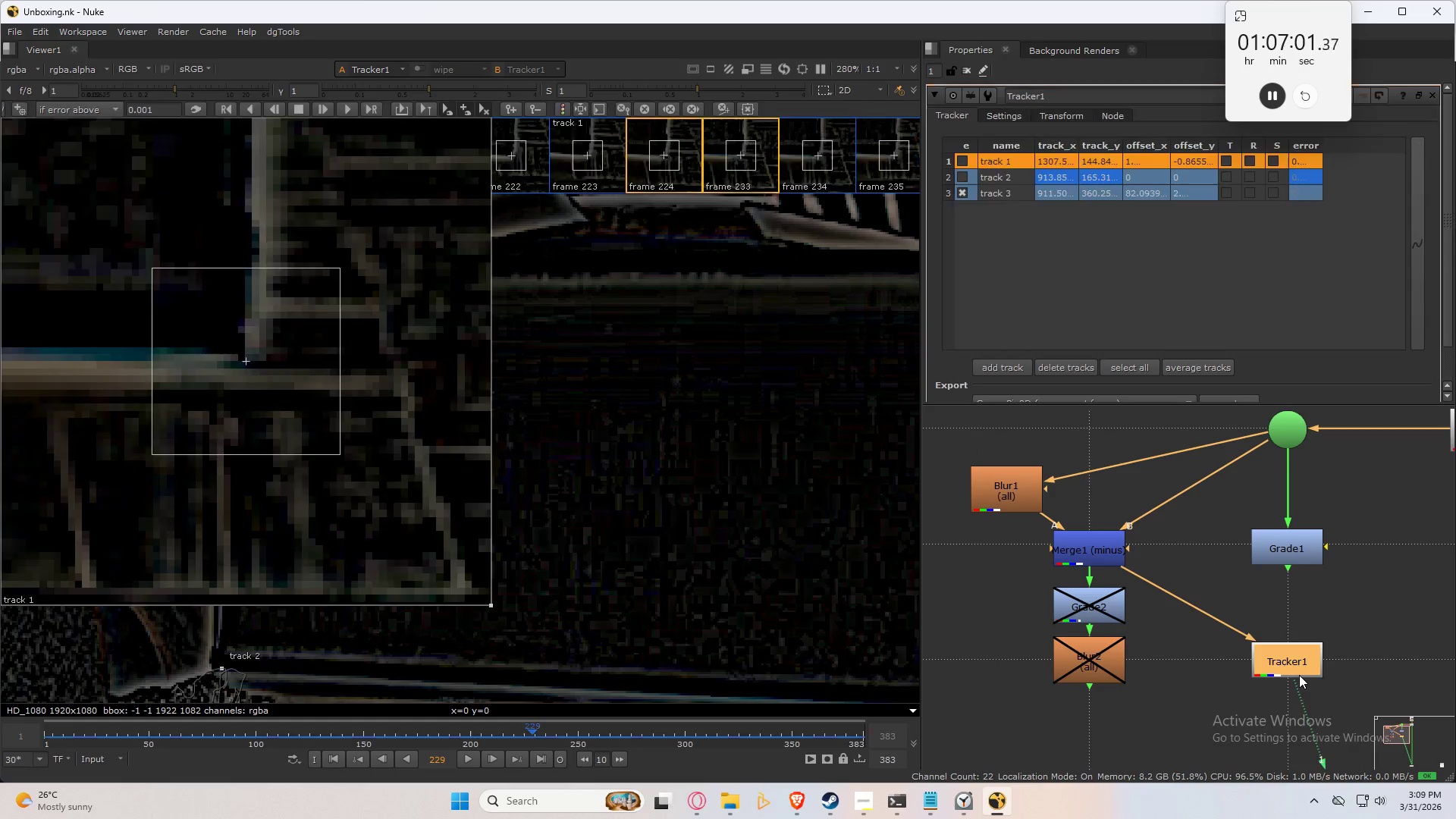 
triple_click([1299, 675])
 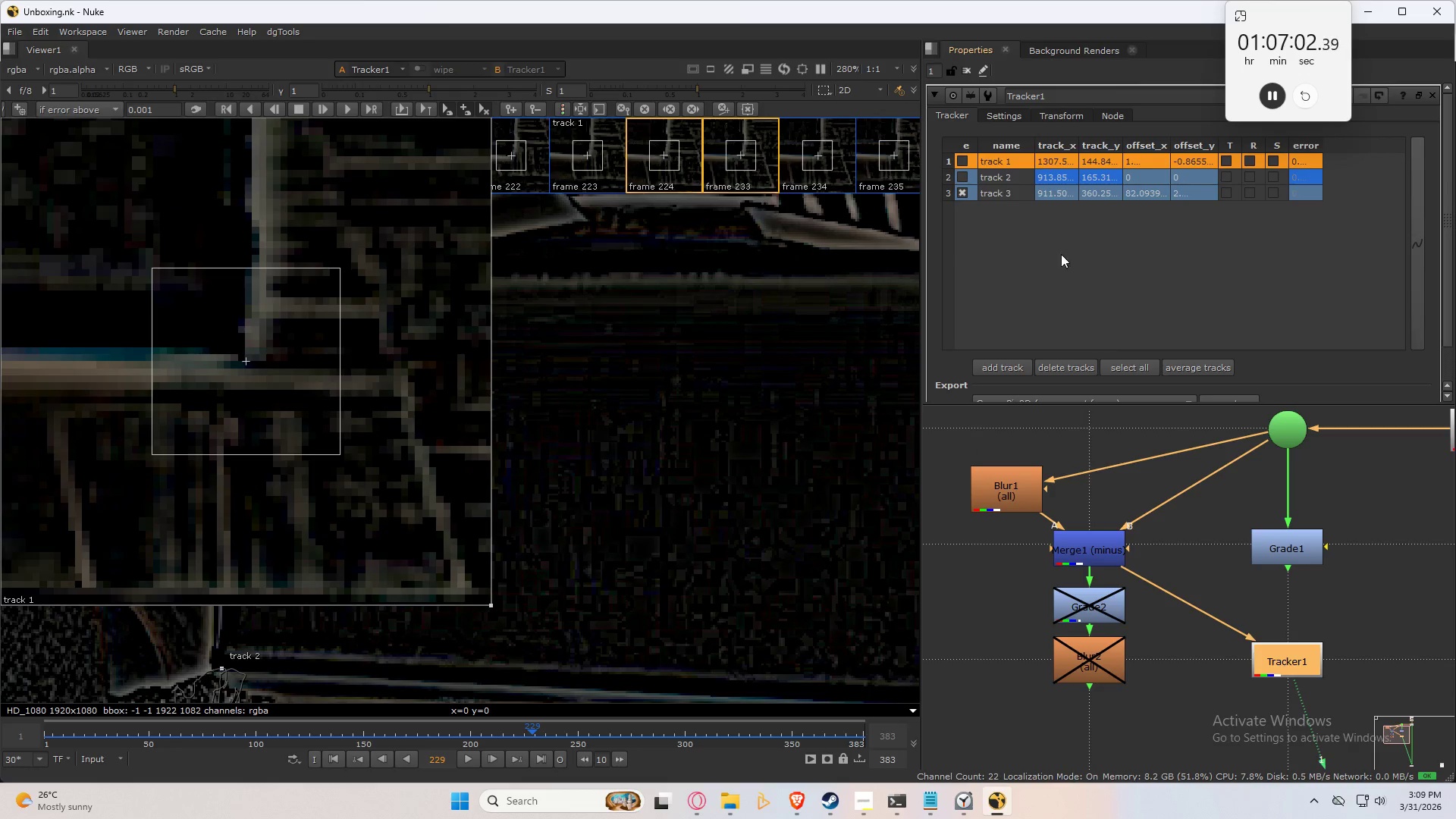 
left_click([1053, 188])
 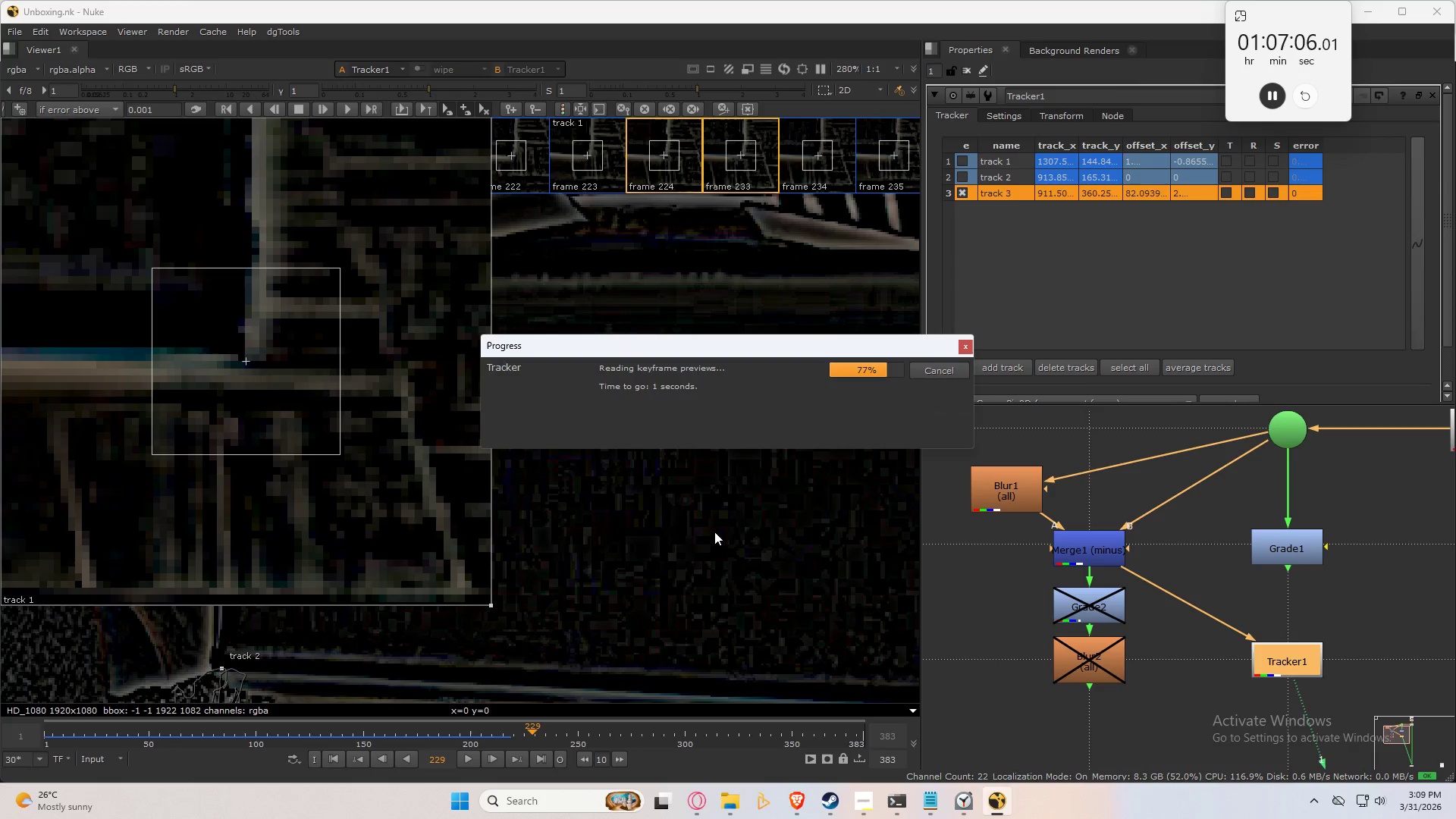 
wait(8.34)
 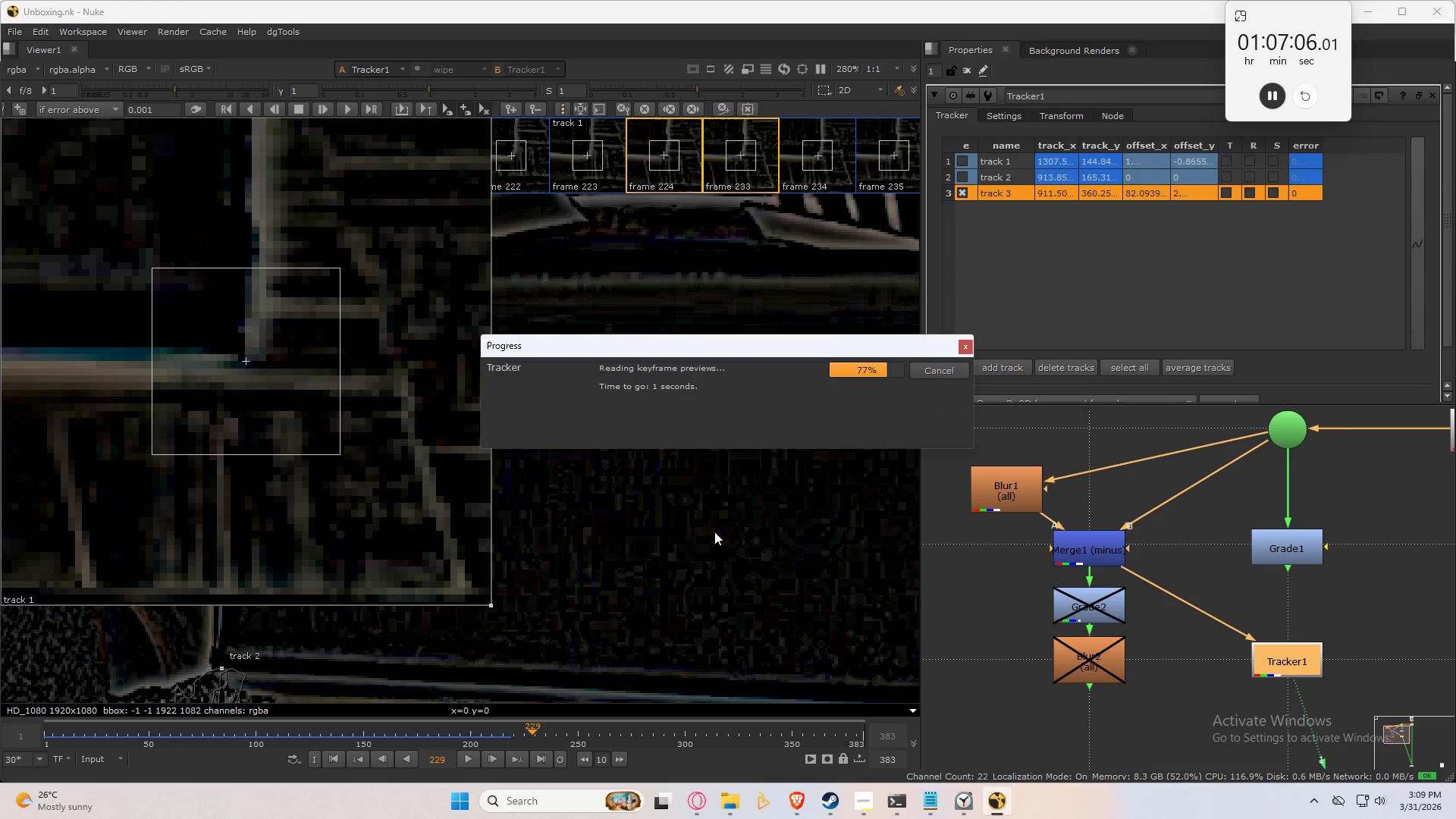 
left_click([573, 733])
 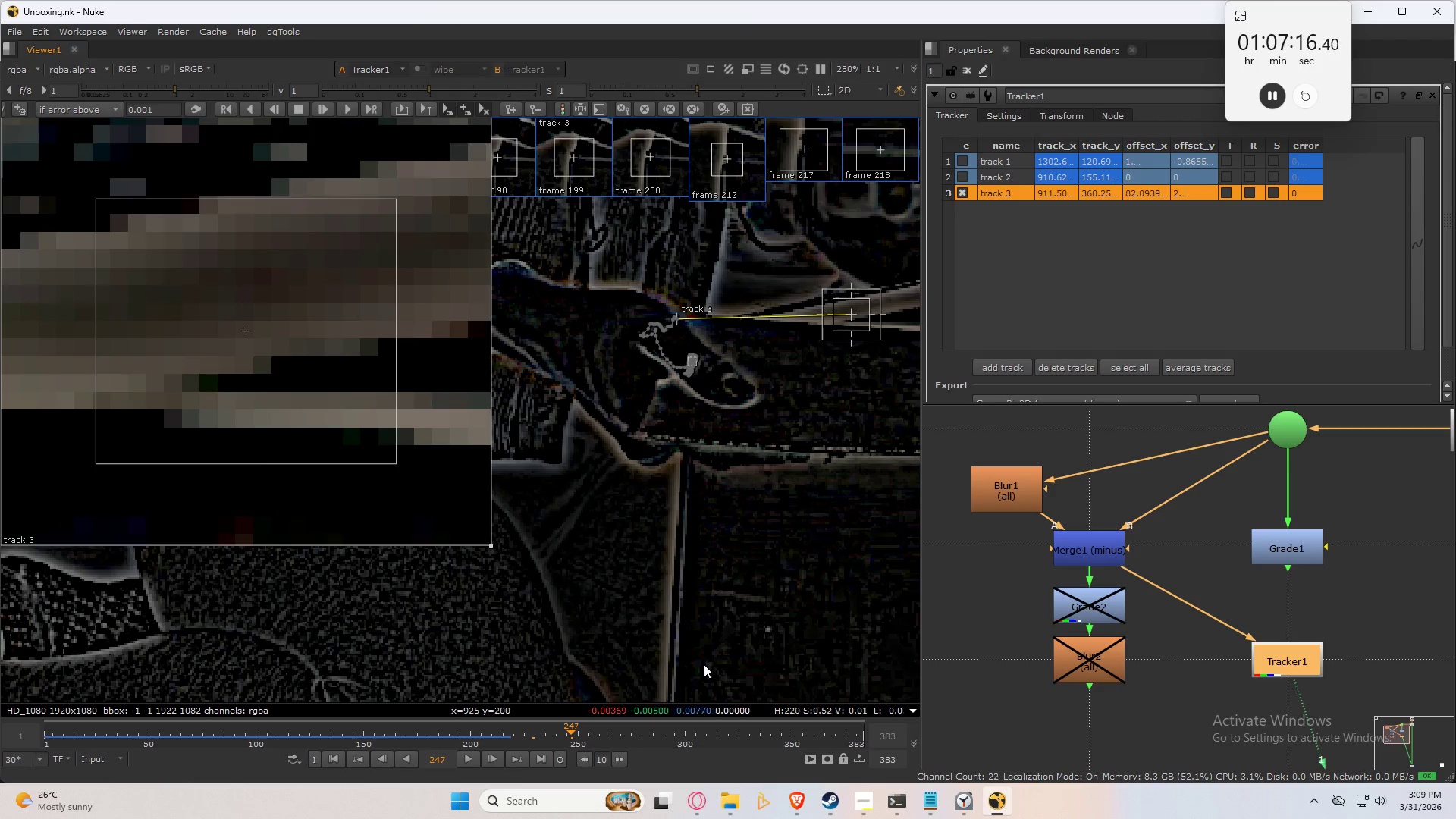 
wait(7.09)
 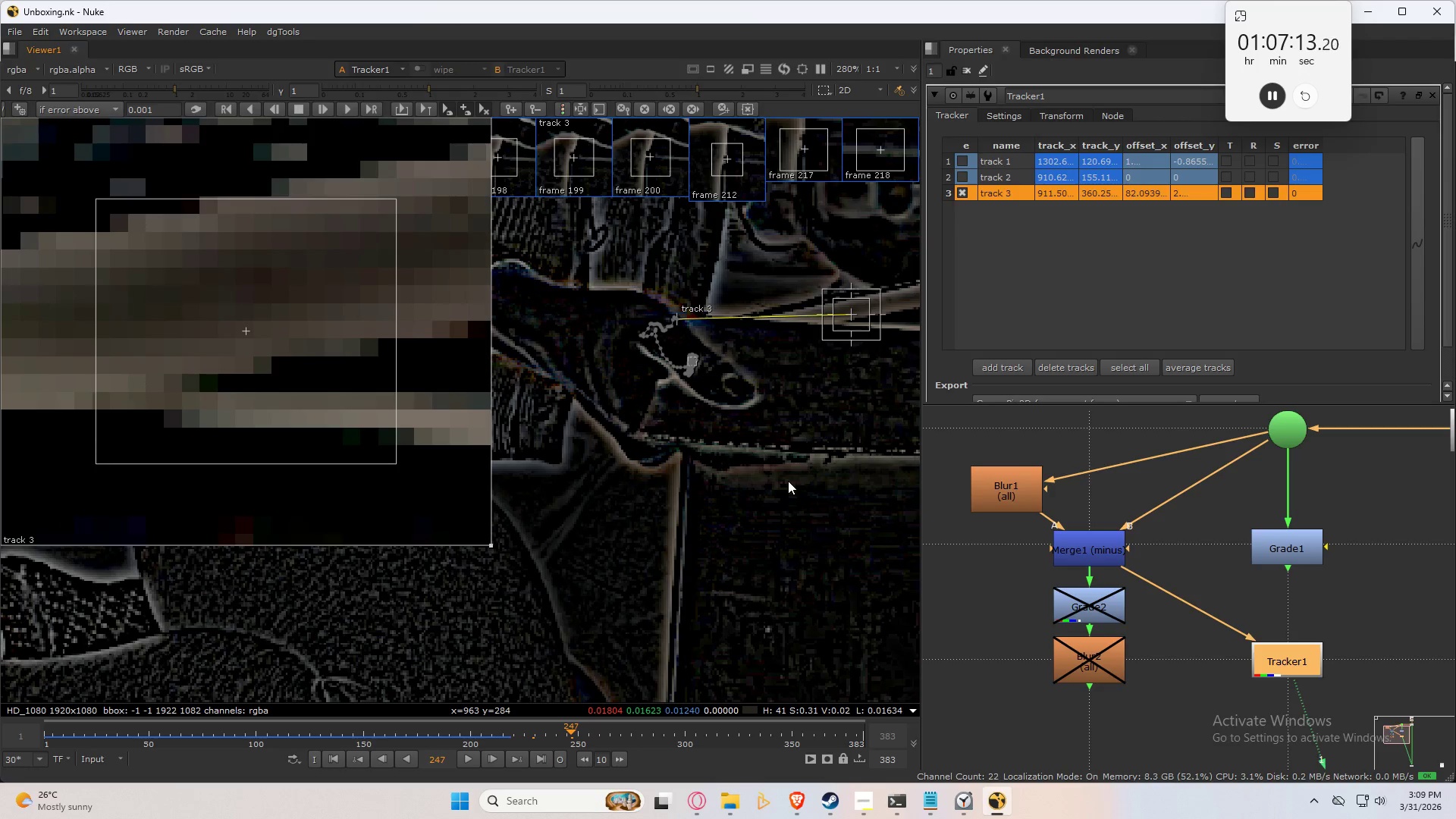 
left_click([1080, 546])
 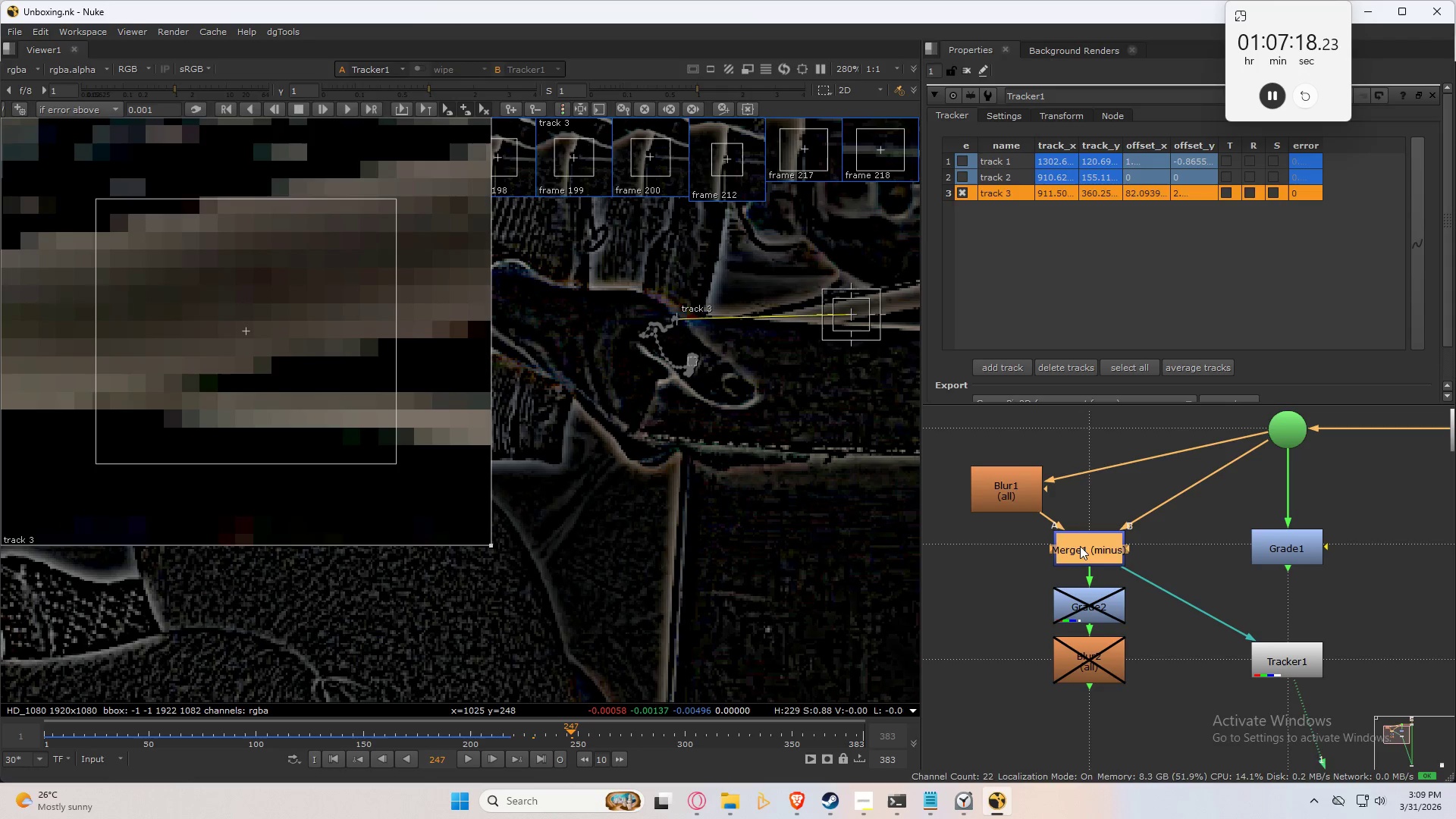 
key(1)
 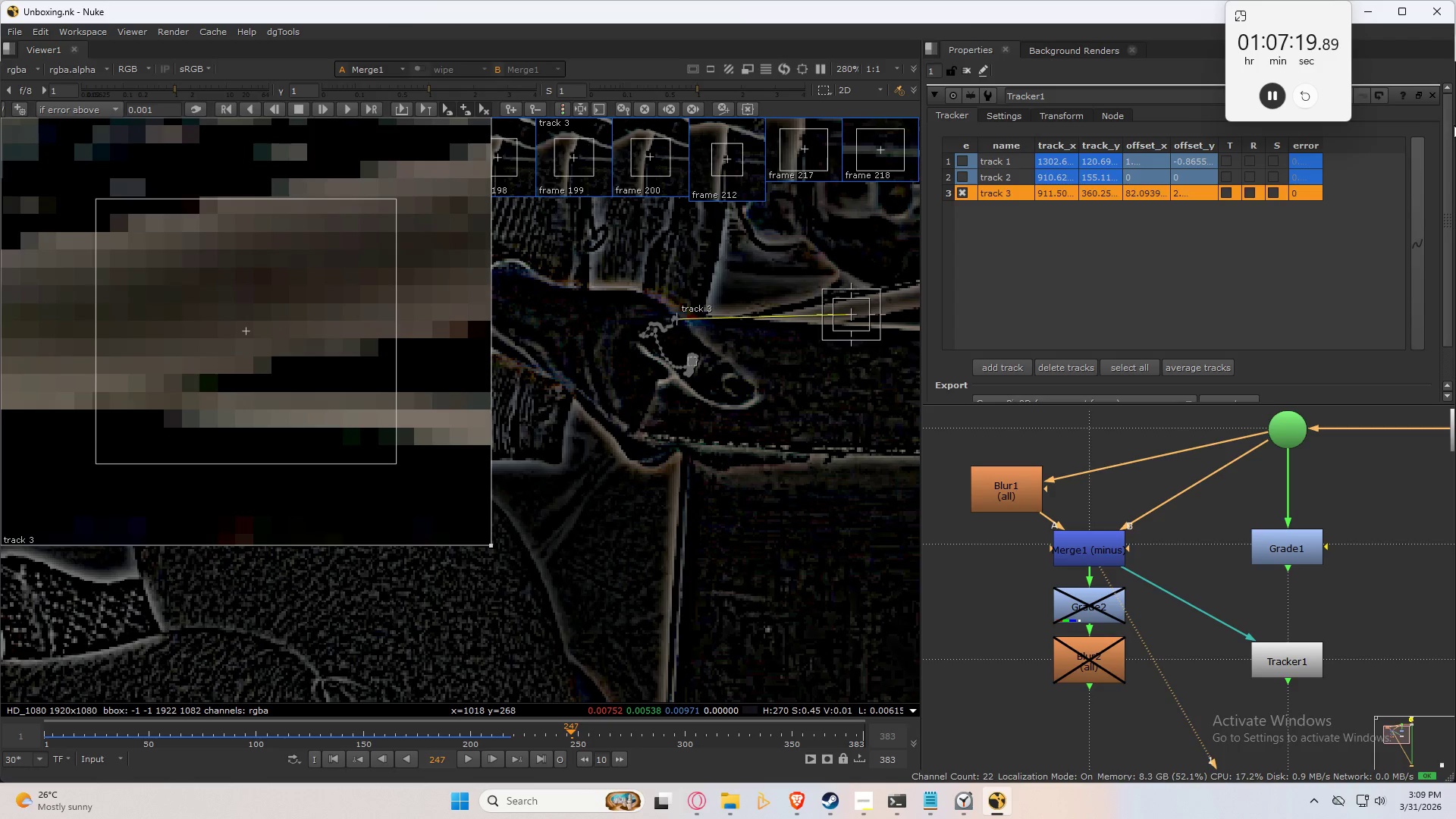 
left_click([1433, 98])
 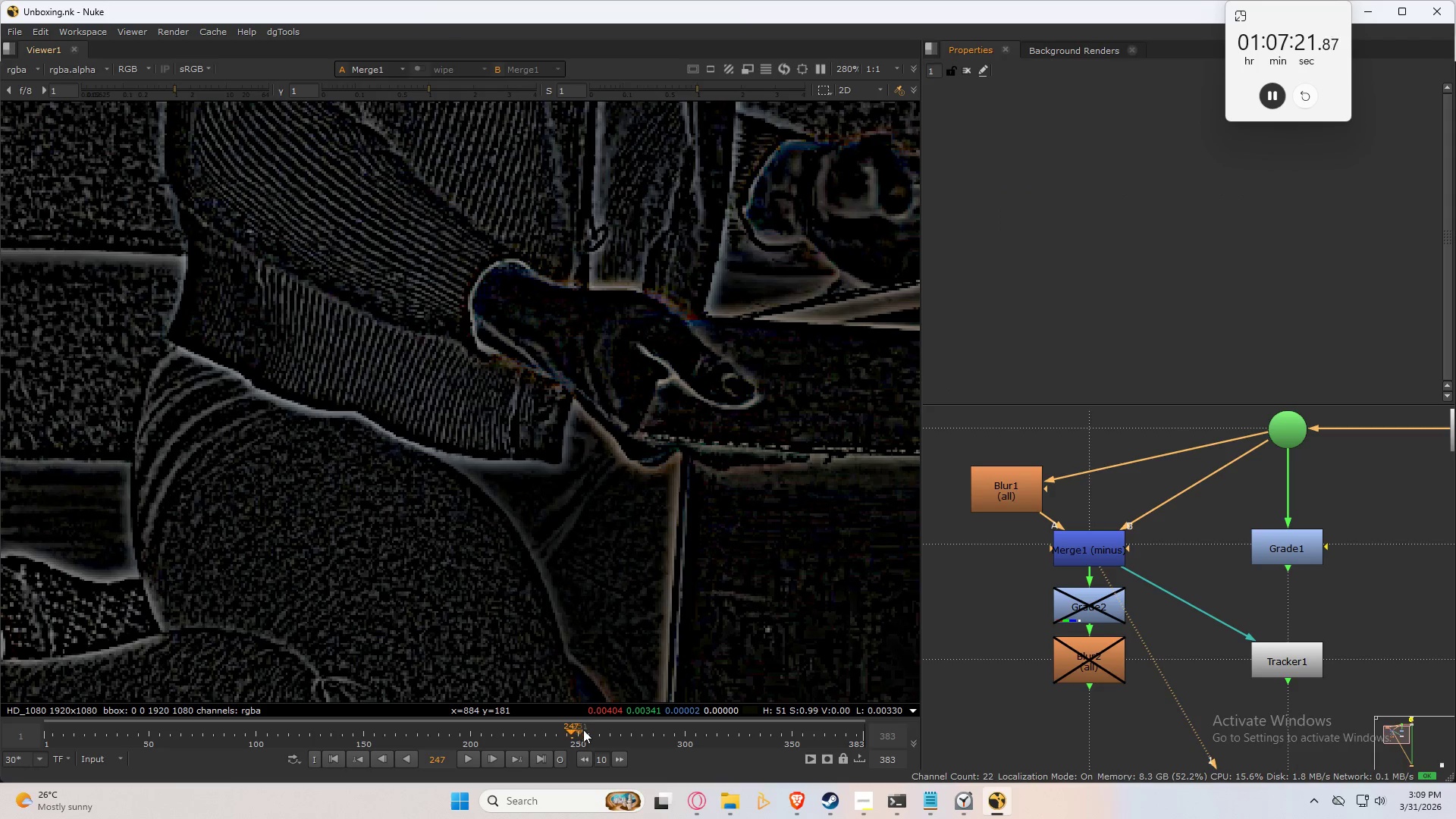 
left_click_drag(start_coordinate=[573, 727], to_coordinate=[629, 726])
 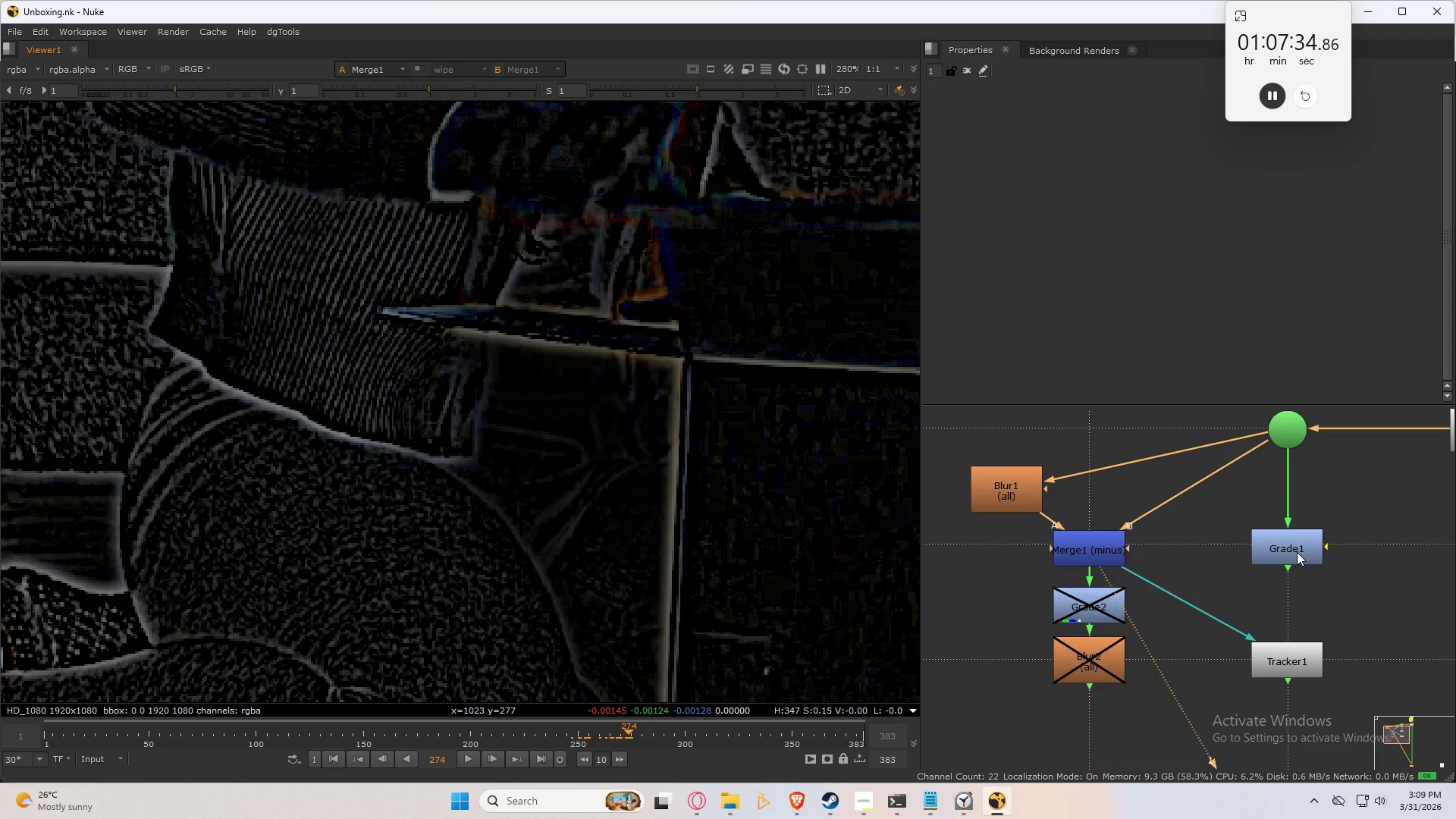 
wait(7.8)
 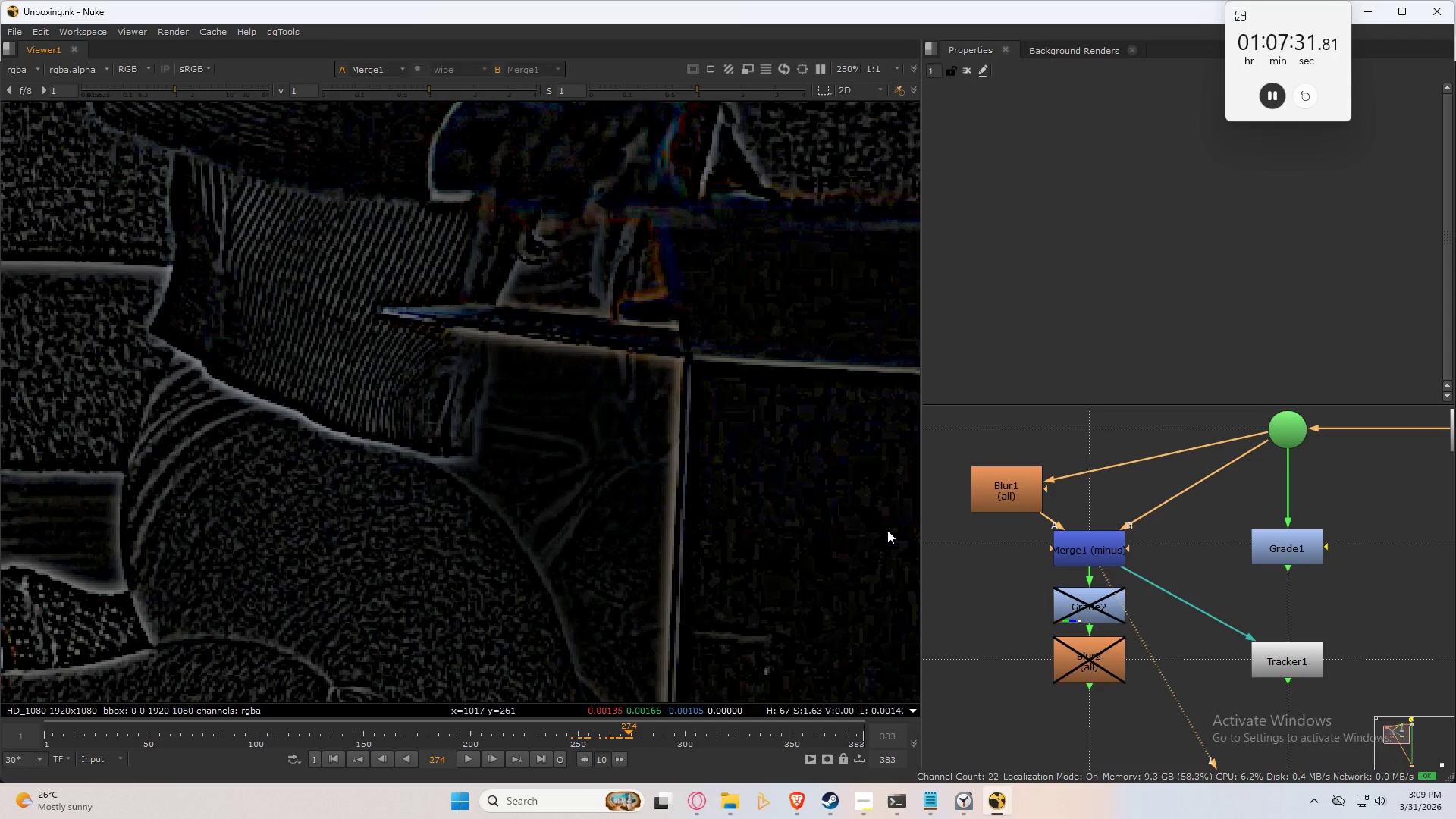 
double_click([1285, 657])
 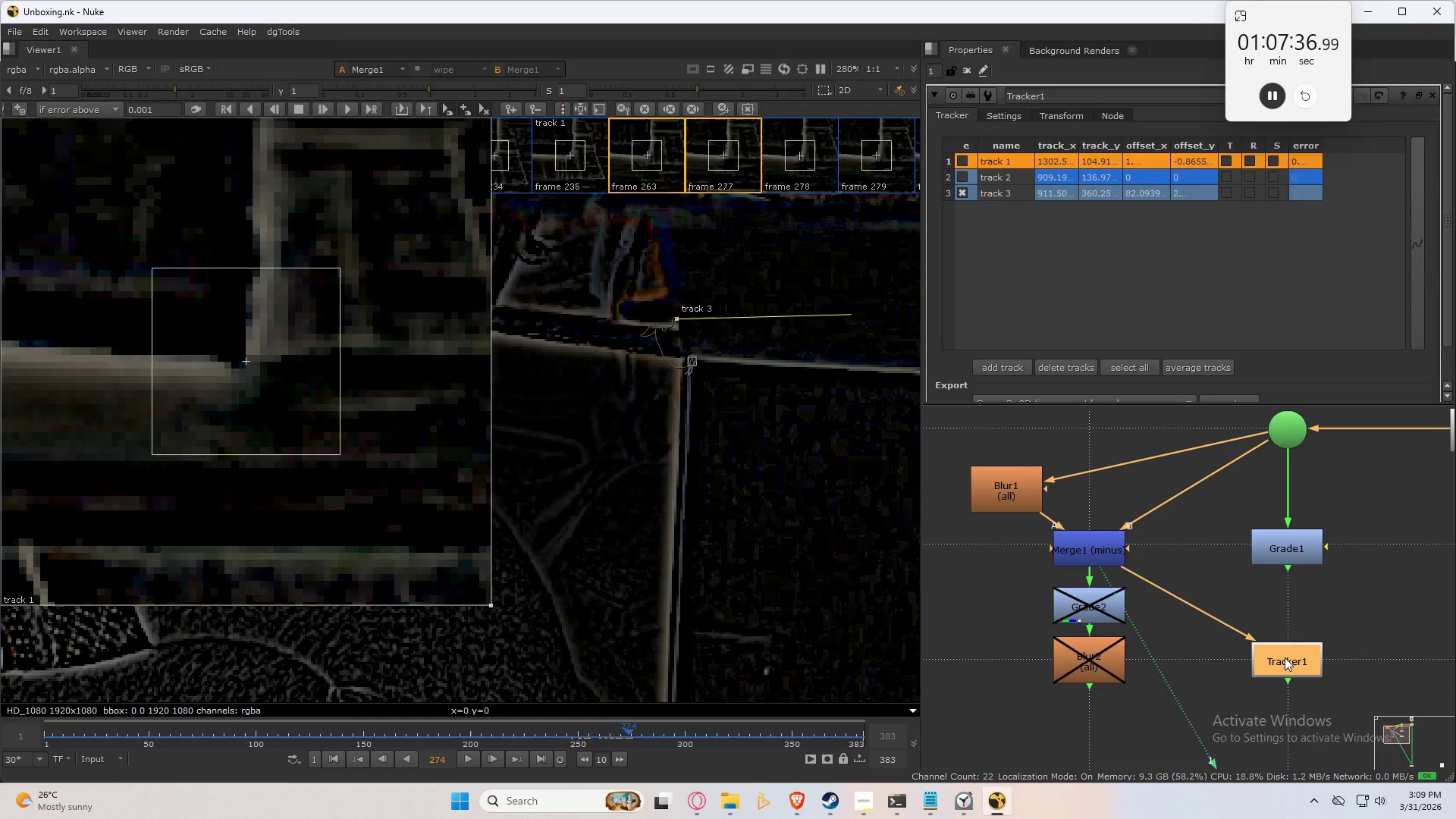 
triple_click([1285, 657])
 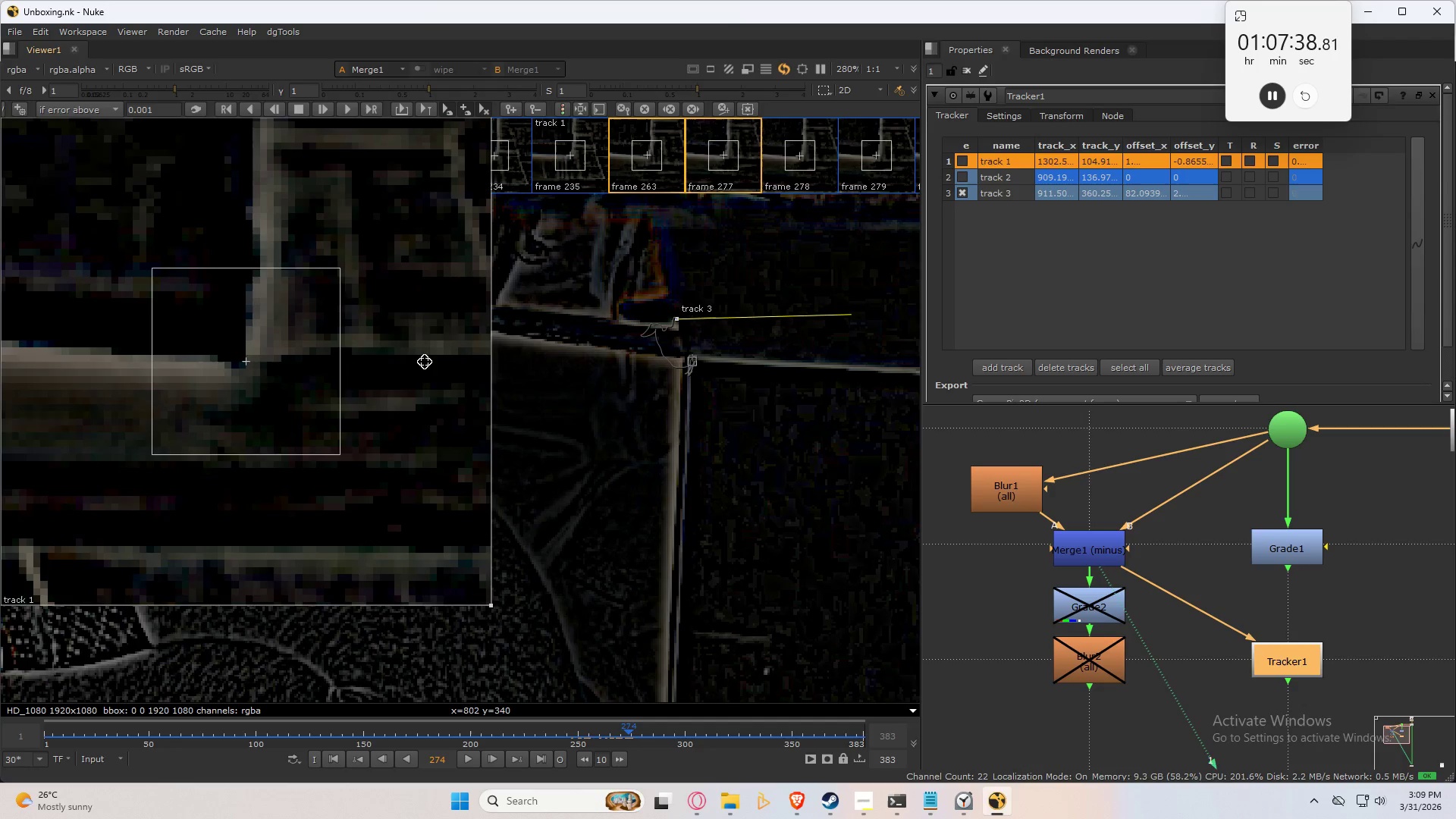 
scroll: coordinate [734, 451], scroll_direction: down, amount: 2.0
 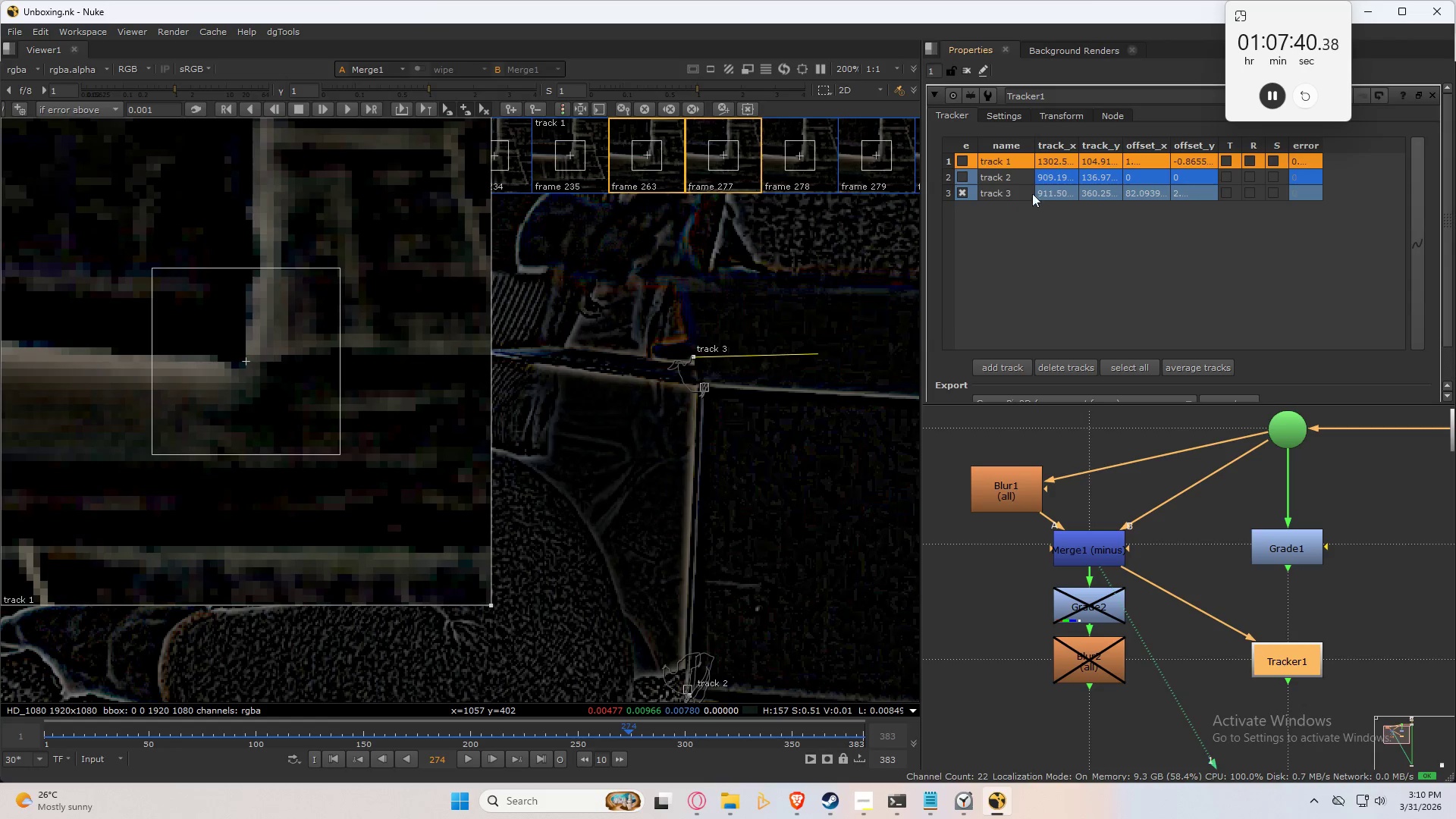 
left_click([1047, 190])
 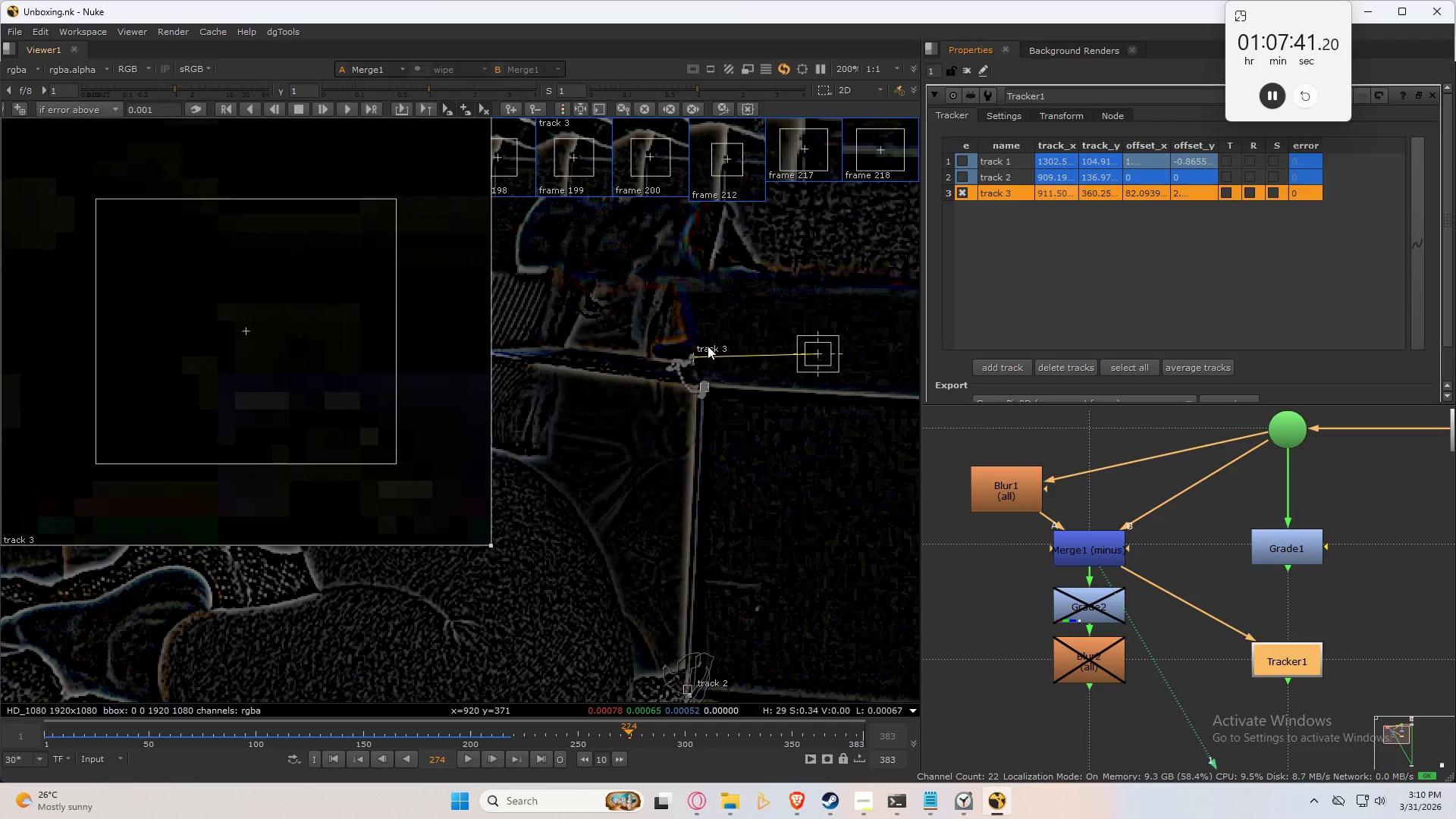 
scroll: coordinate [782, 381], scroll_direction: up, amount: 3.0
 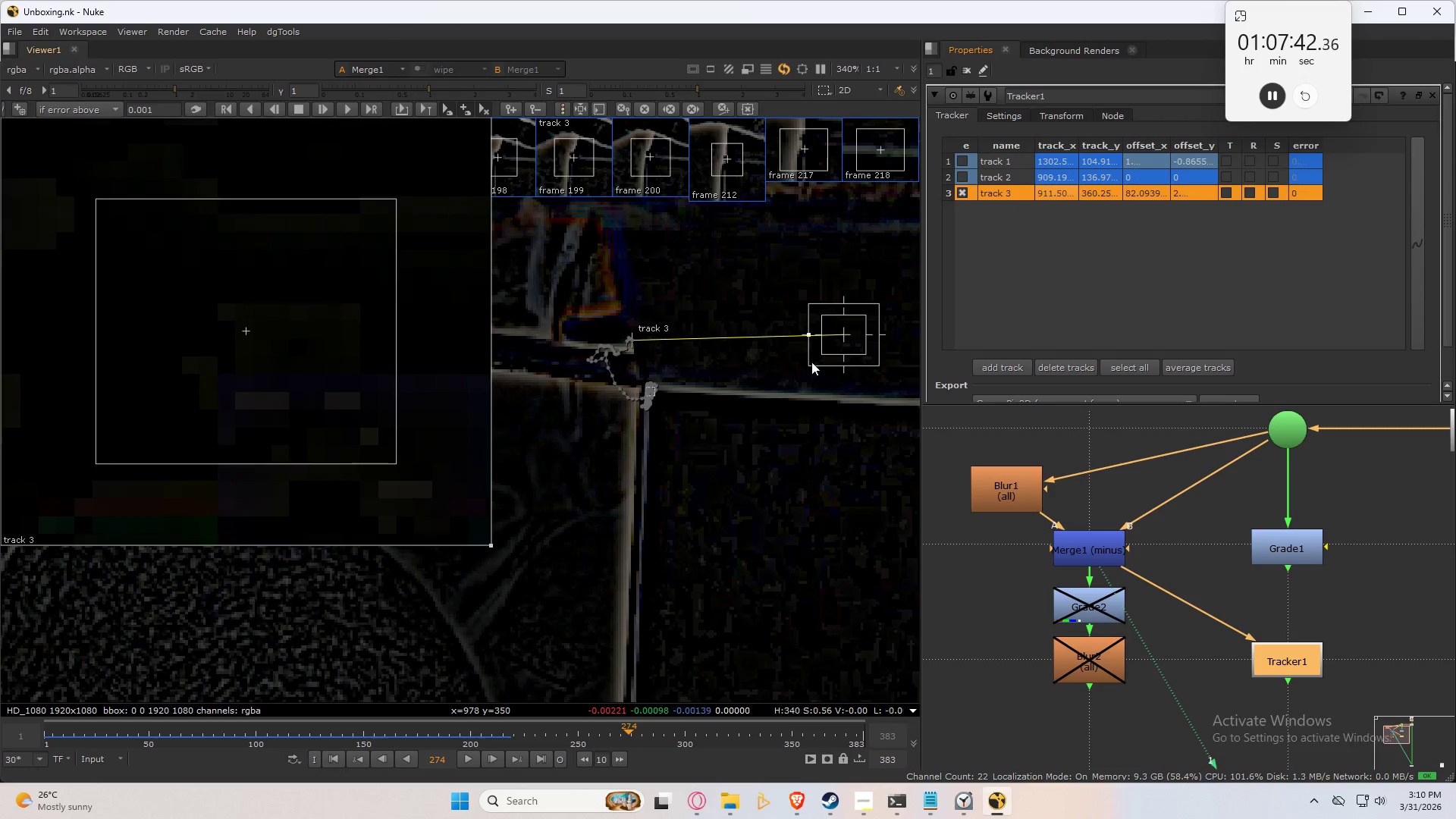 
hold_key(key=ControlLeft, duration=1.5)
 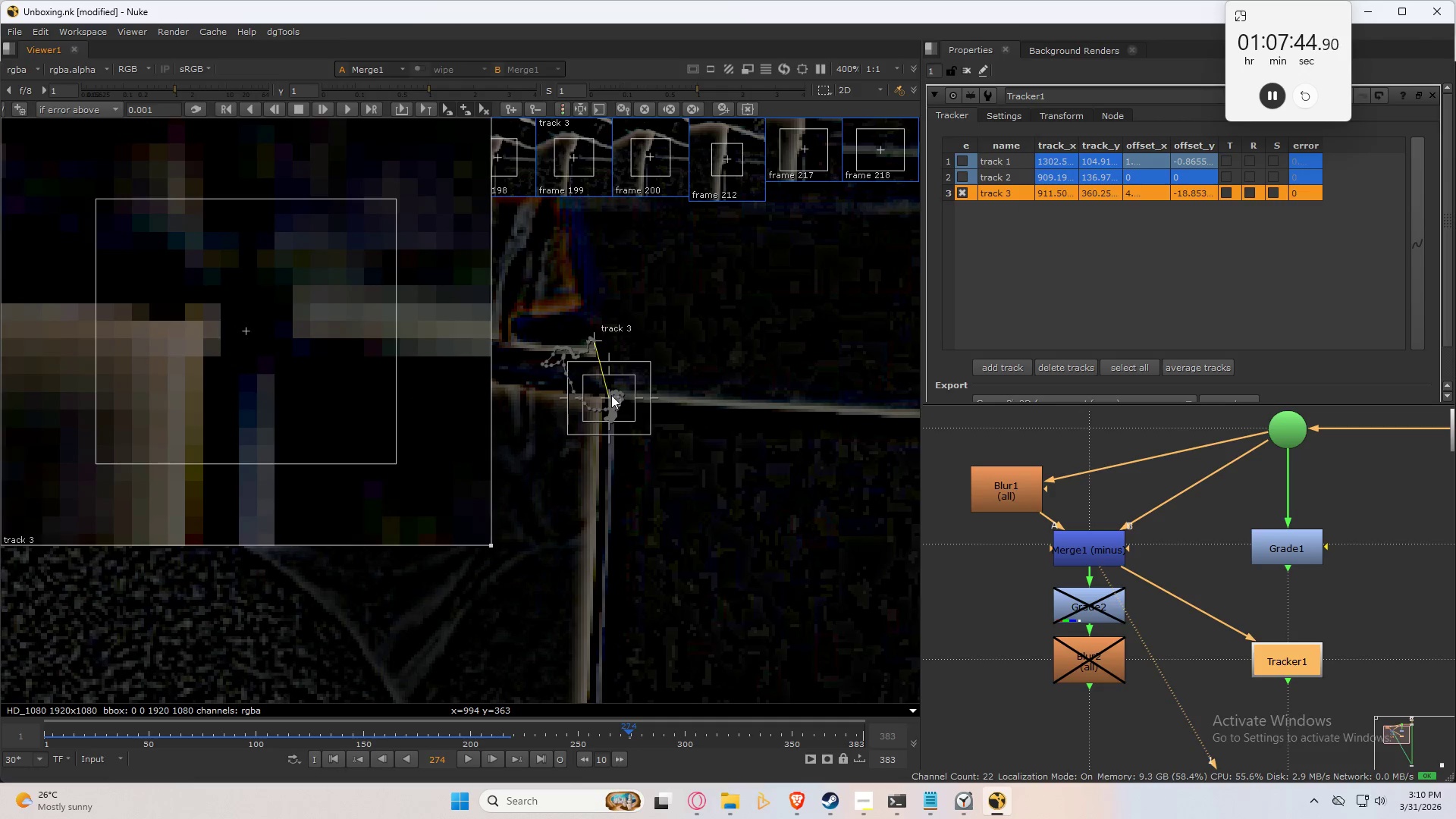 
scroll: coordinate [846, 340], scroll_direction: up, amount: 1.0
 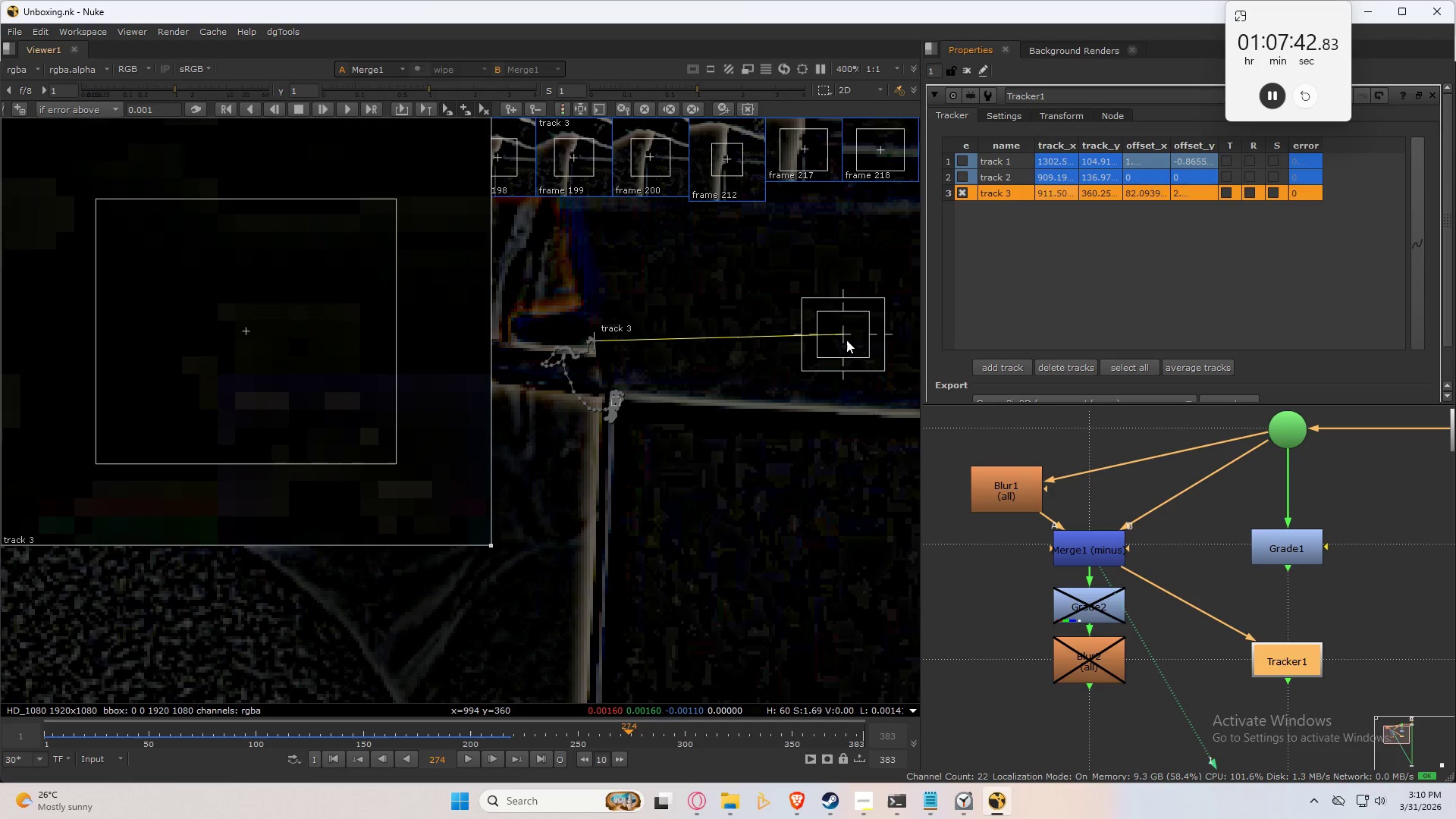 
left_click_drag(start_coordinate=[846, 331], to_coordinate=[611, 395])
 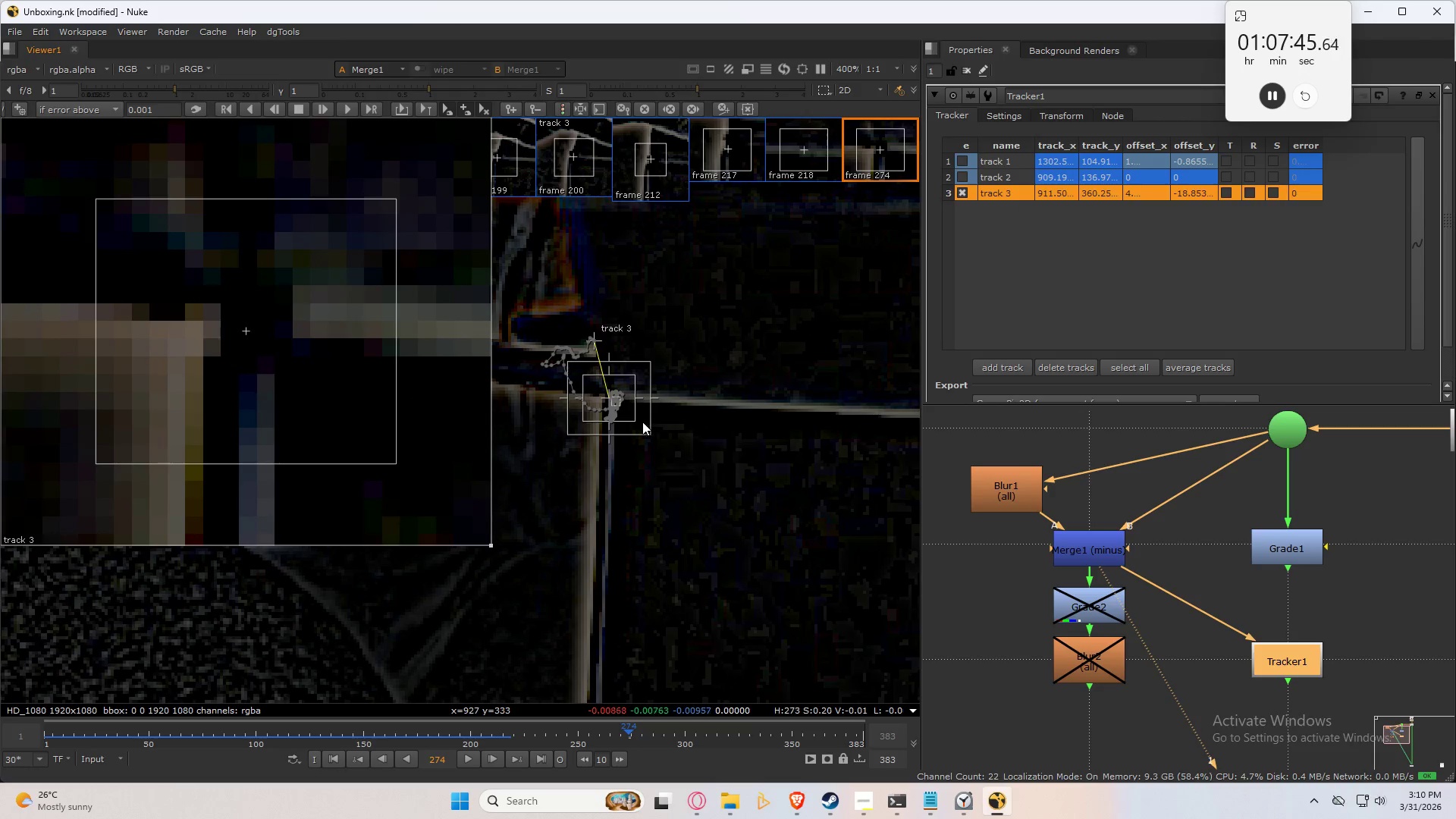 
hold_key(key=ControlLeft, duration=0.86)
 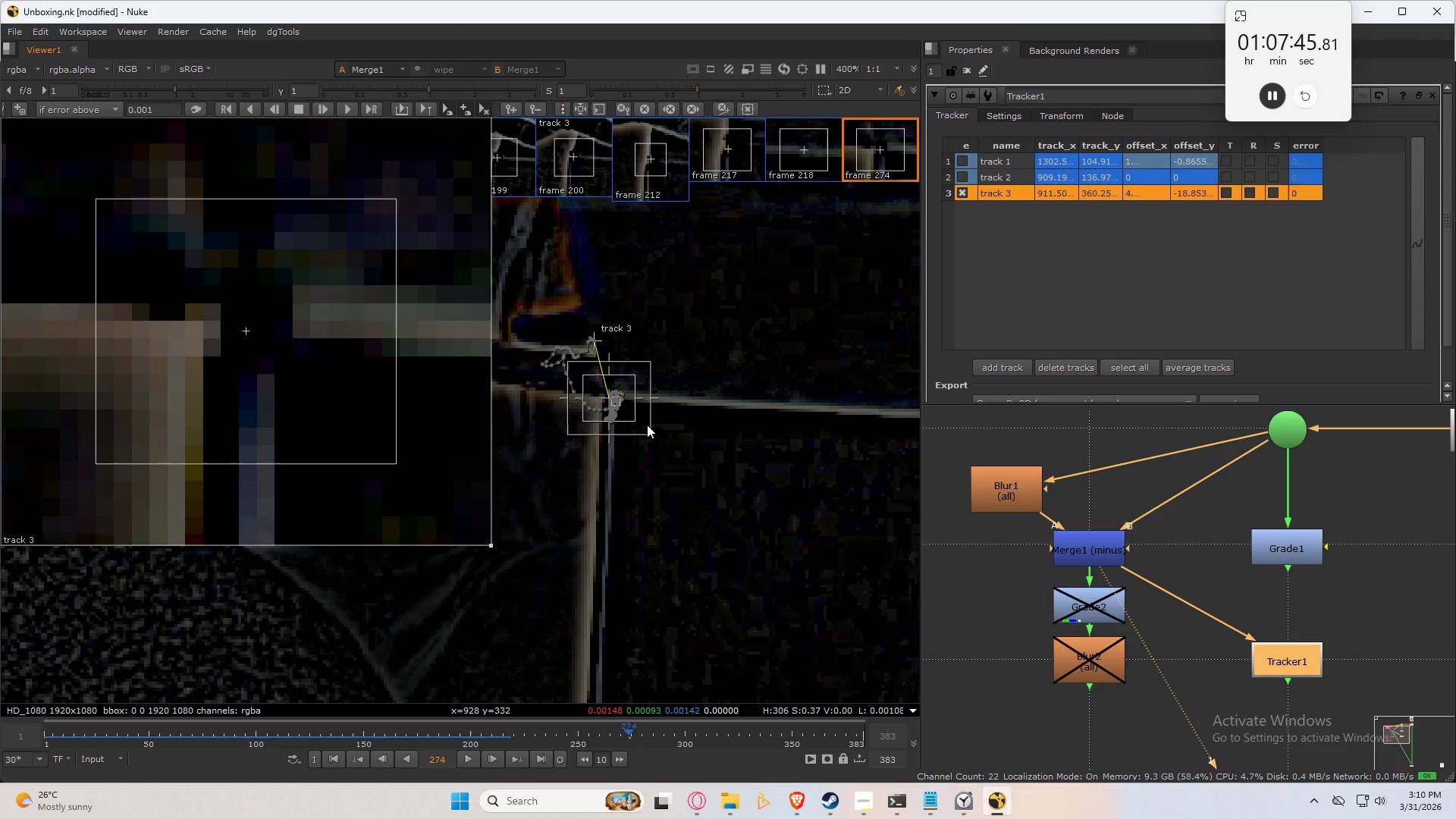 
left_click_drag(start_coordinate=[647, 430], to_coordinate=[708, 480])
 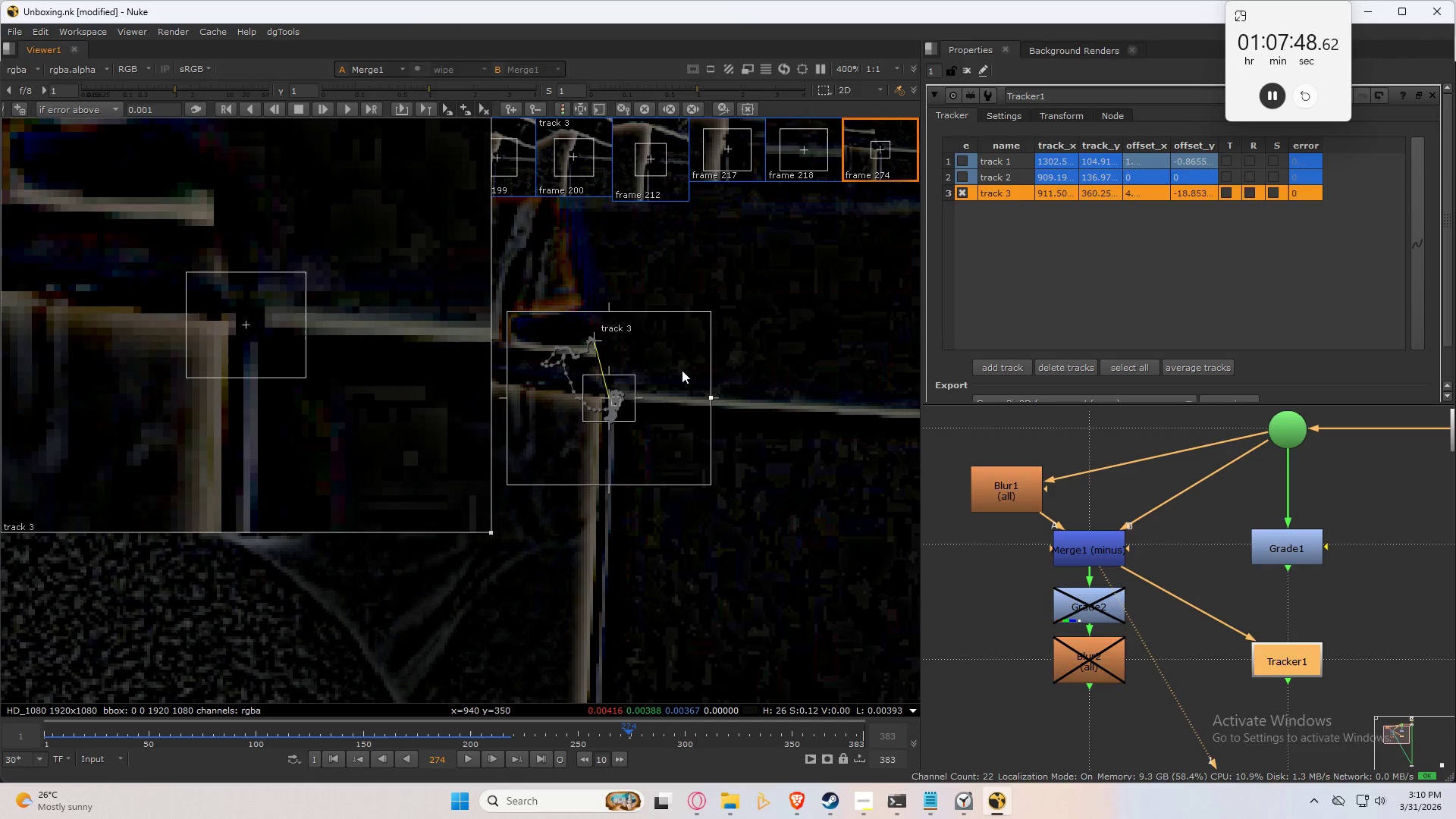 
type(cc)
 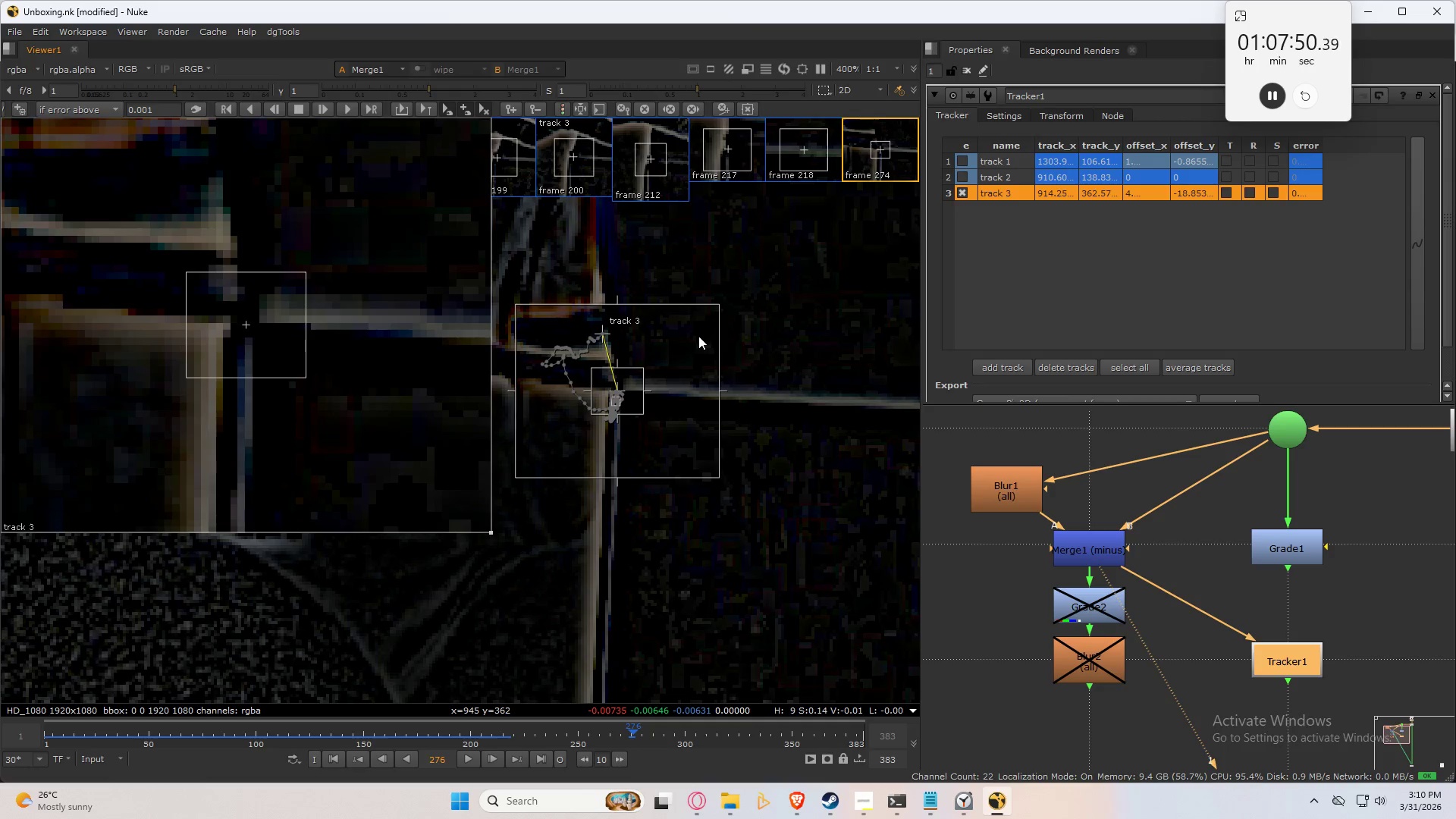 
type(cc)
 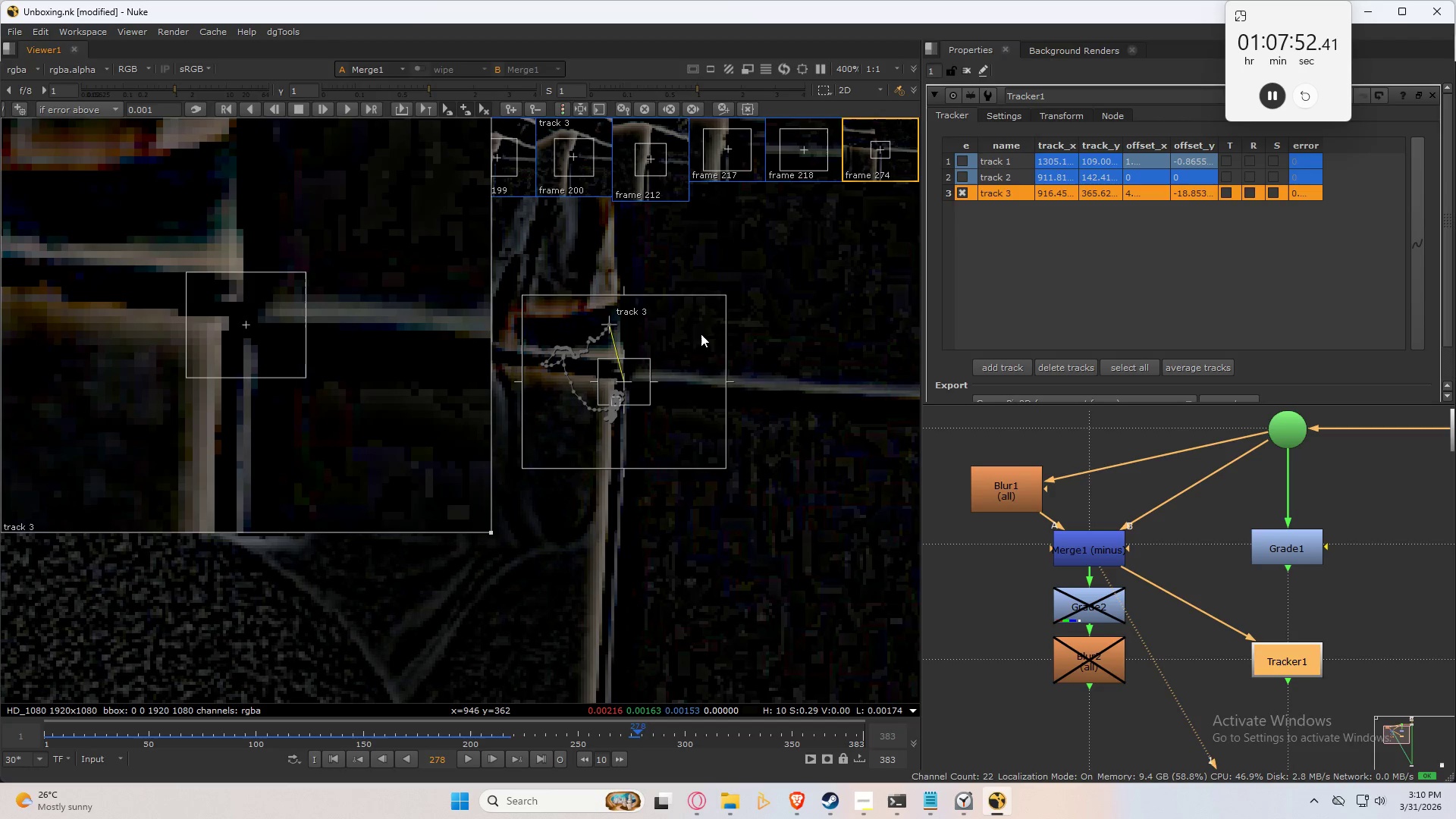 
key(C)
 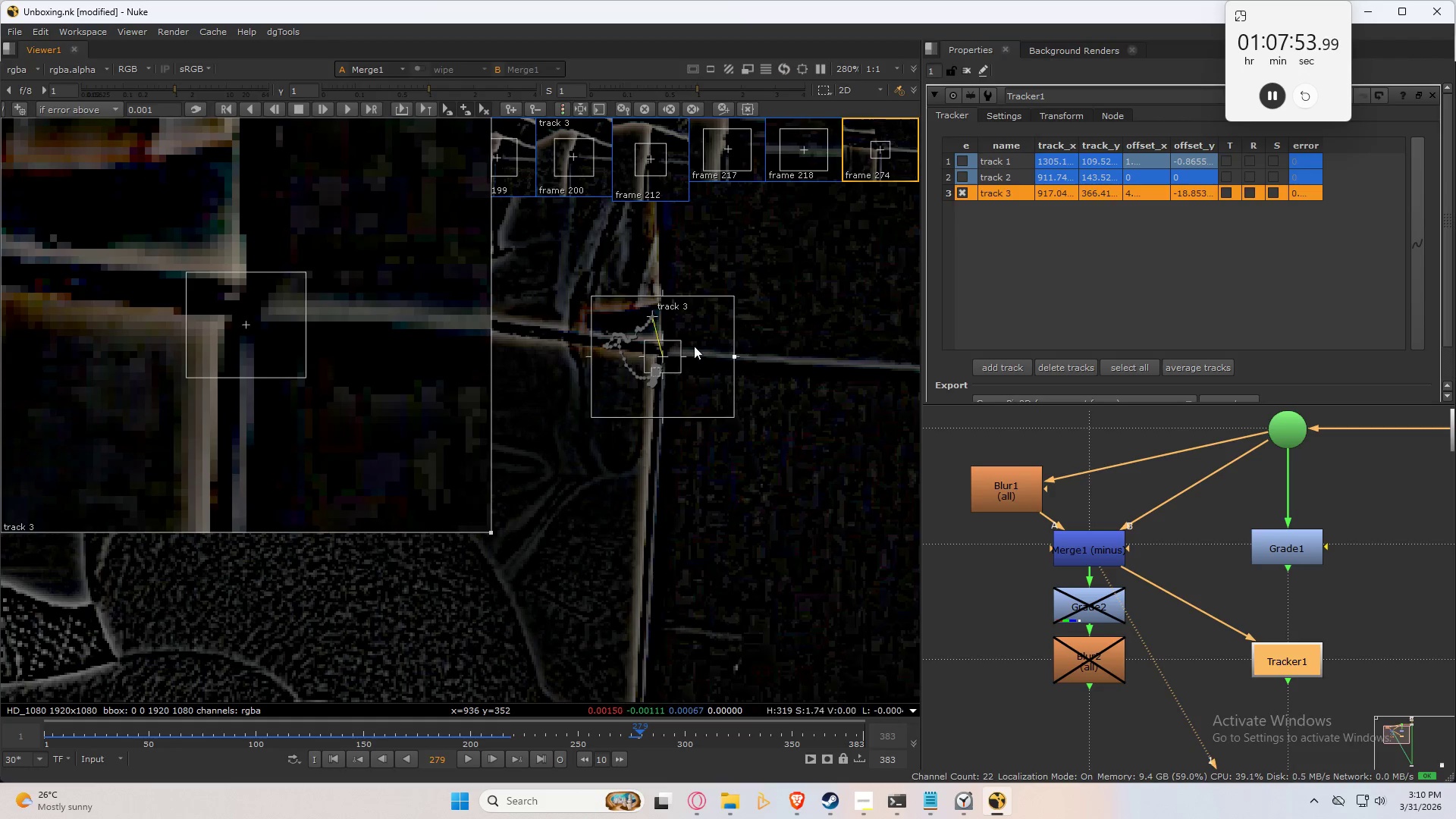 
scroll: coordinate [750, 304], scroll_direction: down, amount: 2.0
 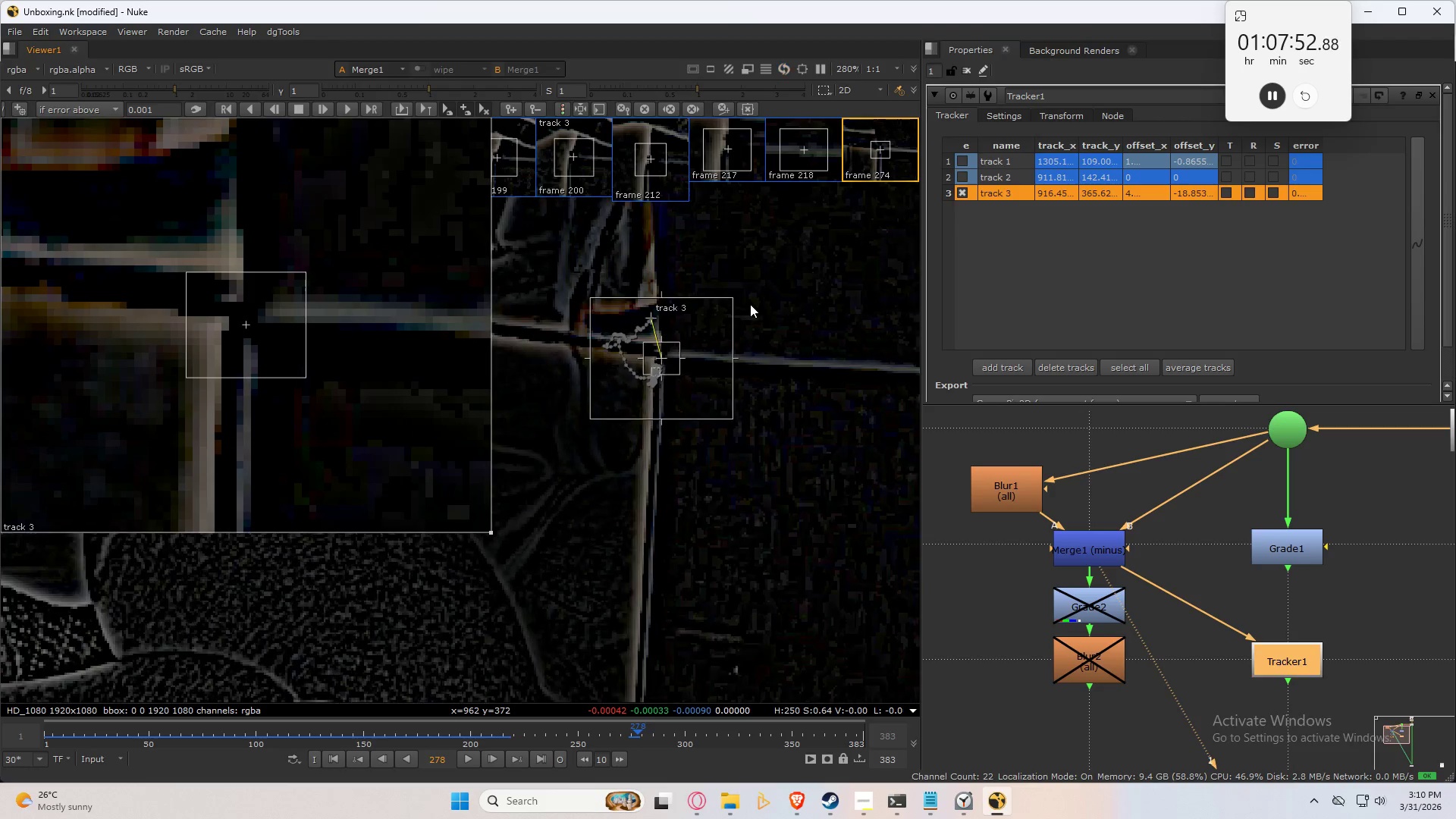 
scroll: coordinate [642, 354], scroll_direction: up, amount: 6.0
 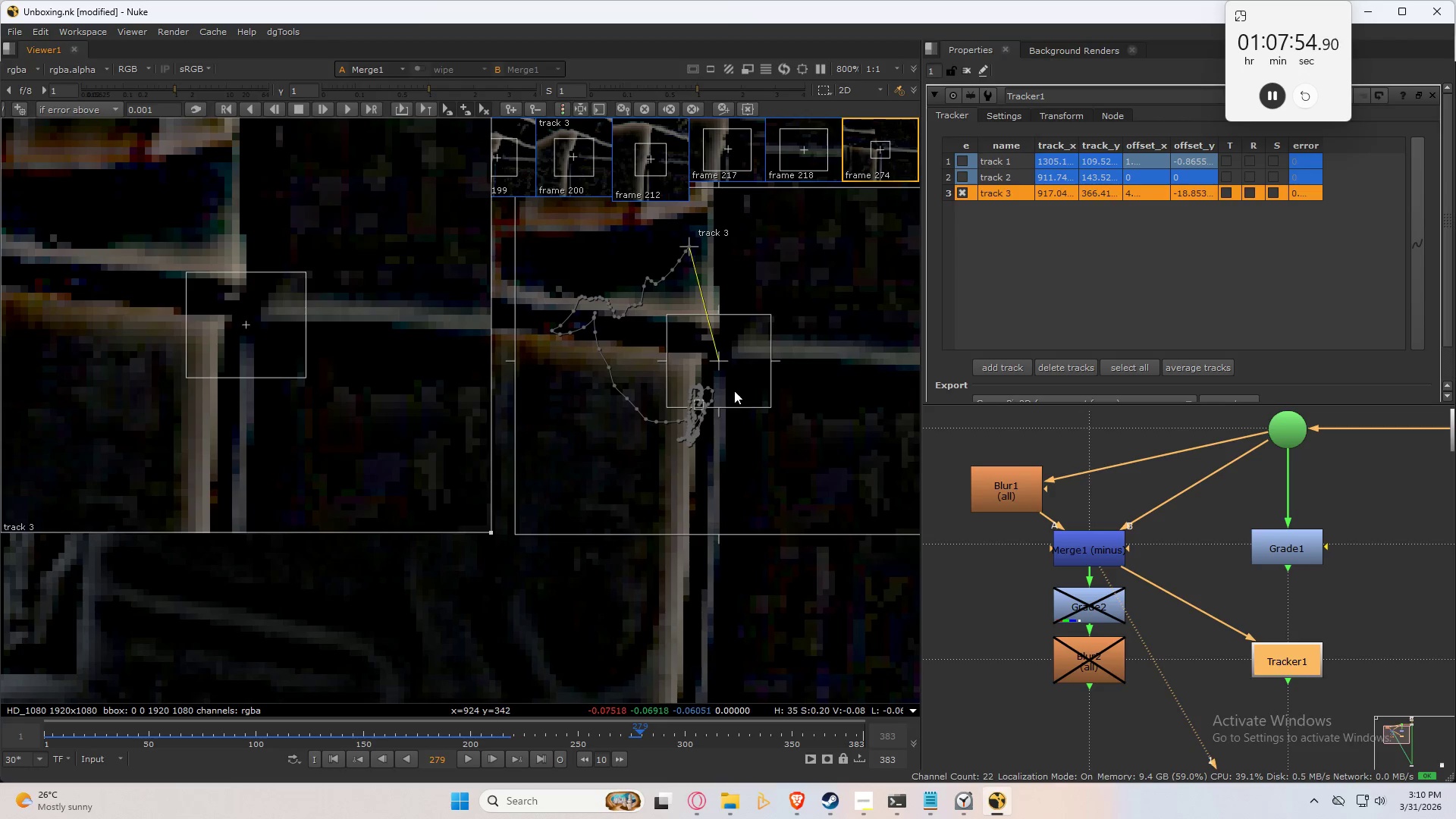 
type(ccccccc)
 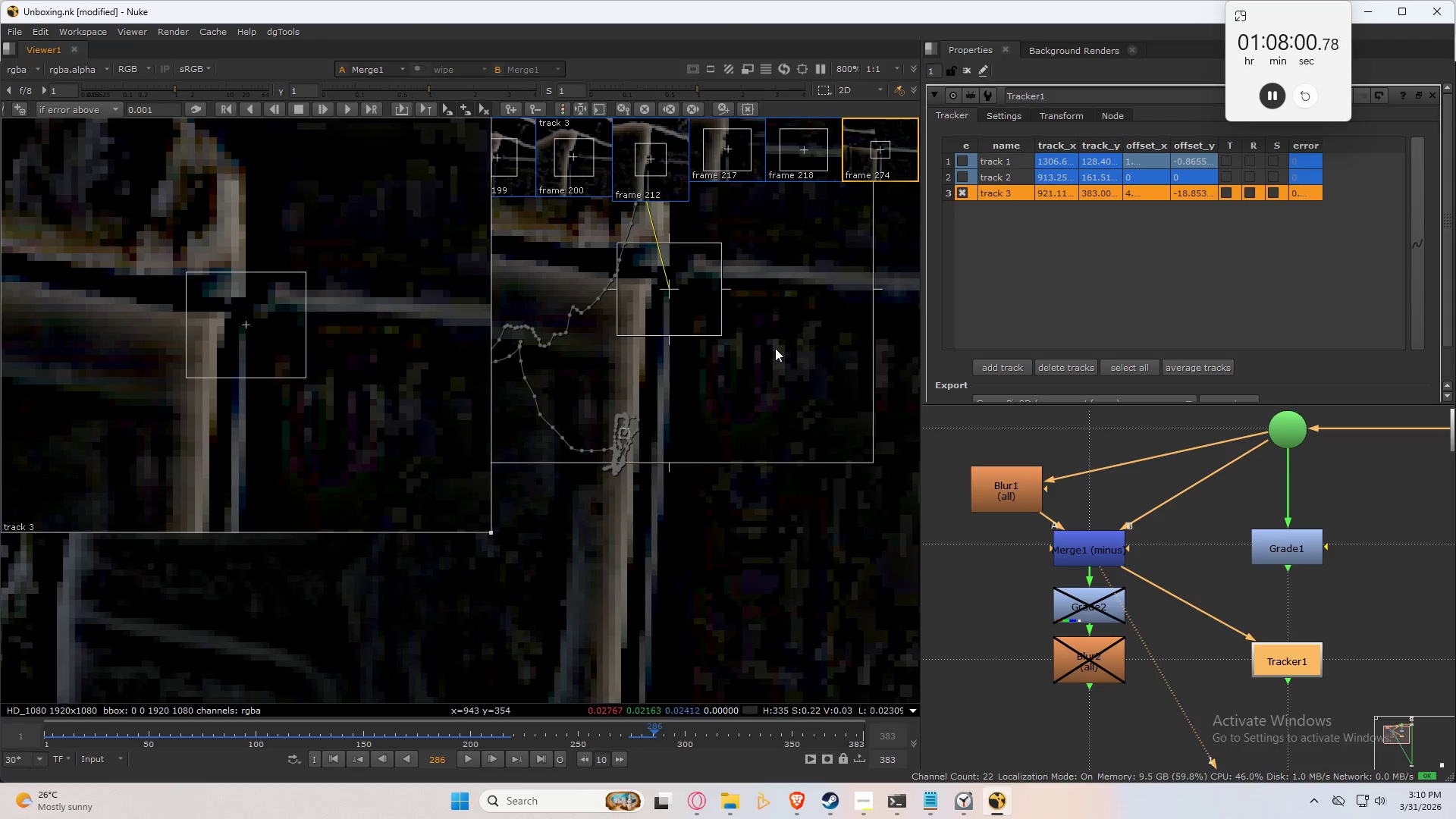 
type(cccccccc)
 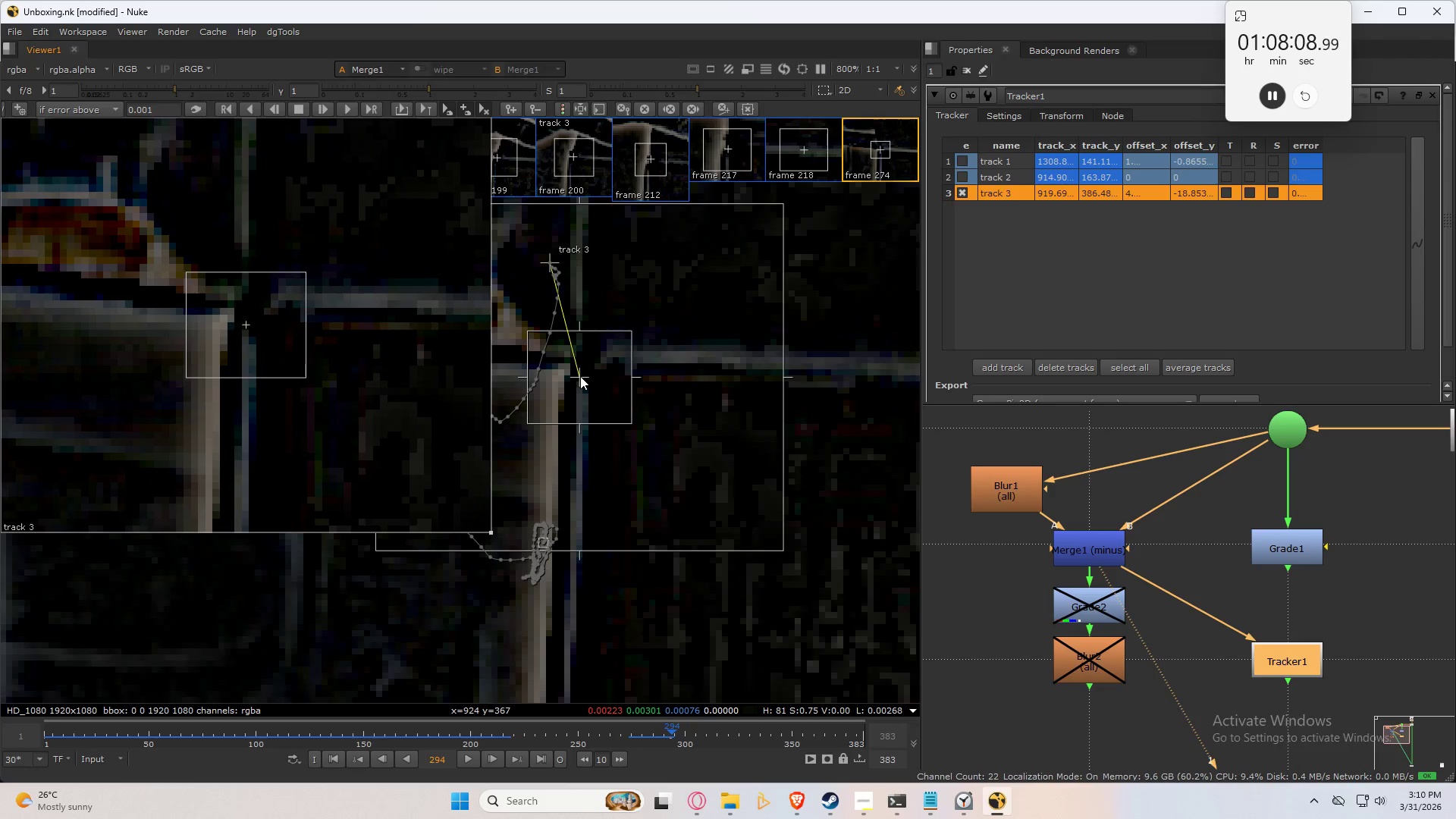 
key(C)
 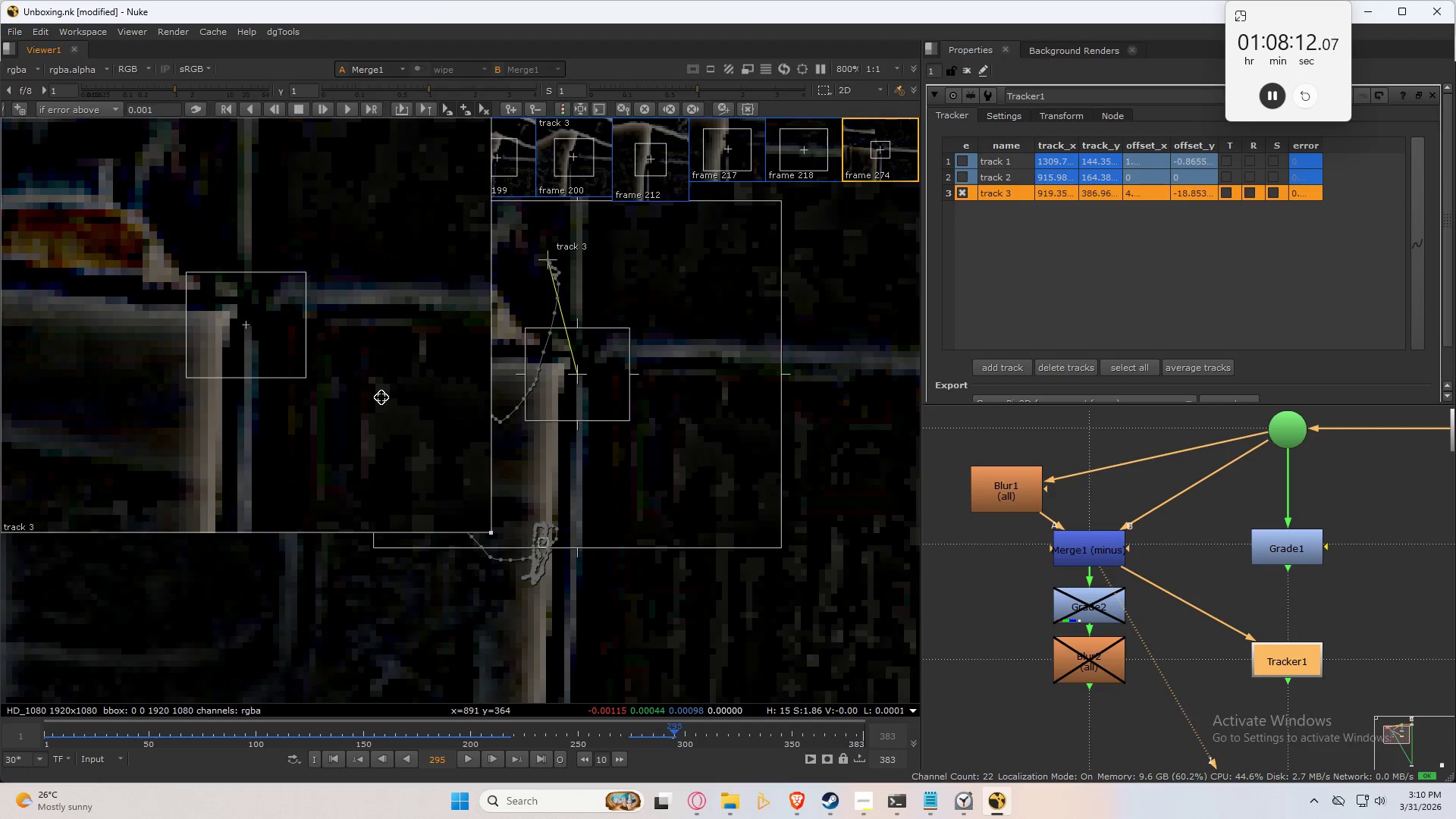 
key(Numpad9)
 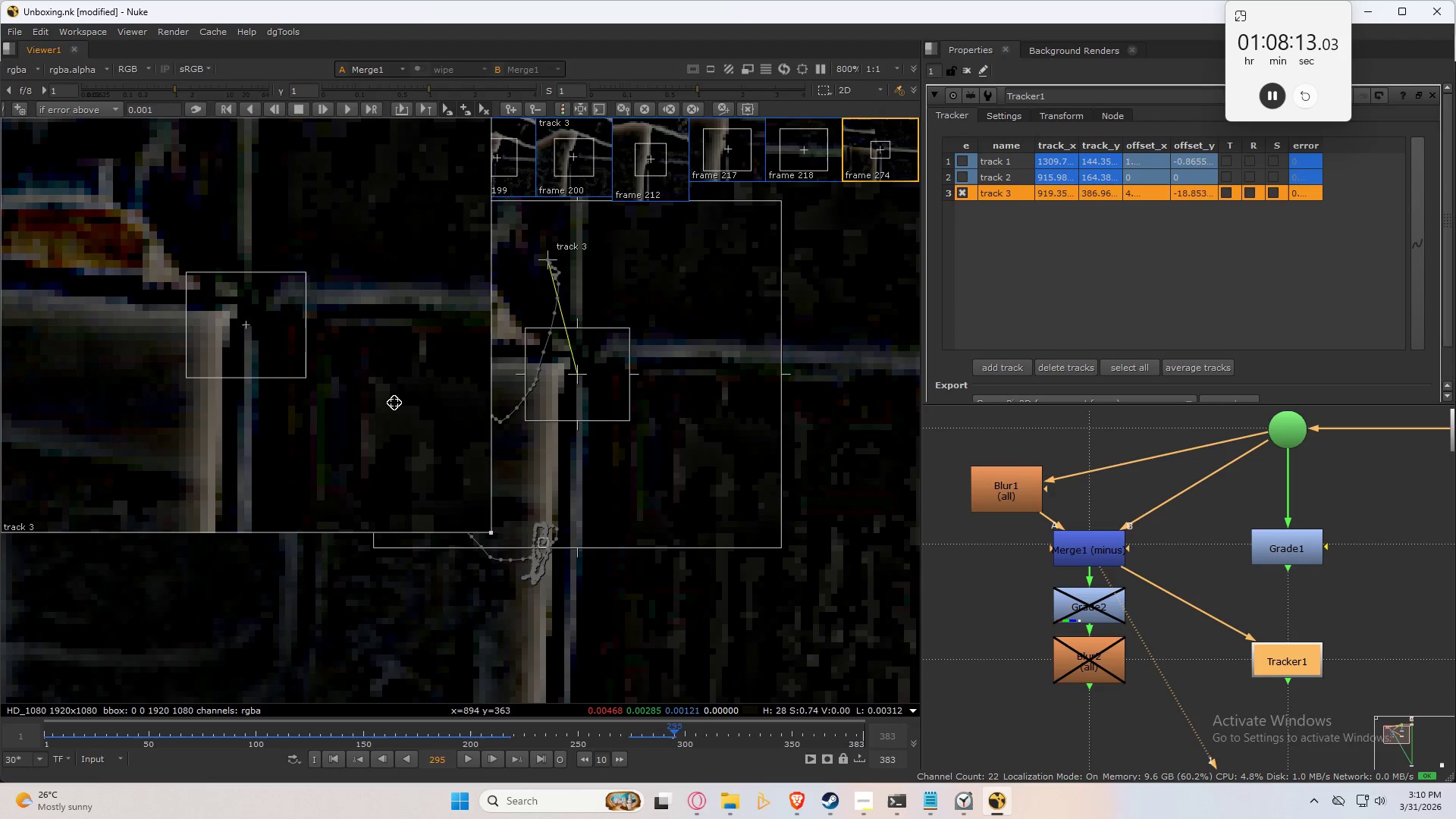 
key(Numpad9)
 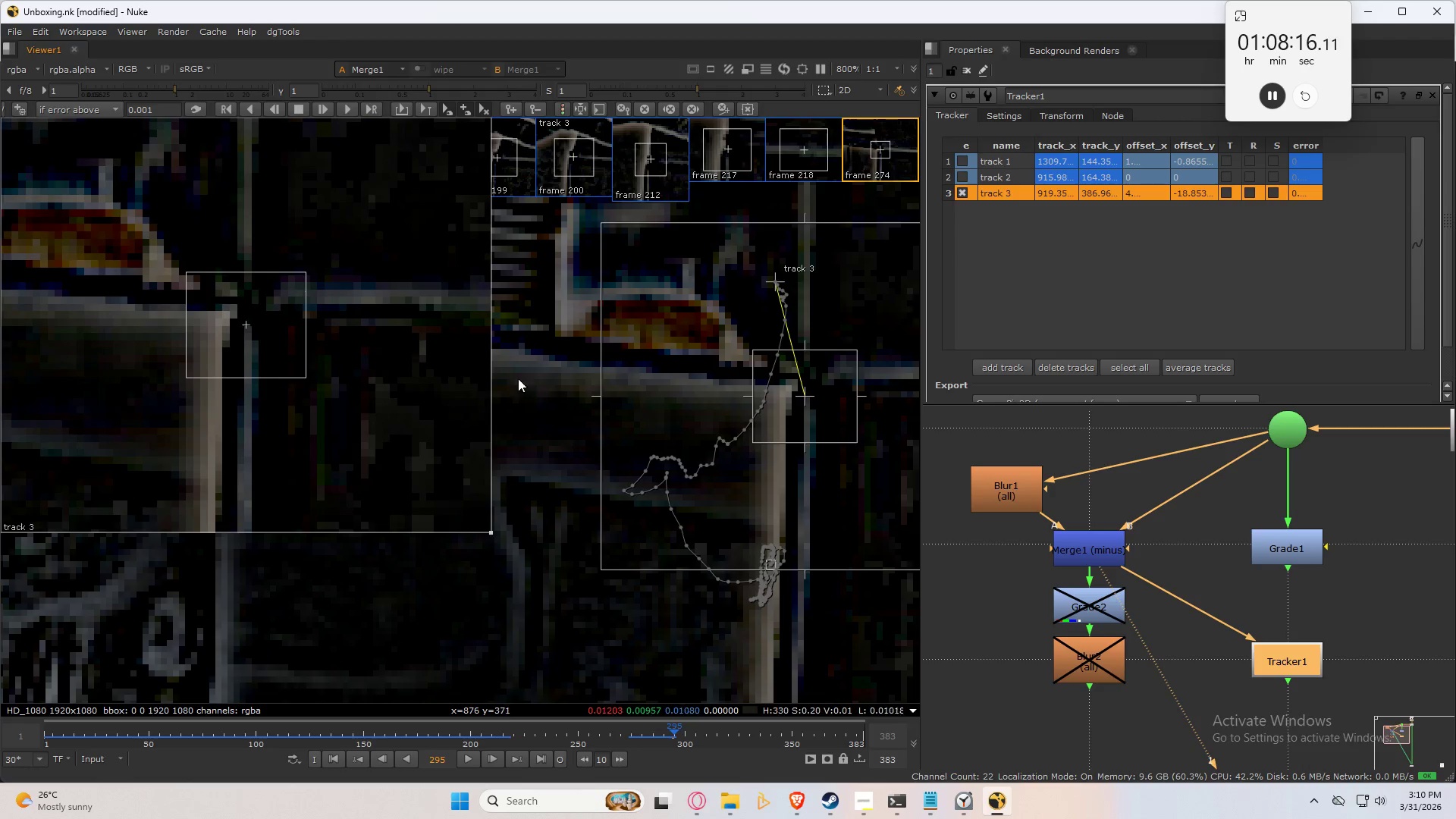 
key(Numpad9)
 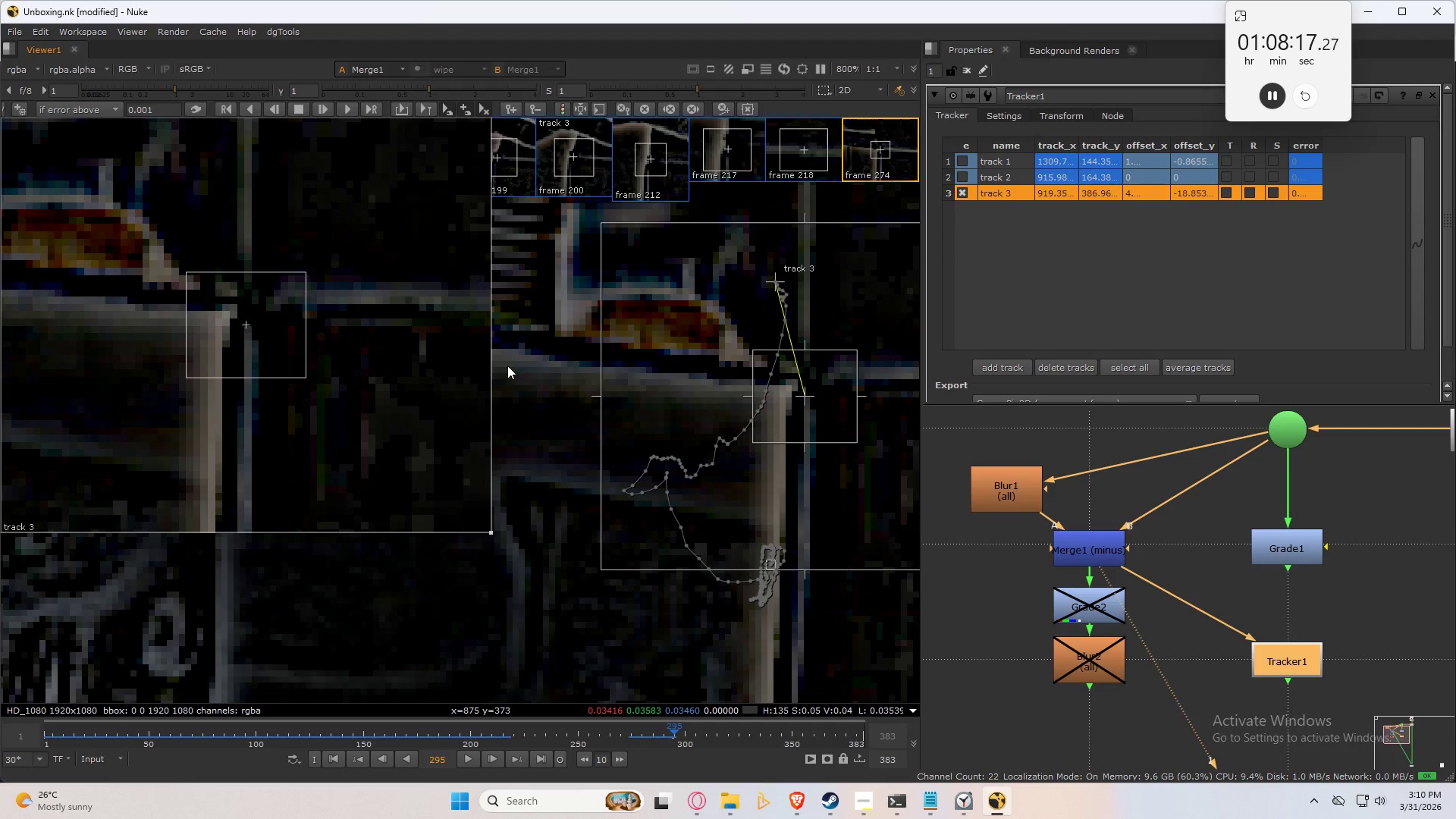 
key(Numpad9)
 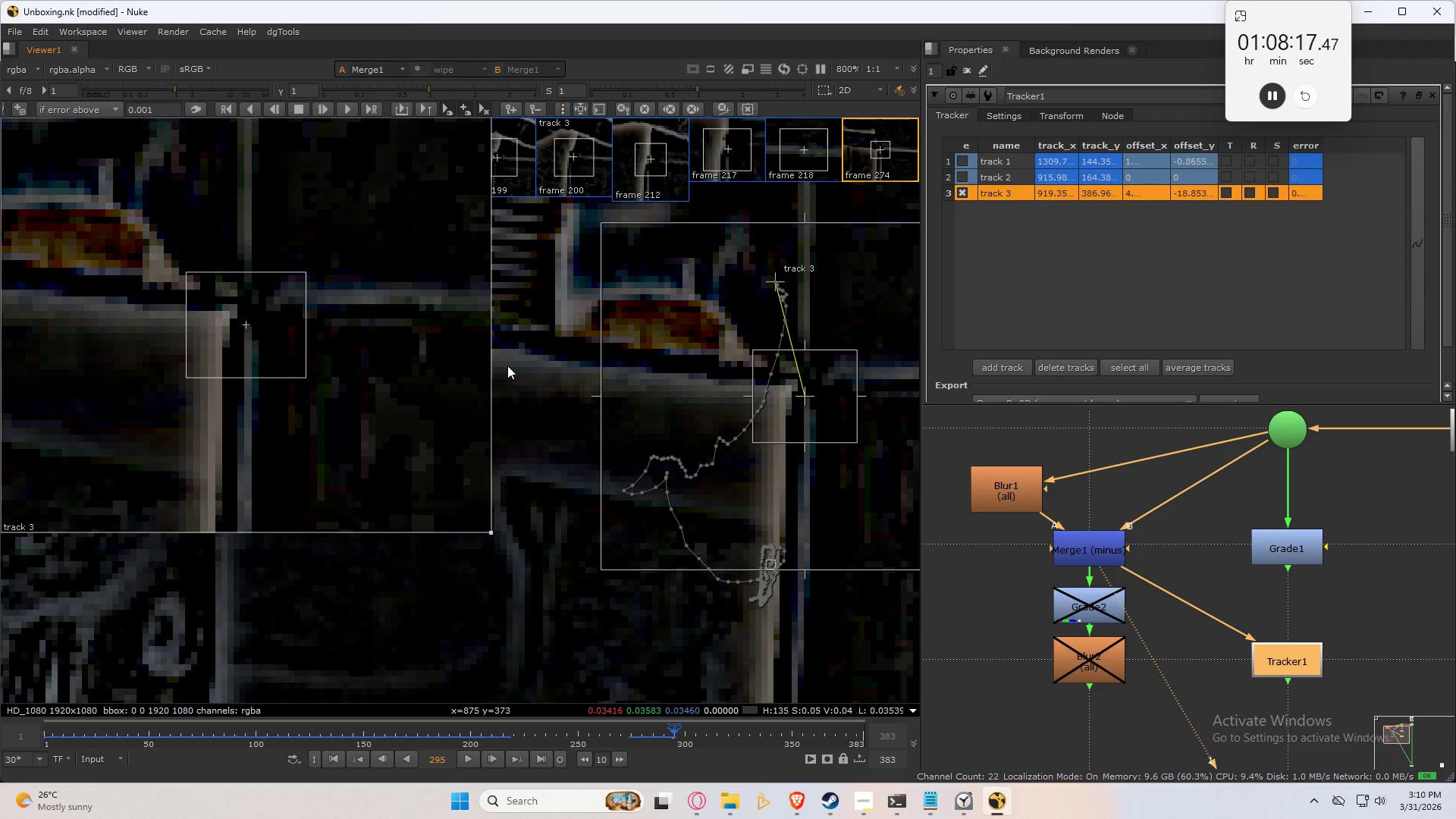 
key(Numpad9)
 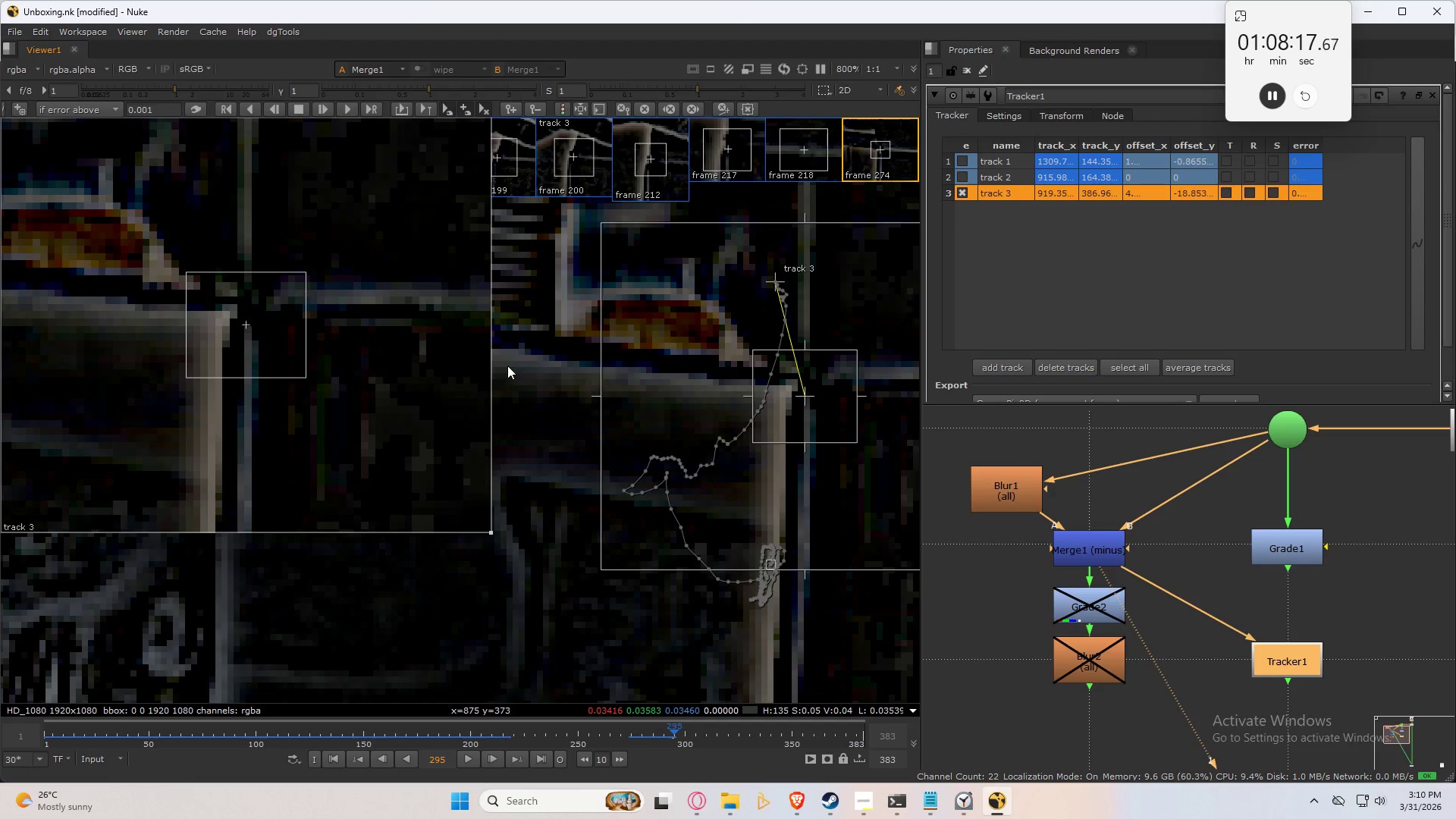 
key(Numpad9)
 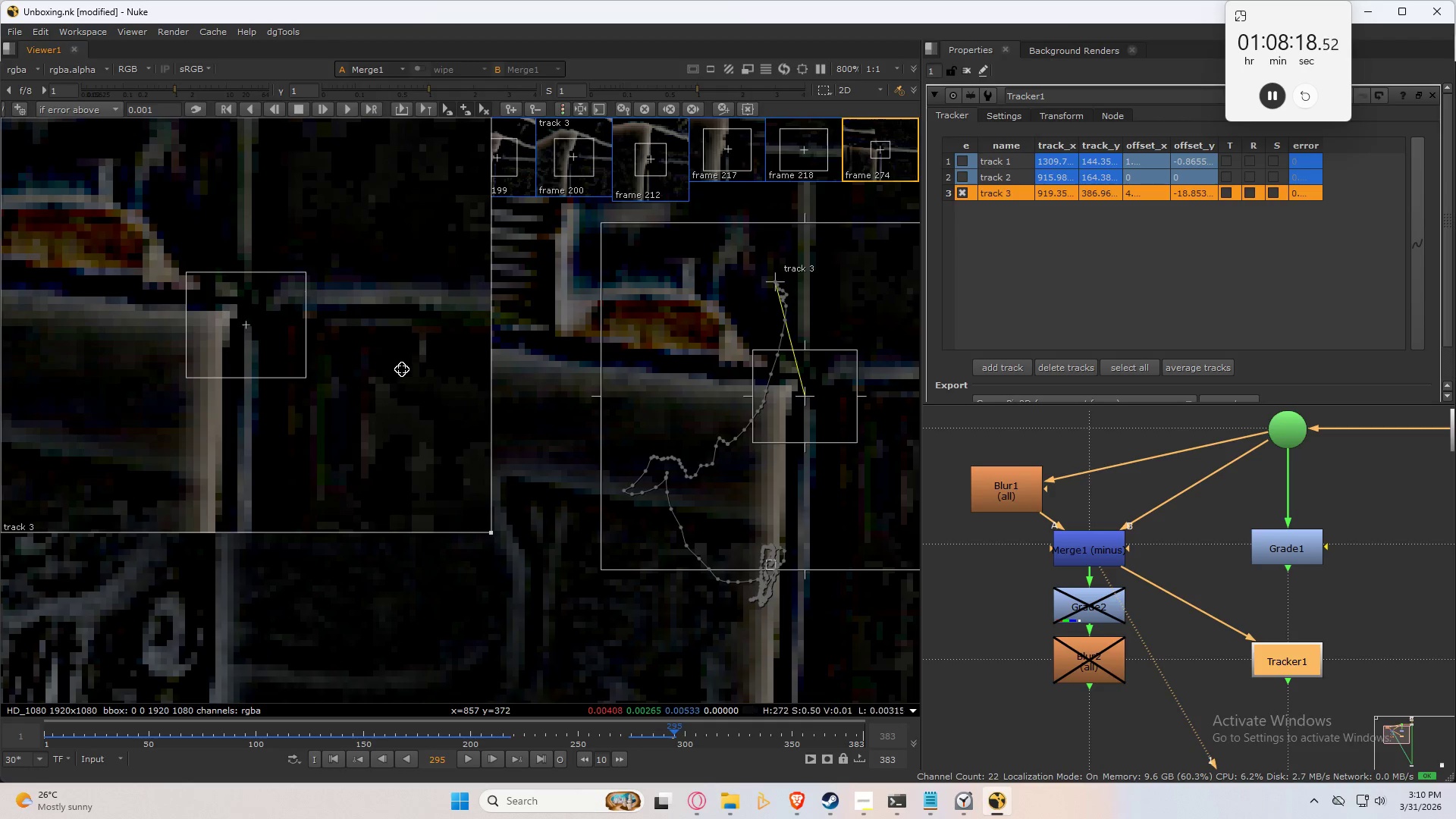 
left_click_drag(start_coordinate=[403, 366], to_coordinate=[394, 368])
 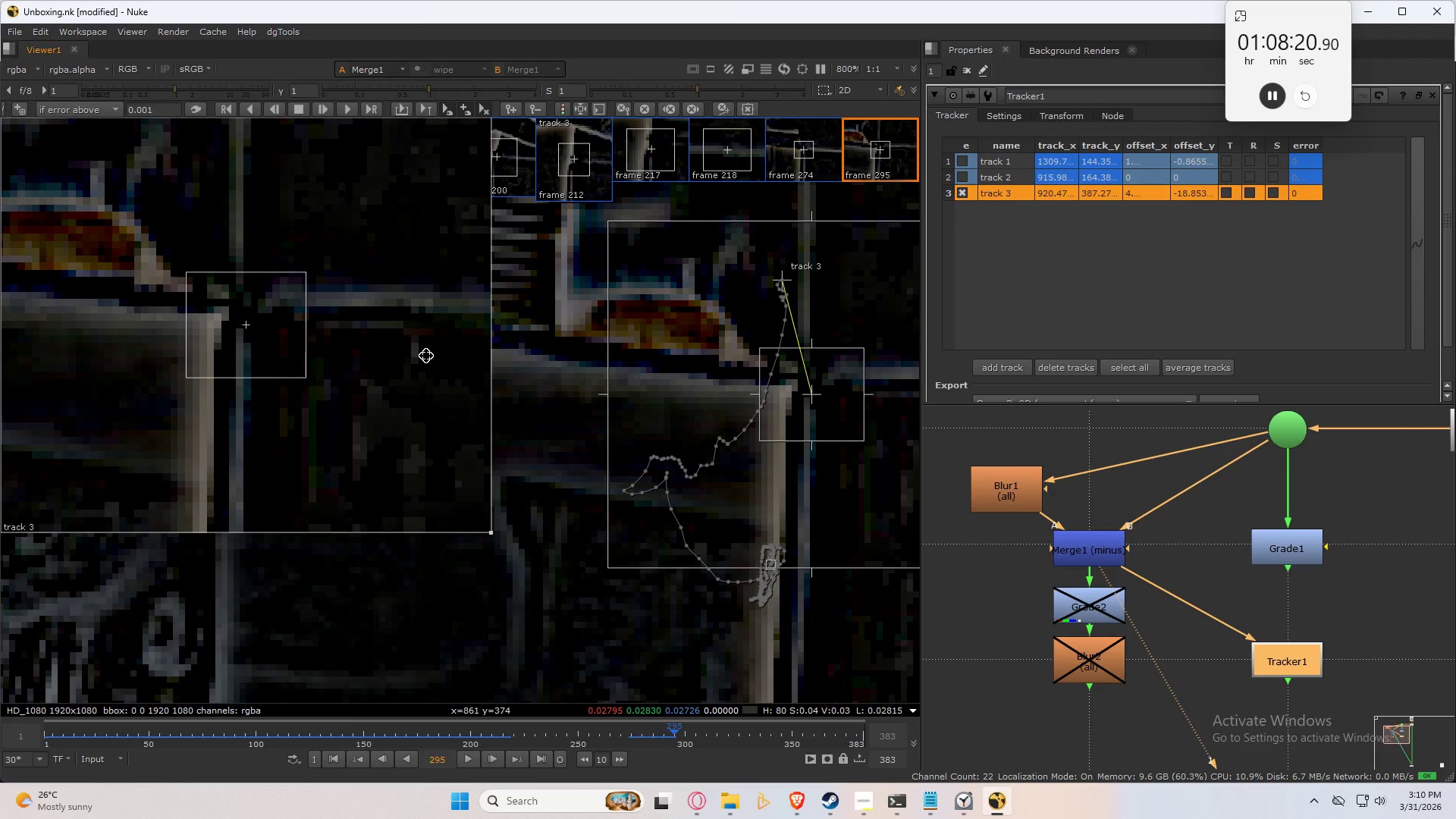 
key(Numpad1)
 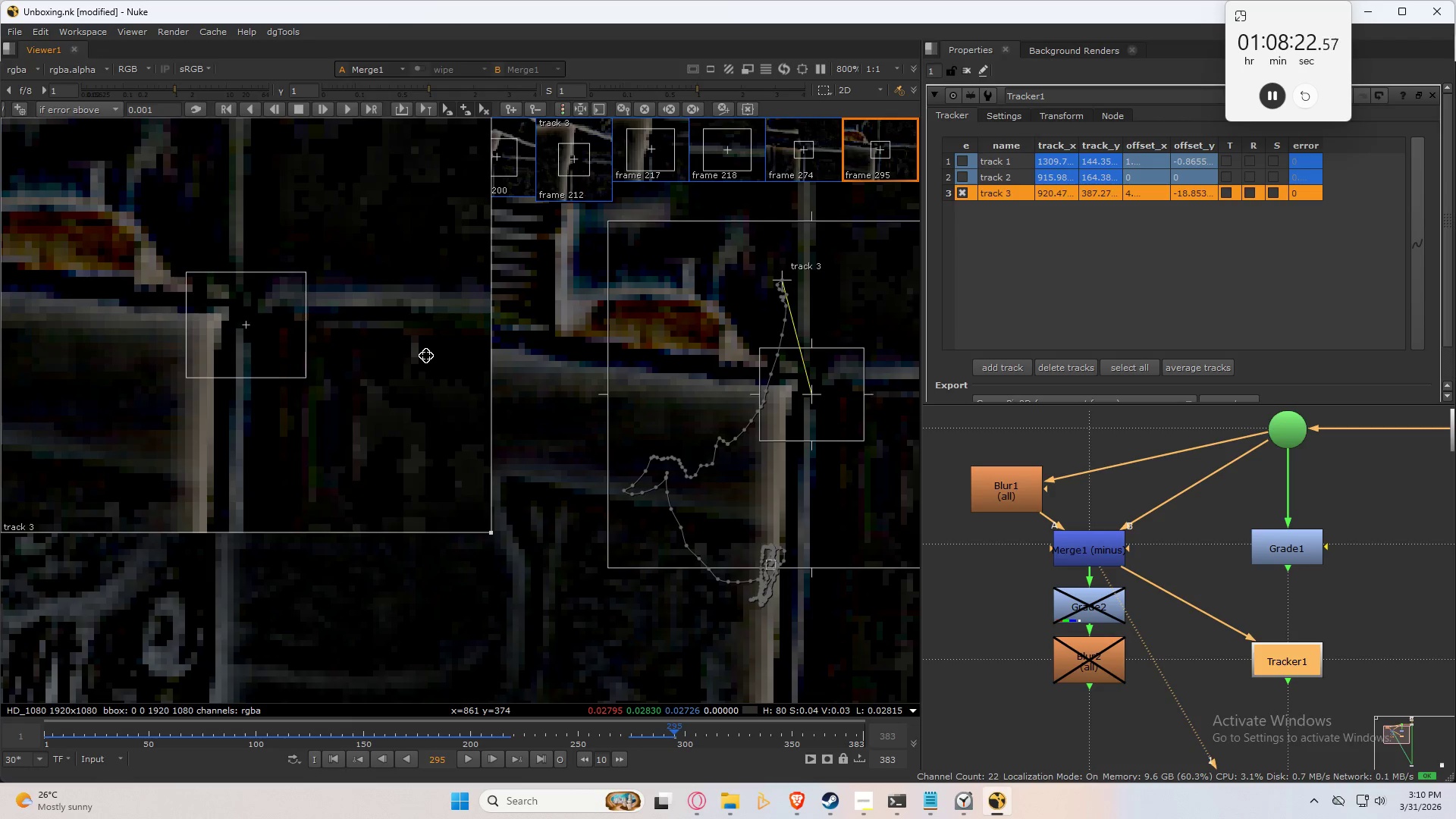 
key(Numpad2)
 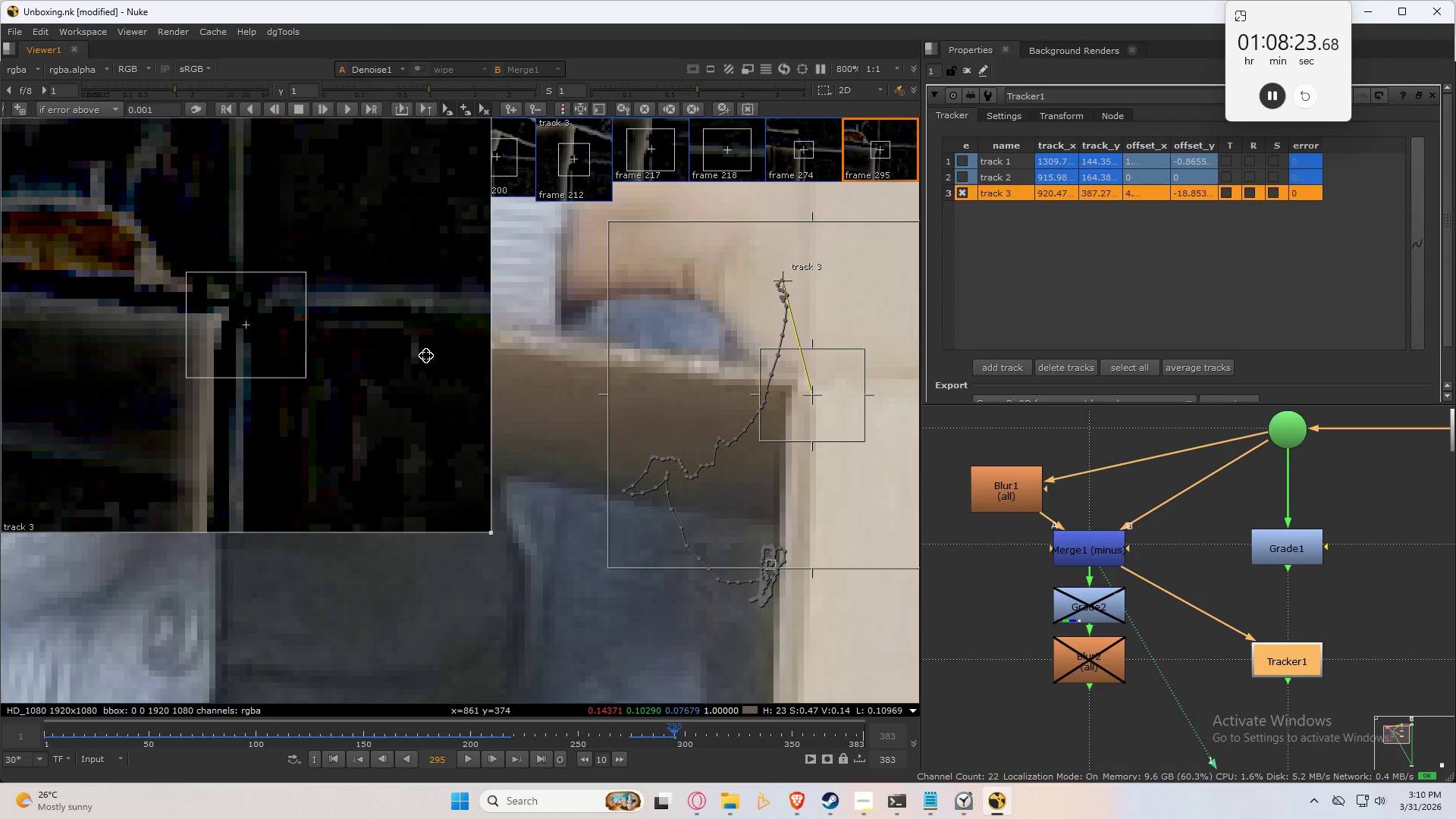 
key(Numpad8)
 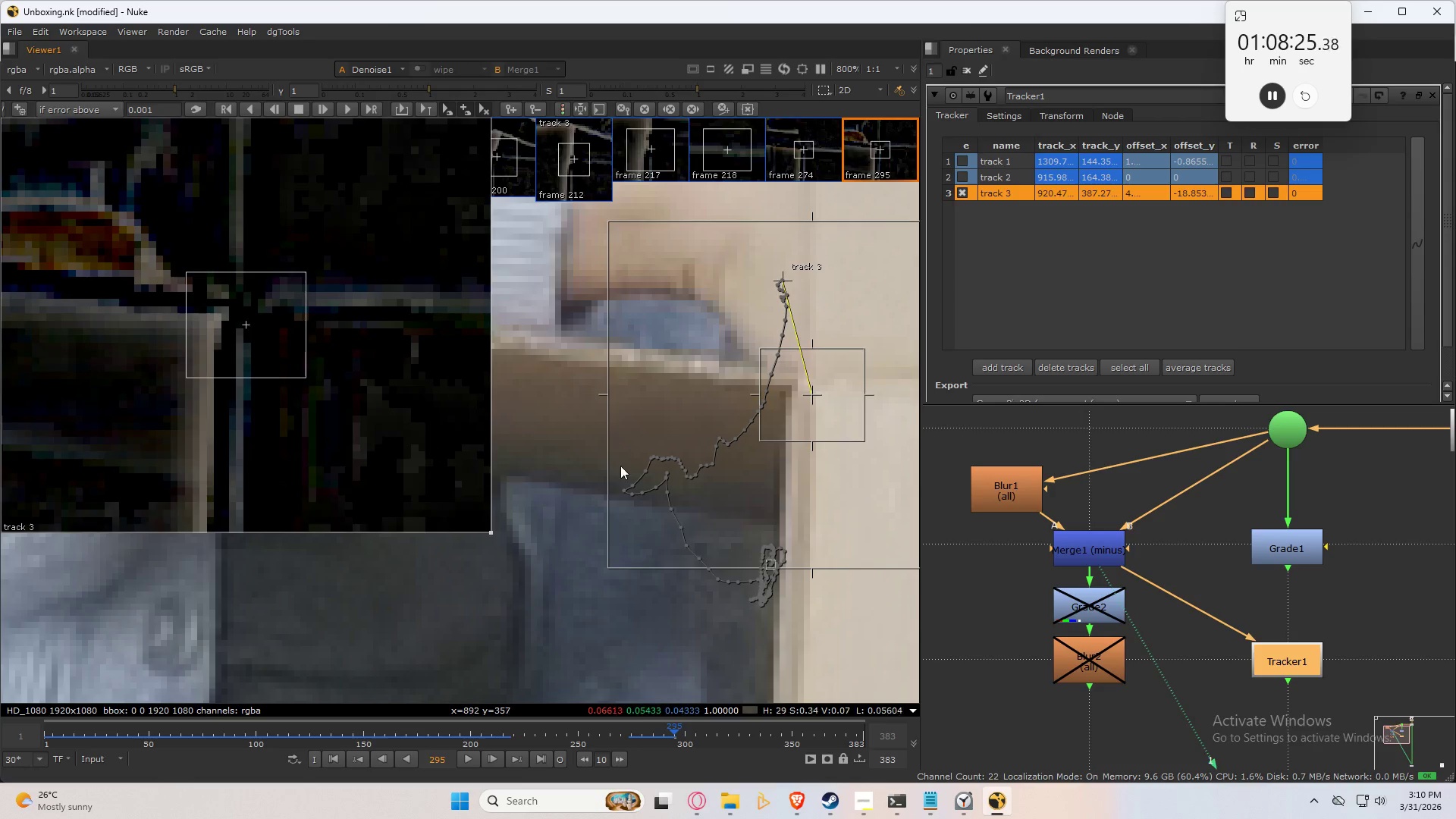 
key(2)
 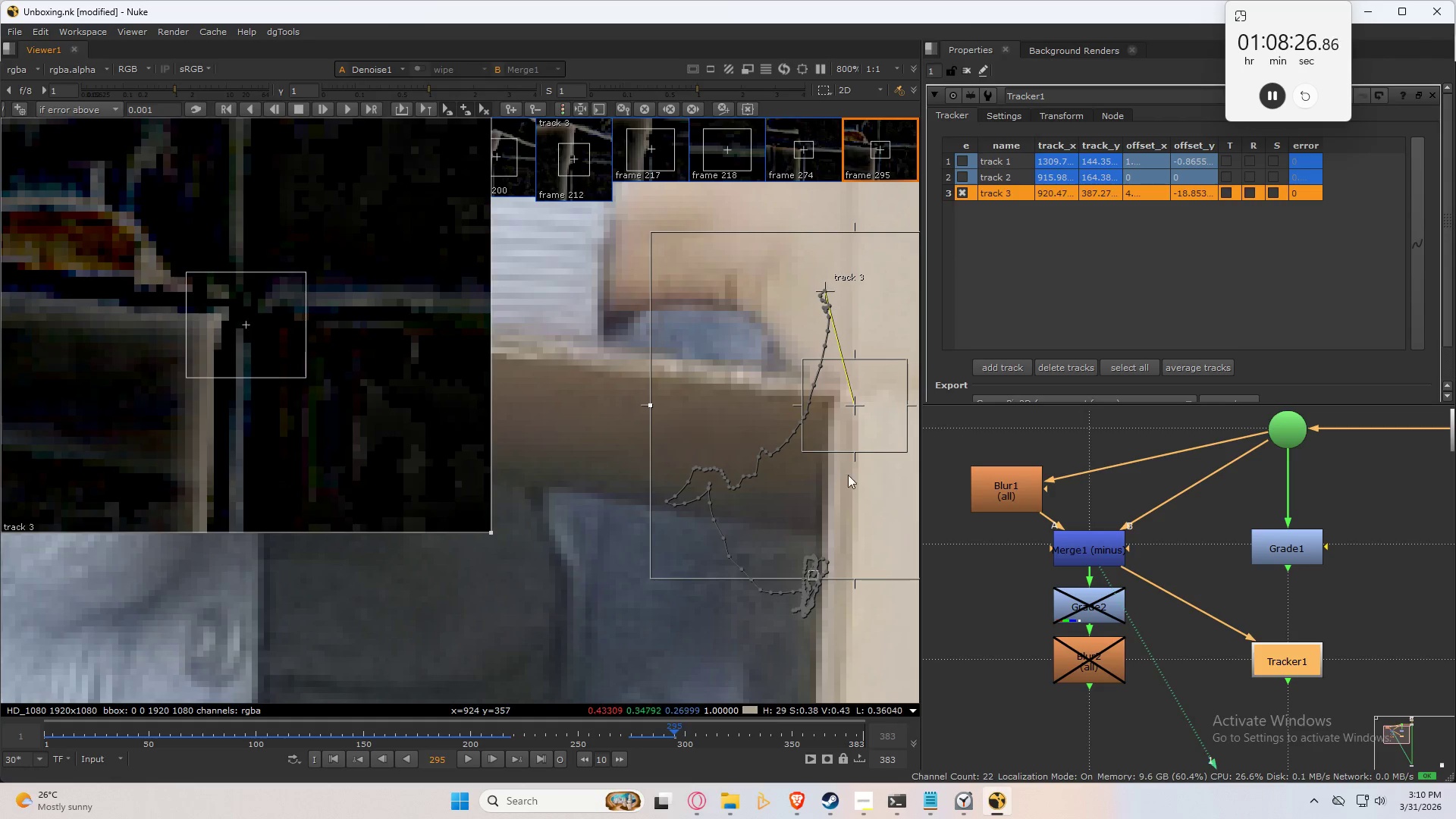 
double_click([775, 489])
 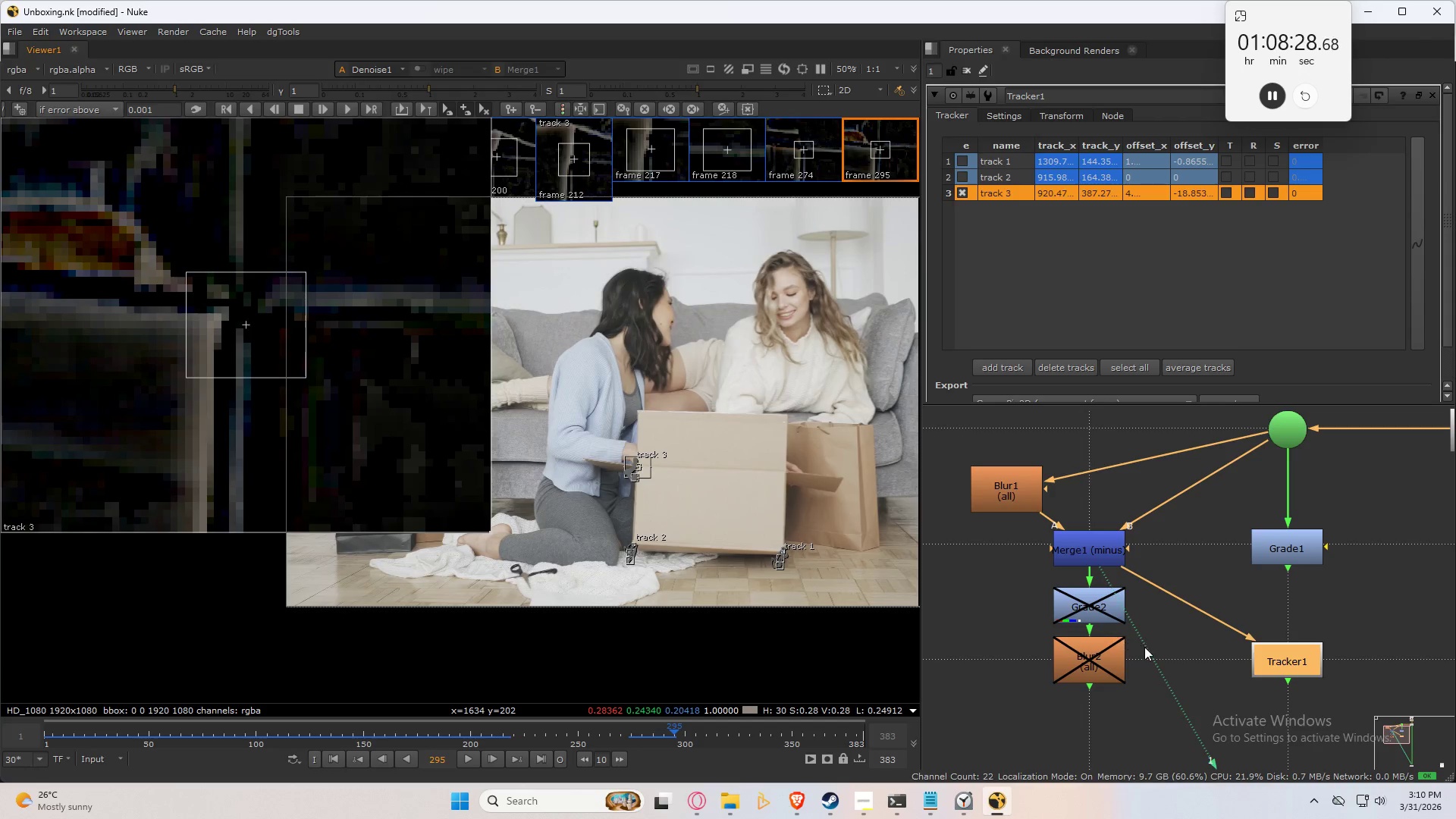 
left_click([1224, 592])
 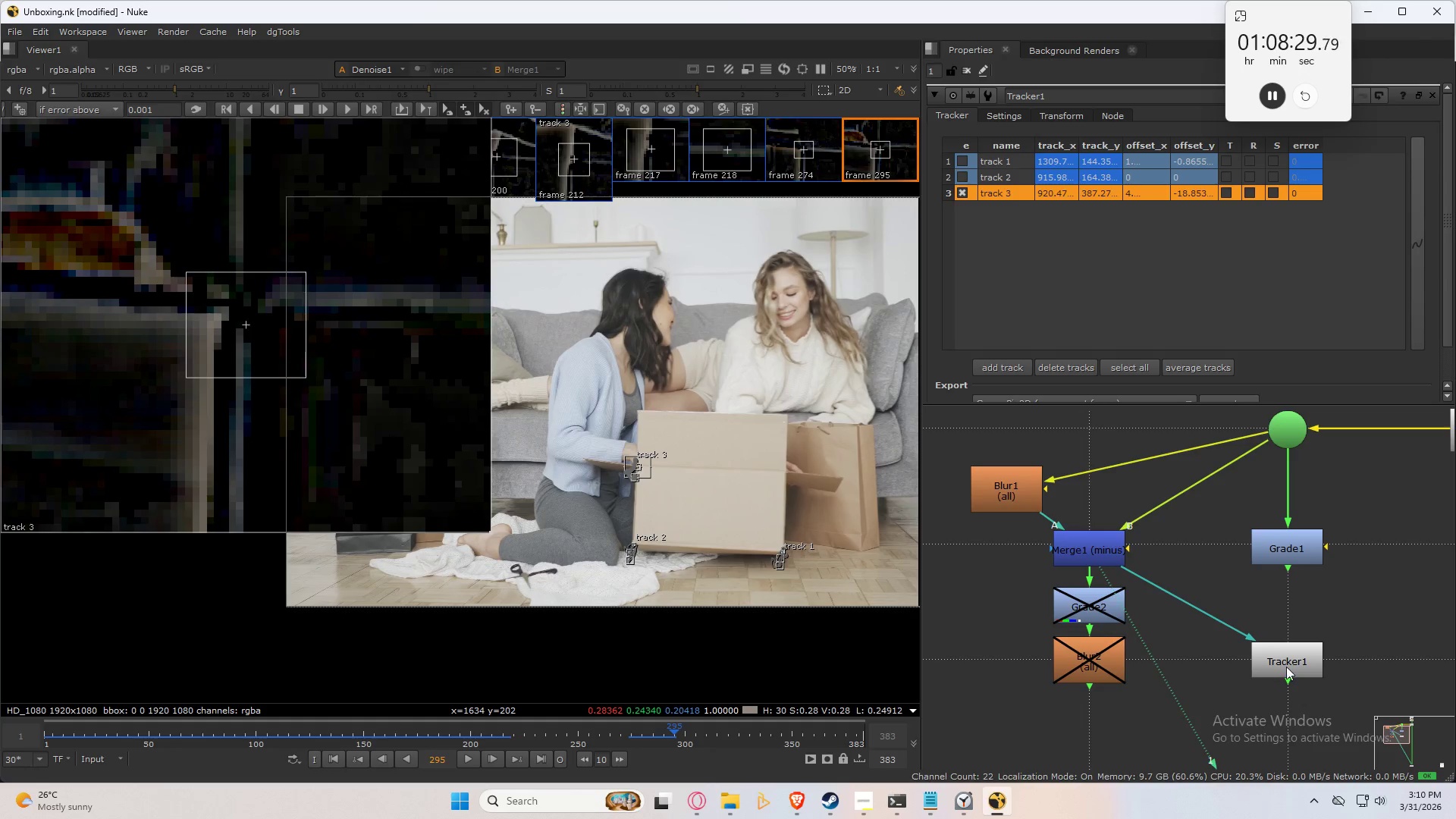 
key(1)
 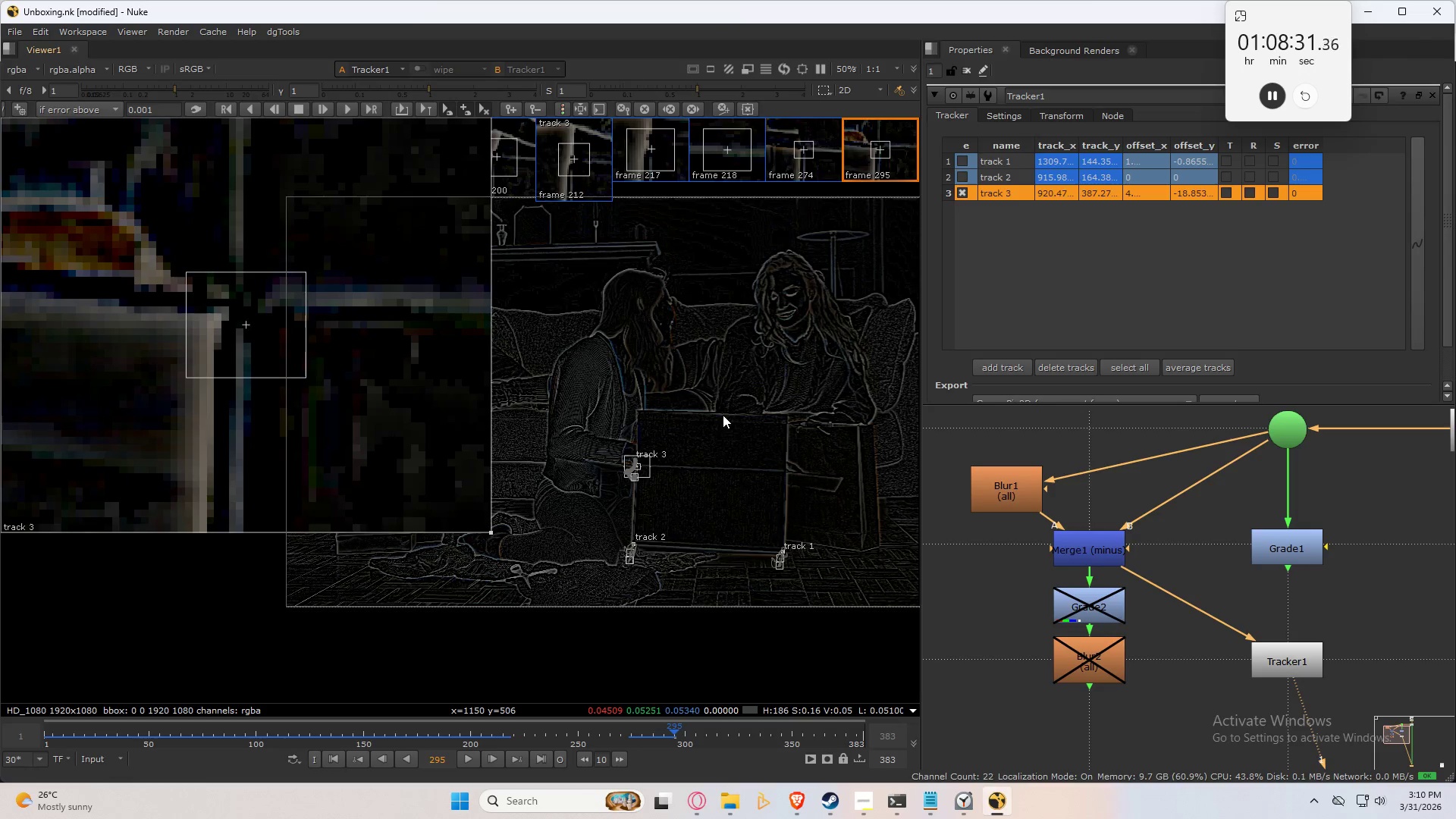 
double_click([740, 372])
 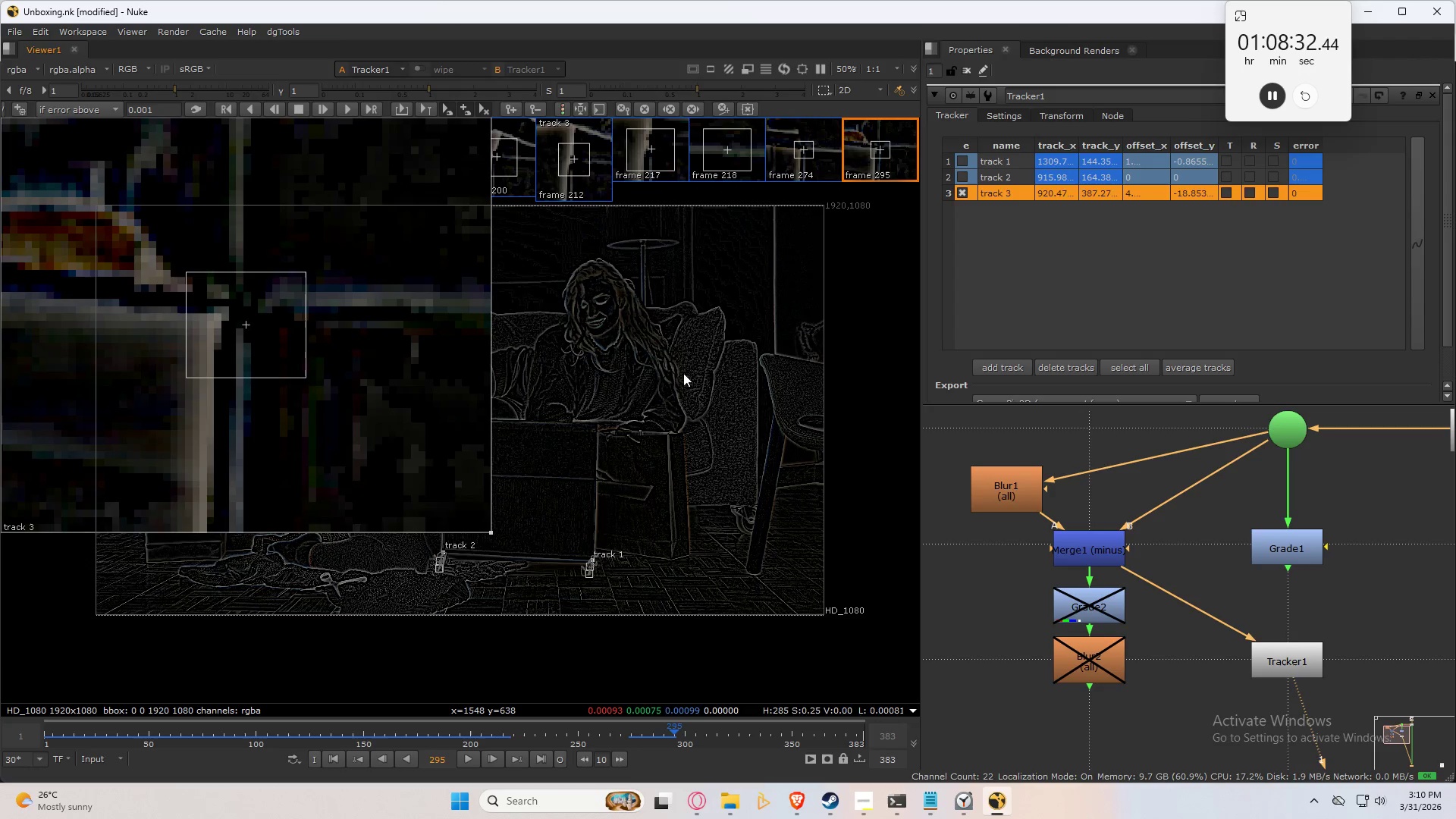 
scroll: coordinate [655, 469], scroll_direction: up, amount: 15.0
 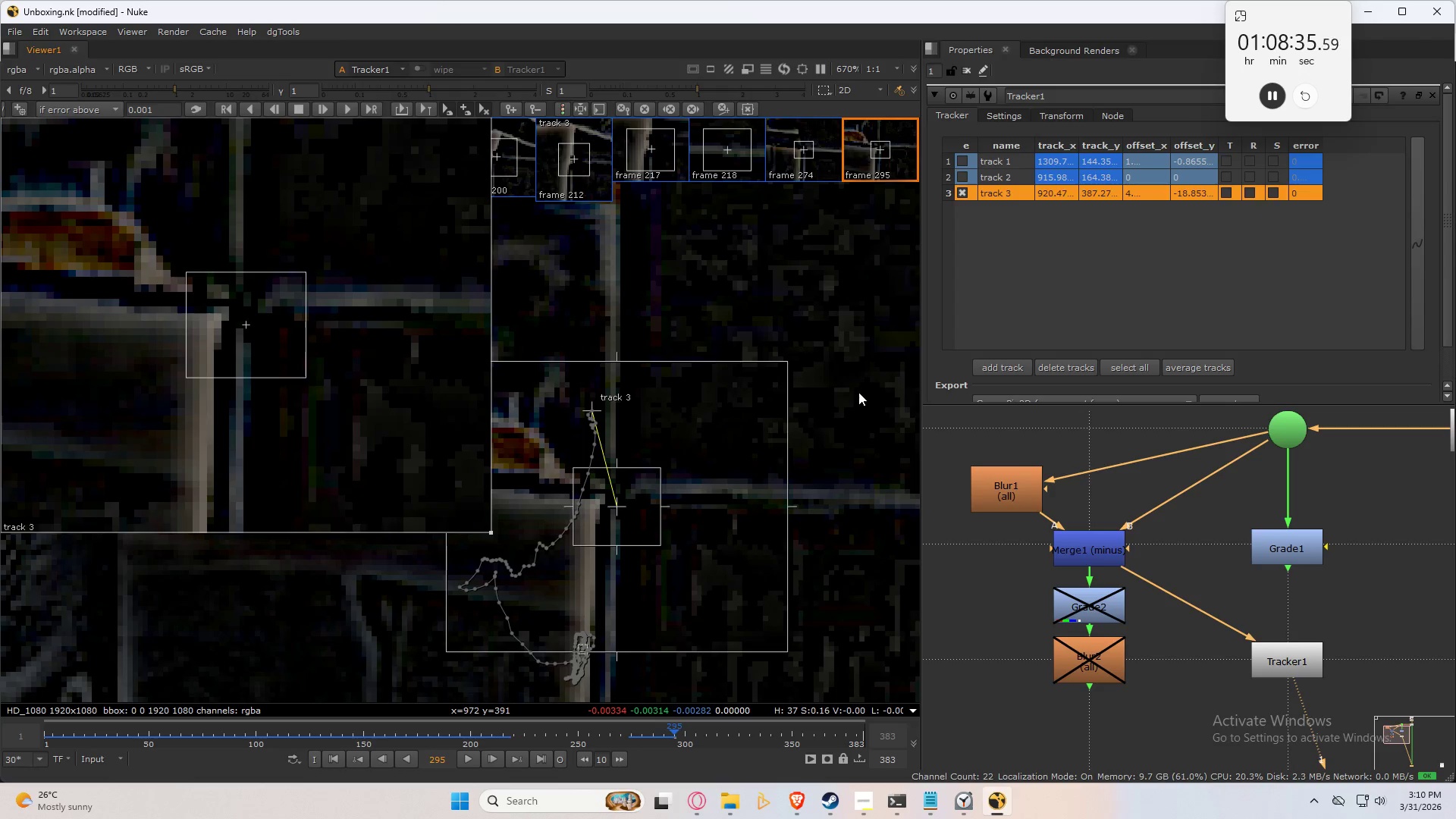 
key(Numpad7)
 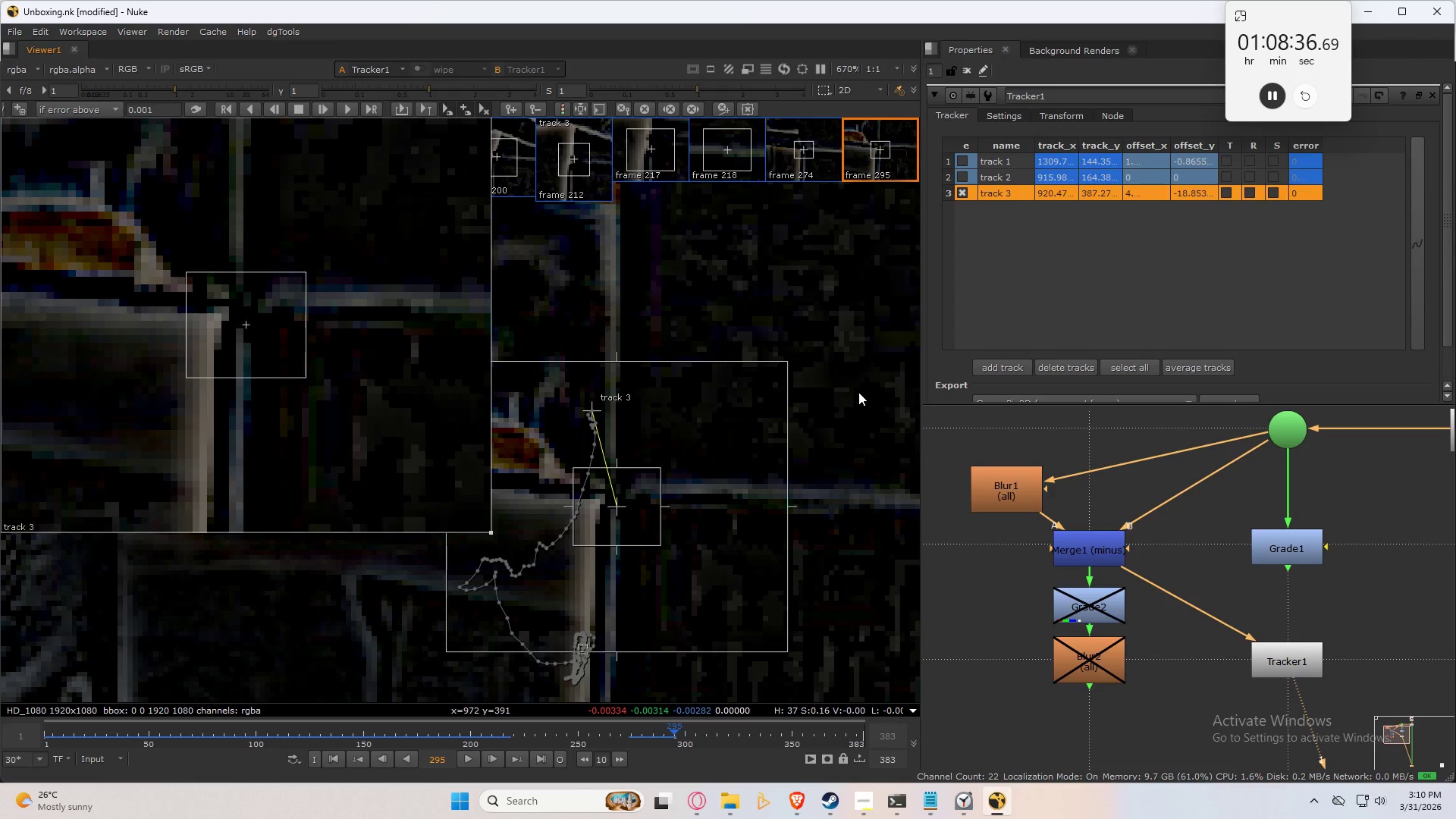 
key(Numpad7)
 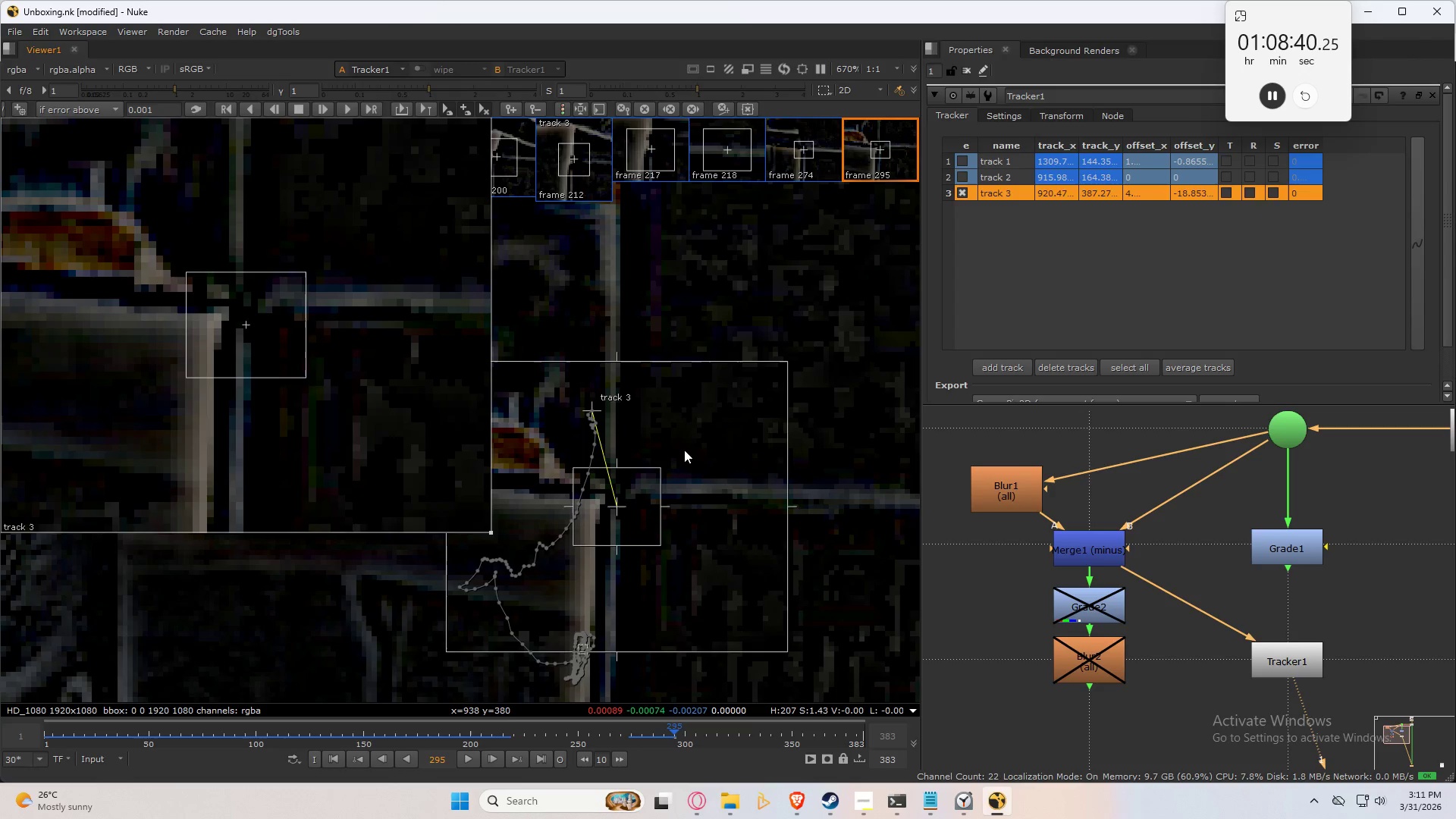 
type(cccccccccccccccc)
 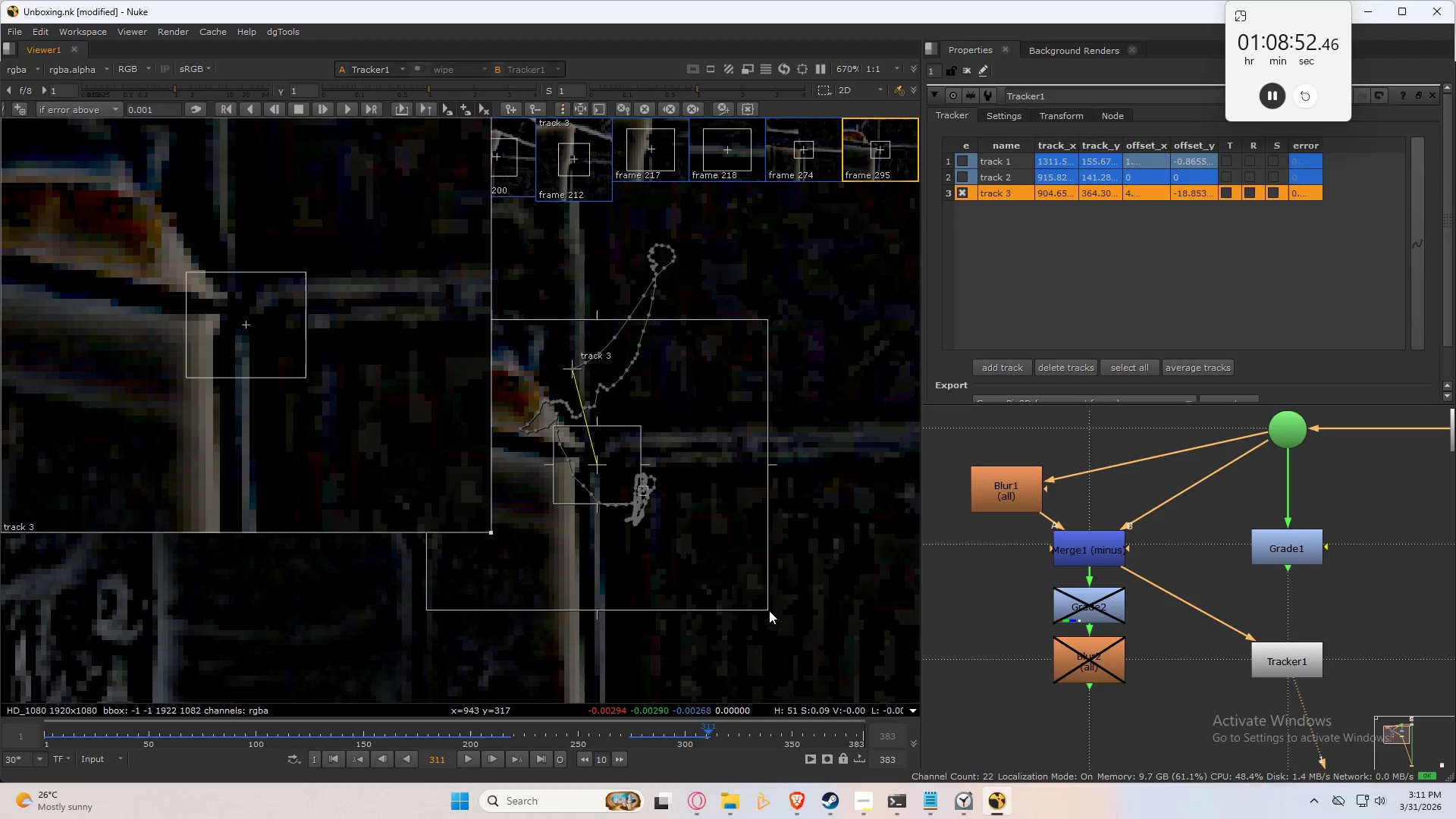 
left_click_drag(start_coordinate=[762, 618], to_coordinate=[723, 566])
 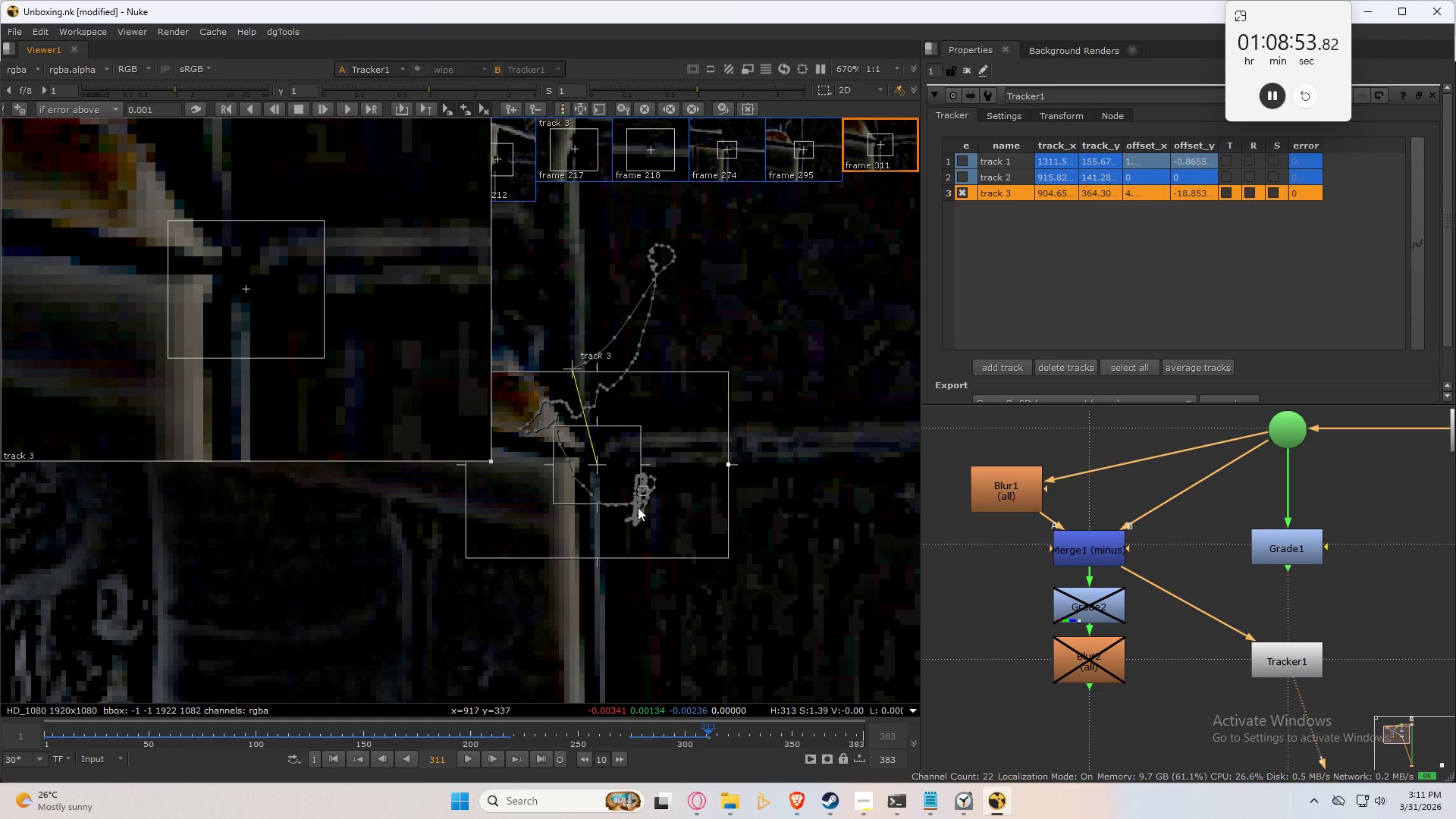 
left_click_drag(start_coordinate=[642, 500], to_coordinate=[686, 544])
 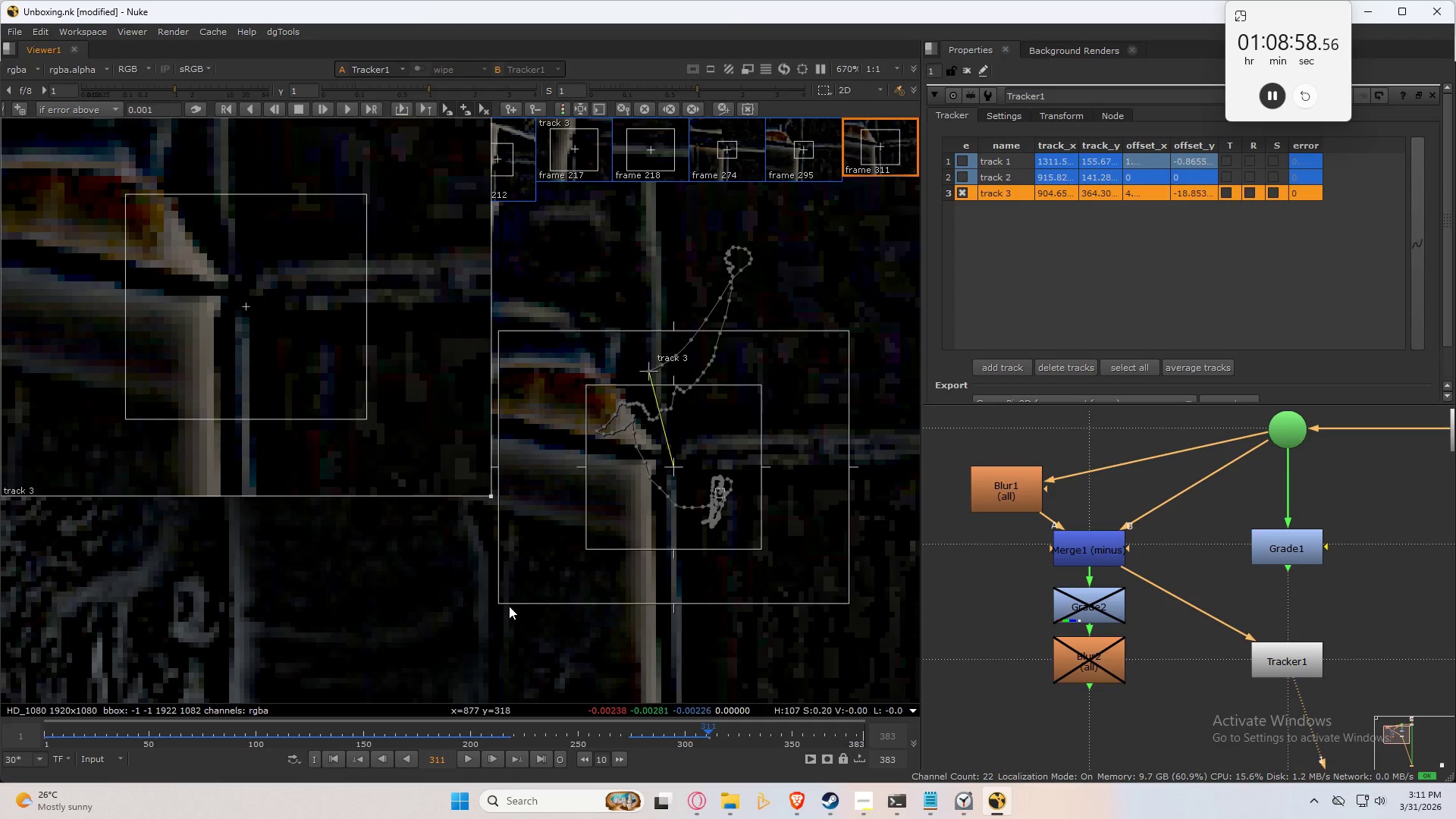 
left_click_drag(start_coordinate=[504, 605], to_coordinate=[547, 596])
 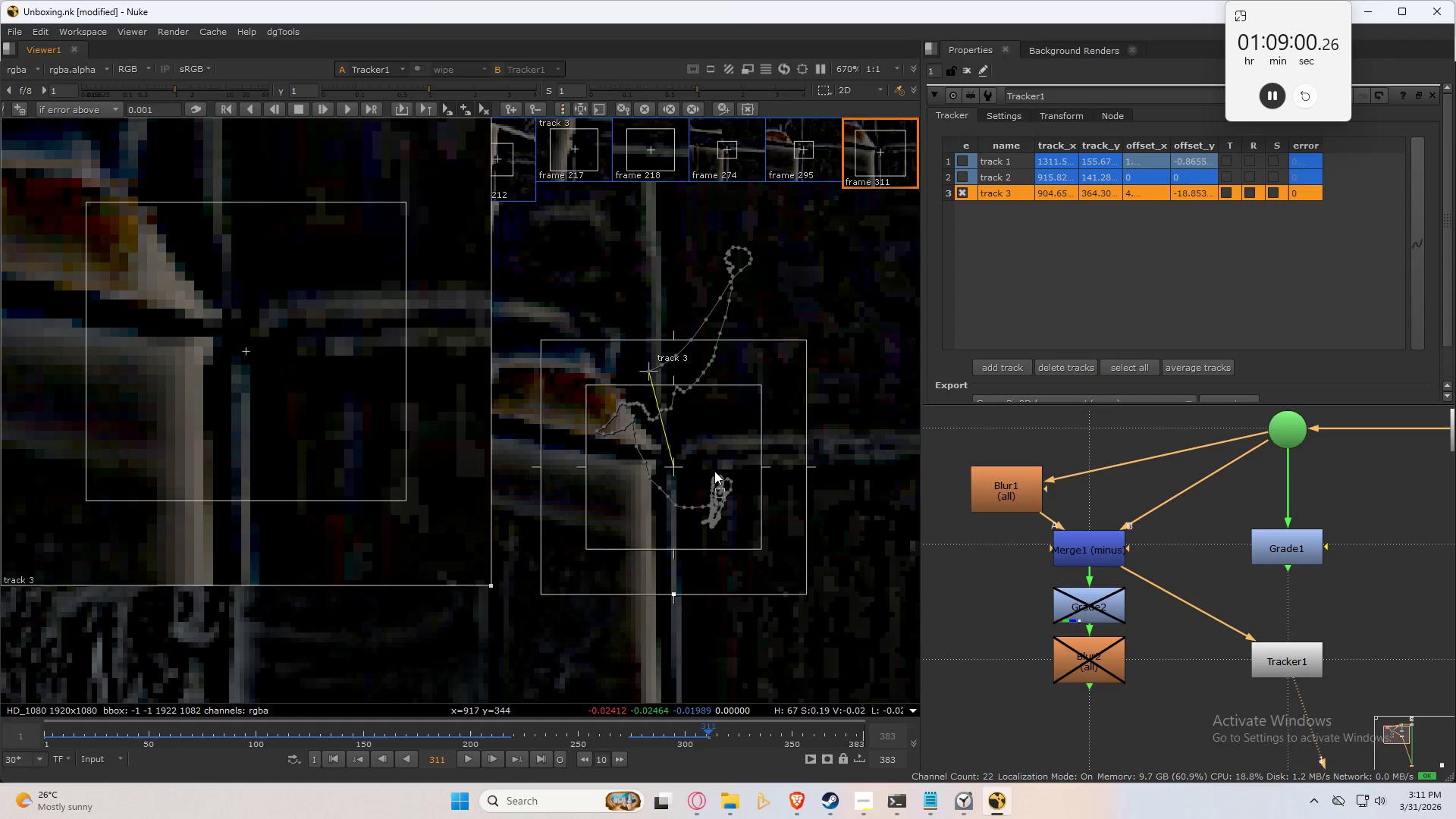 
type(cccccccc)
 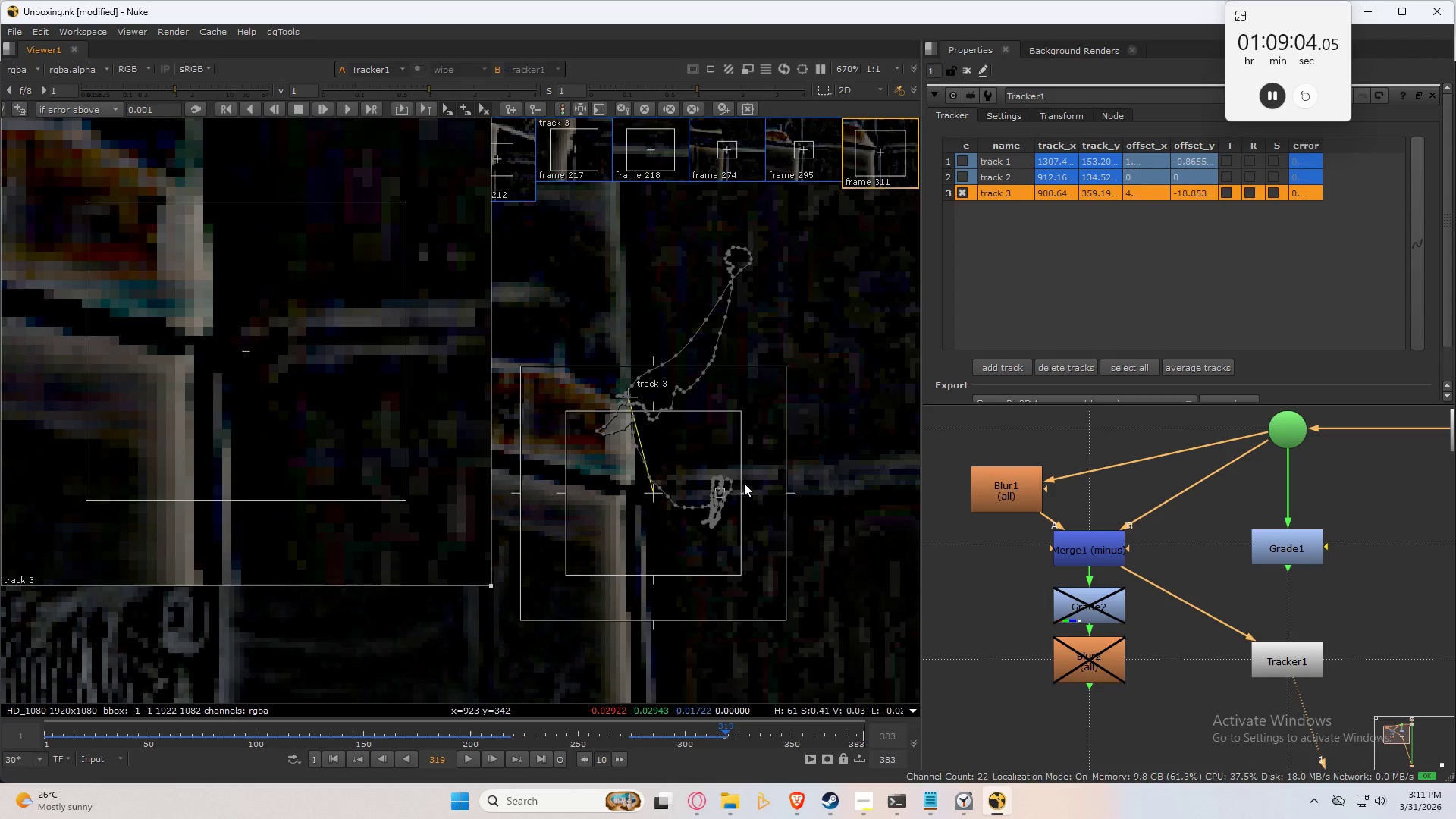 
type(cc)
 